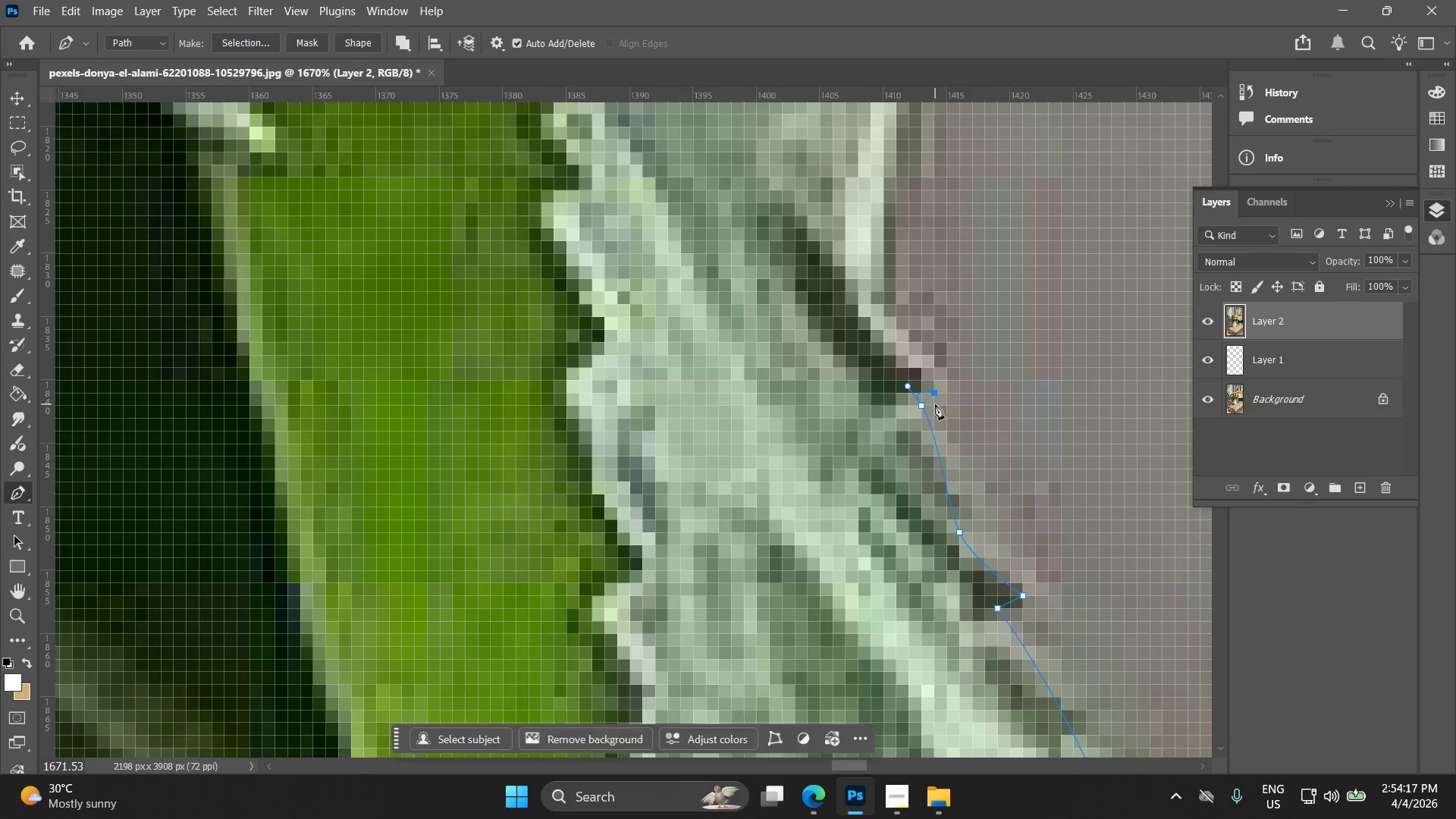 
hold_key(key=Space, duration=10.09)
 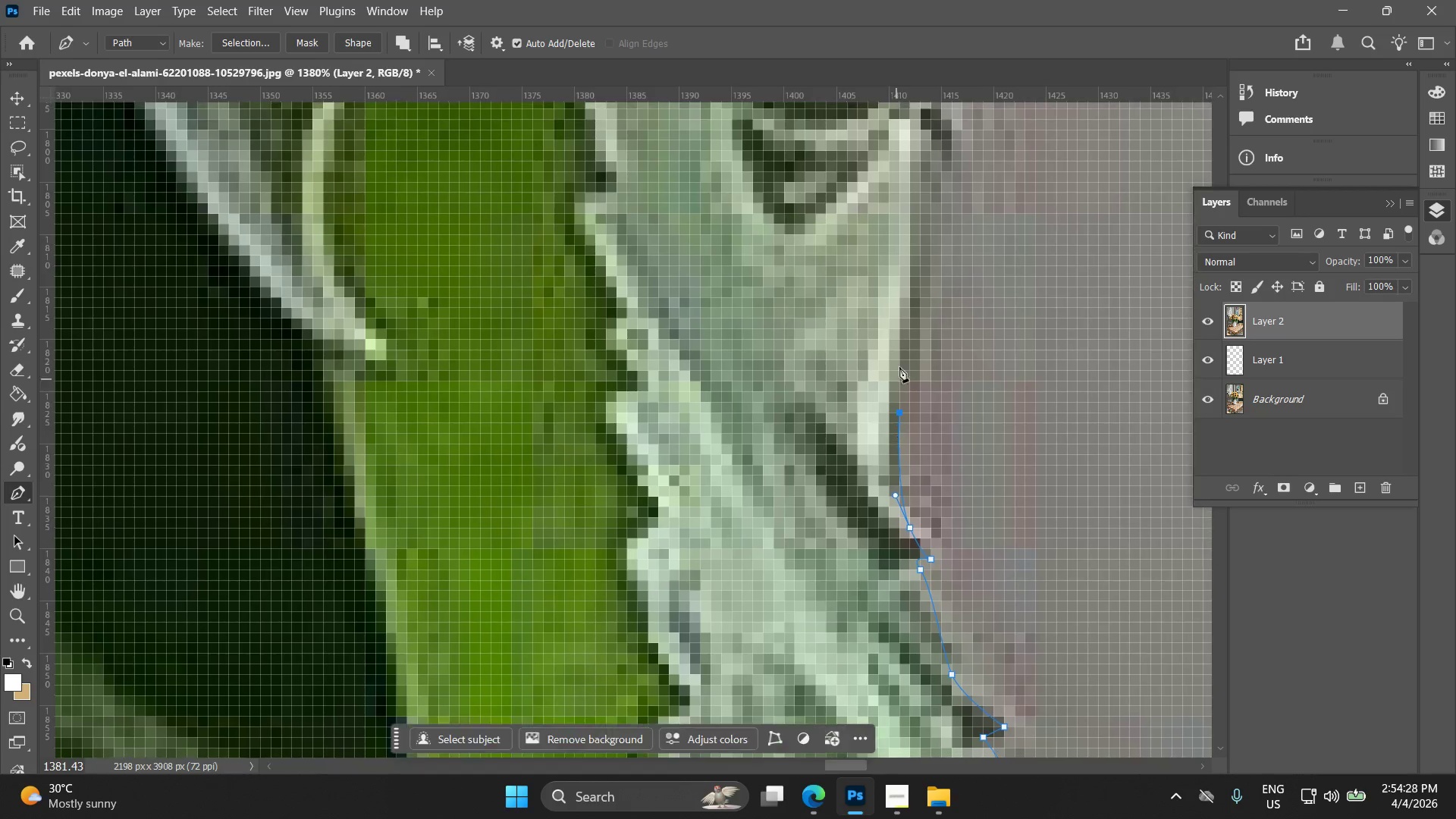 
left_click_drag(start_coordinate=[914, 350], to_coordinate=[891, 315])
 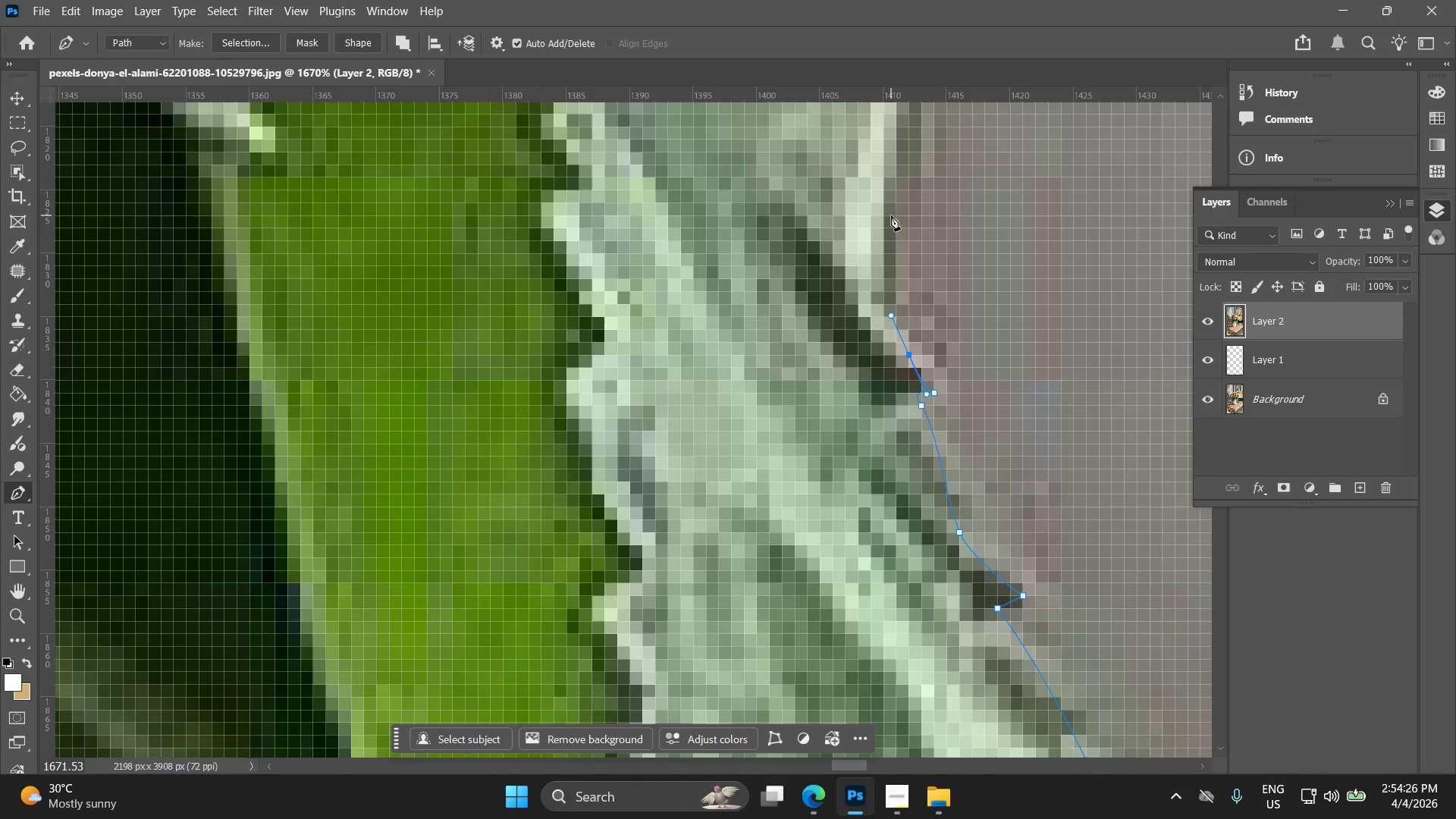 
left_click([891, 209])
 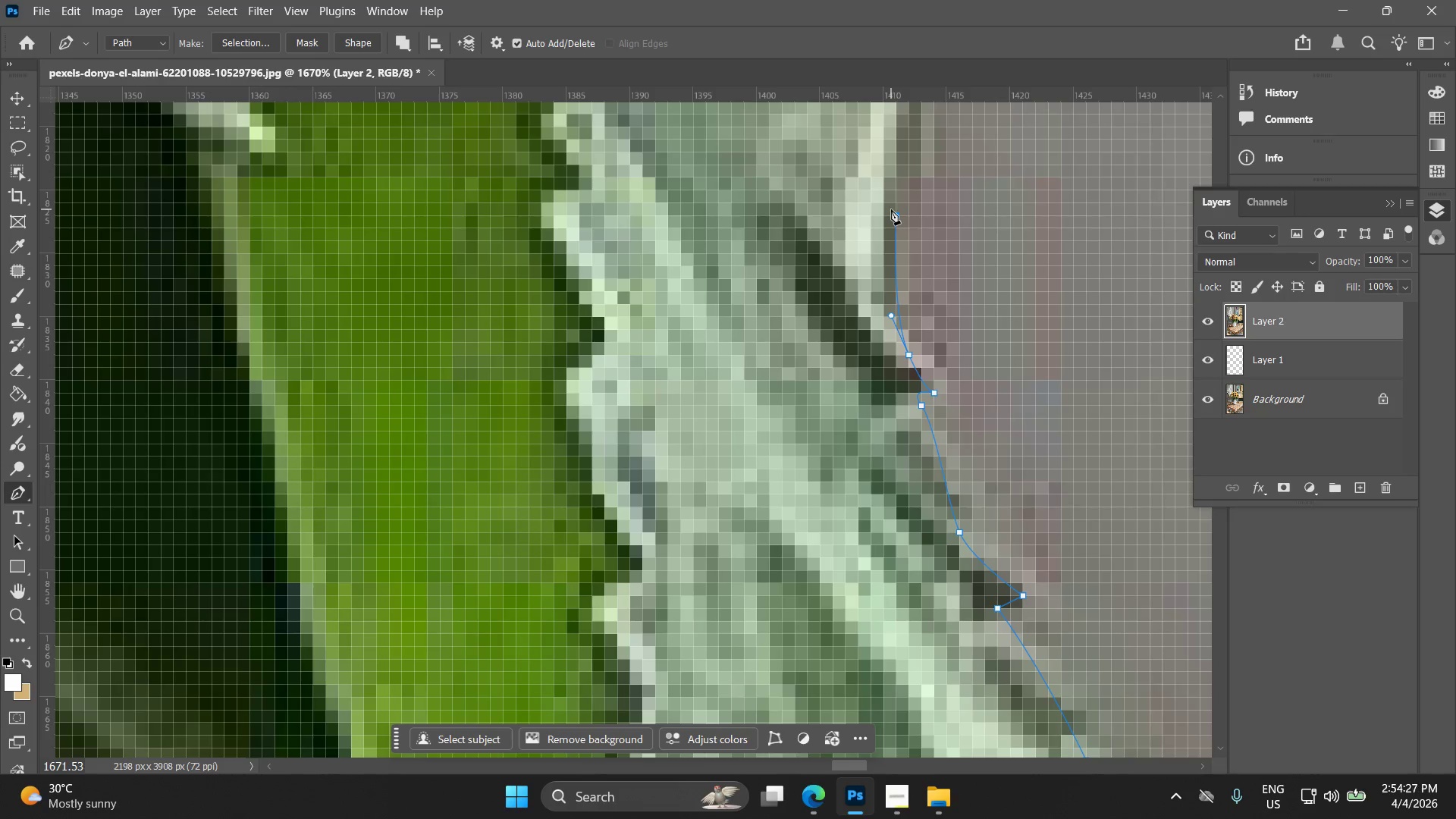 
key(Alt+AltLeft)
 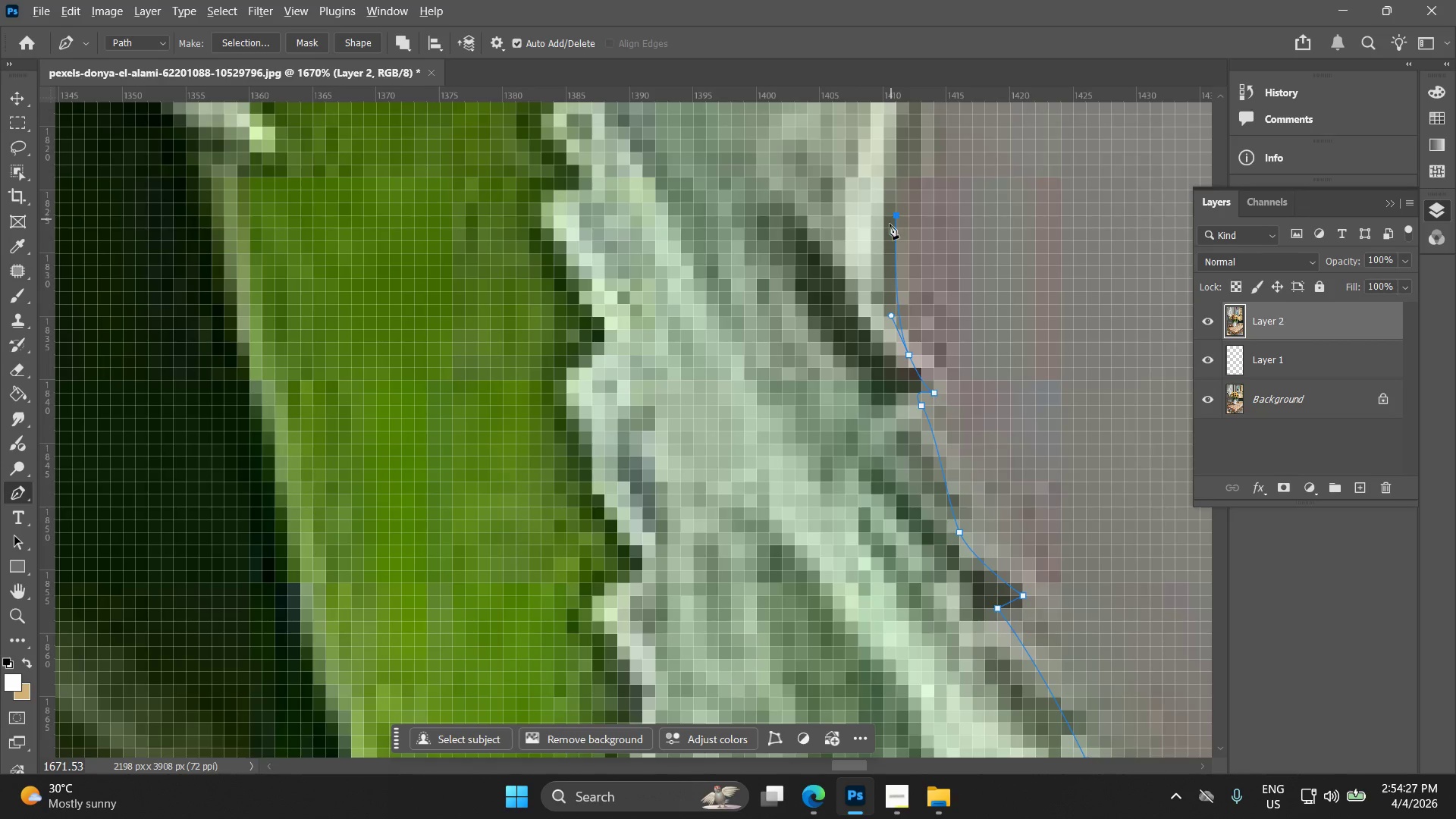 
hold_key(key=Space, duration=0.52)
 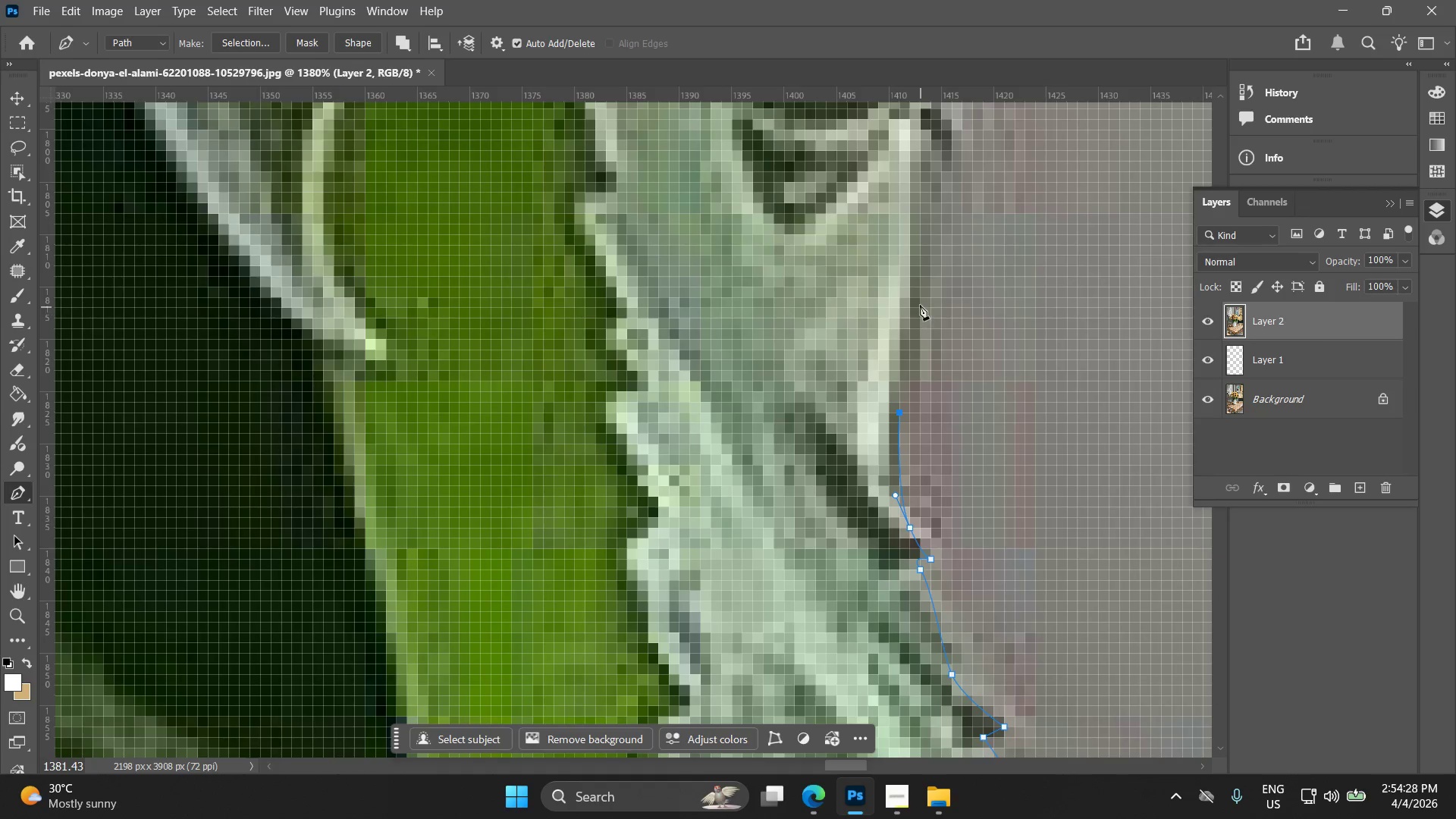 
left_click_drag(start_coordinate=[893, 237], to_coordinate=[898, 432])
 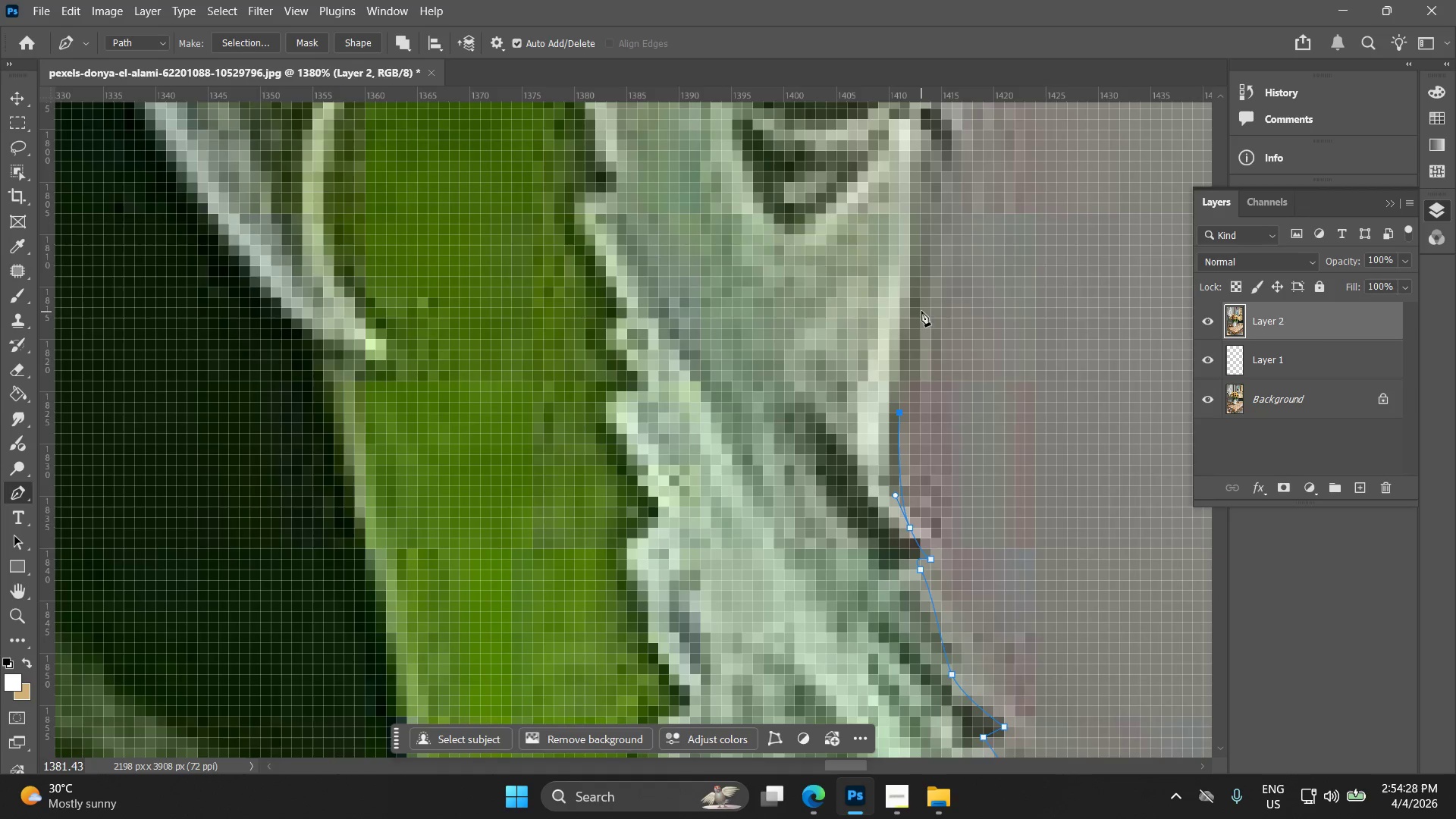 
scroll: coordinate [890, 228], scroll_direction: down, amount: 2.0
 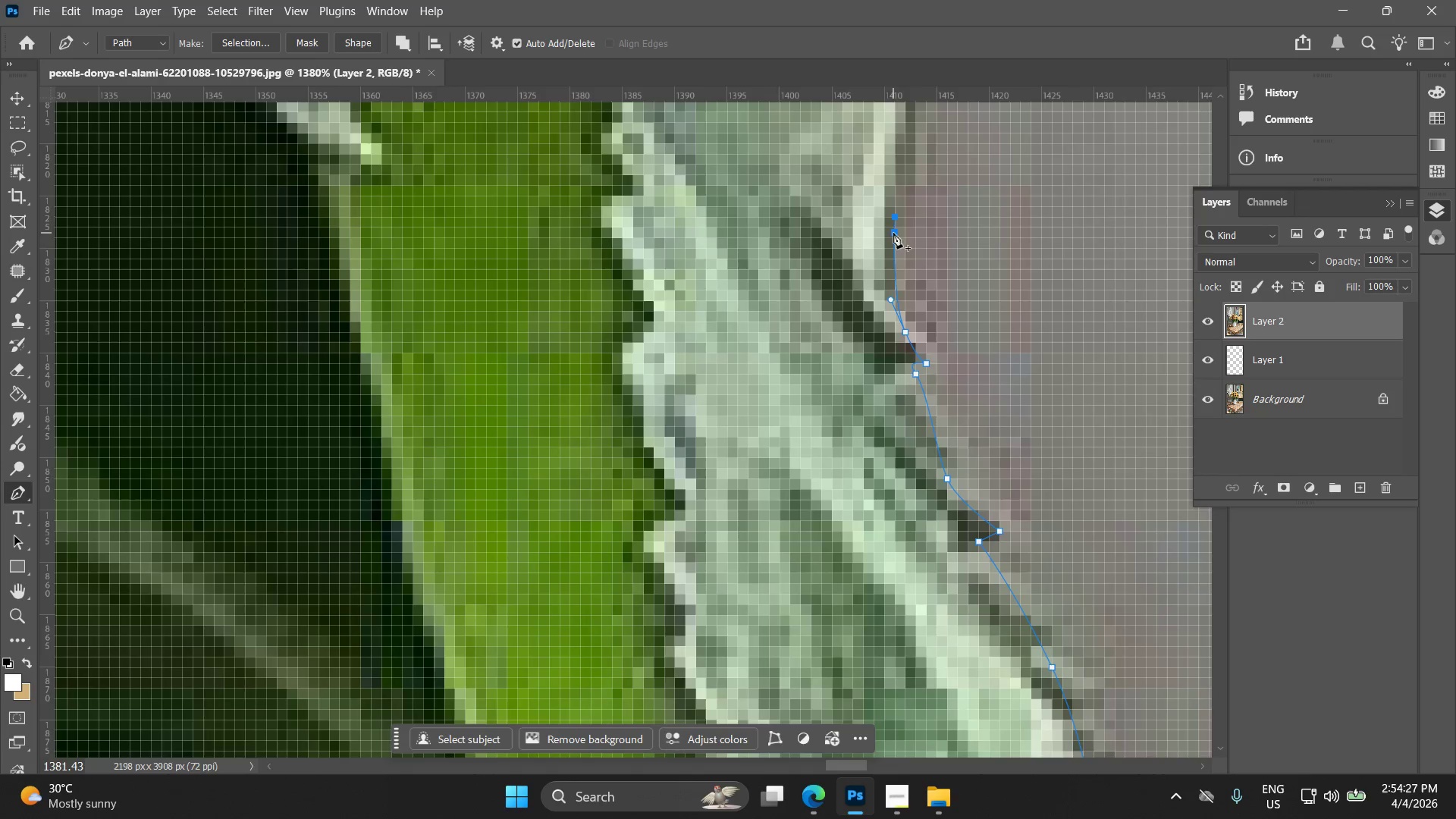 
left_click_drag(start_coordinate=[919, 303], to_coordinate=[927, 267])
 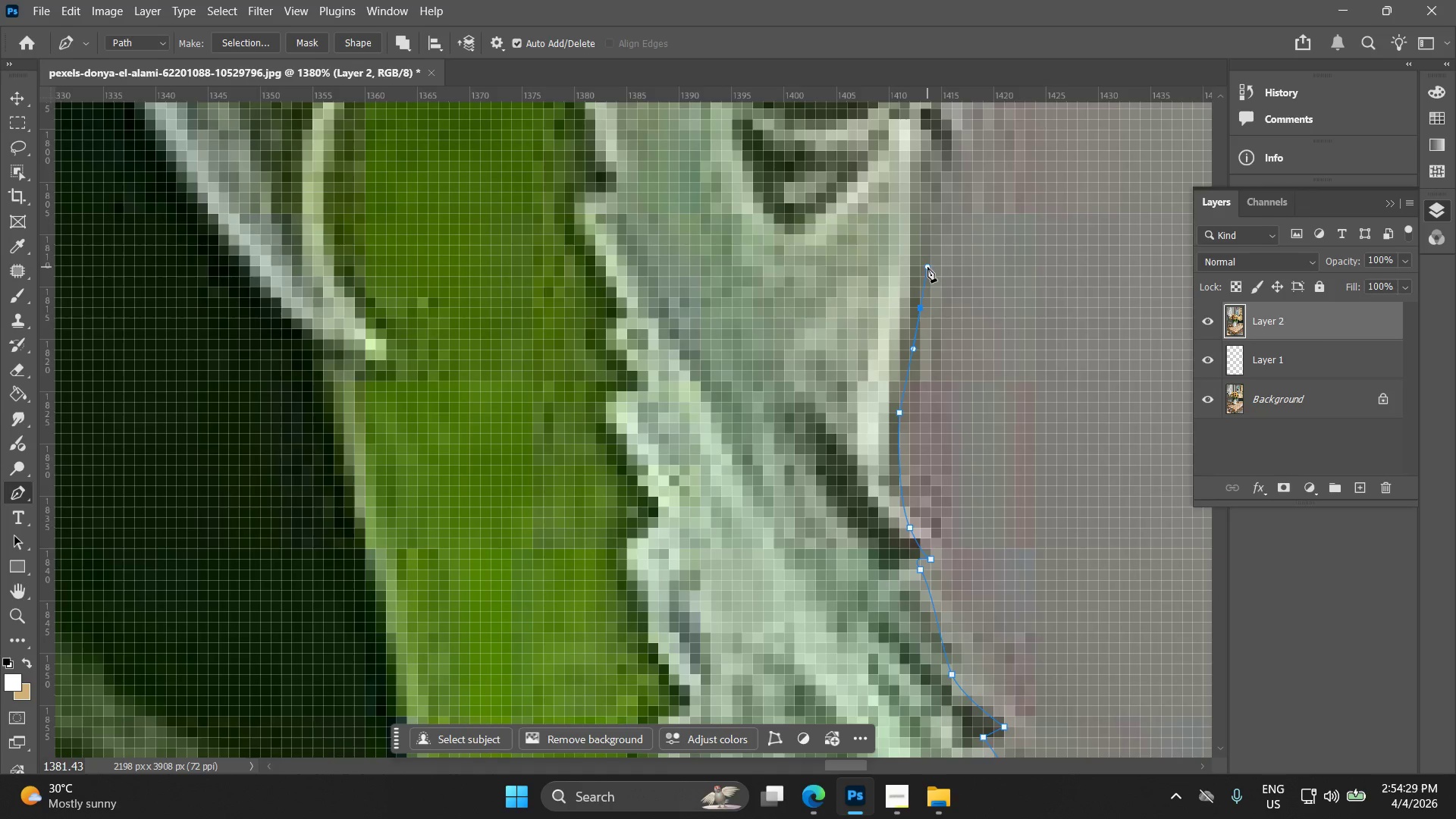 
key(Control+ControlLeft)
 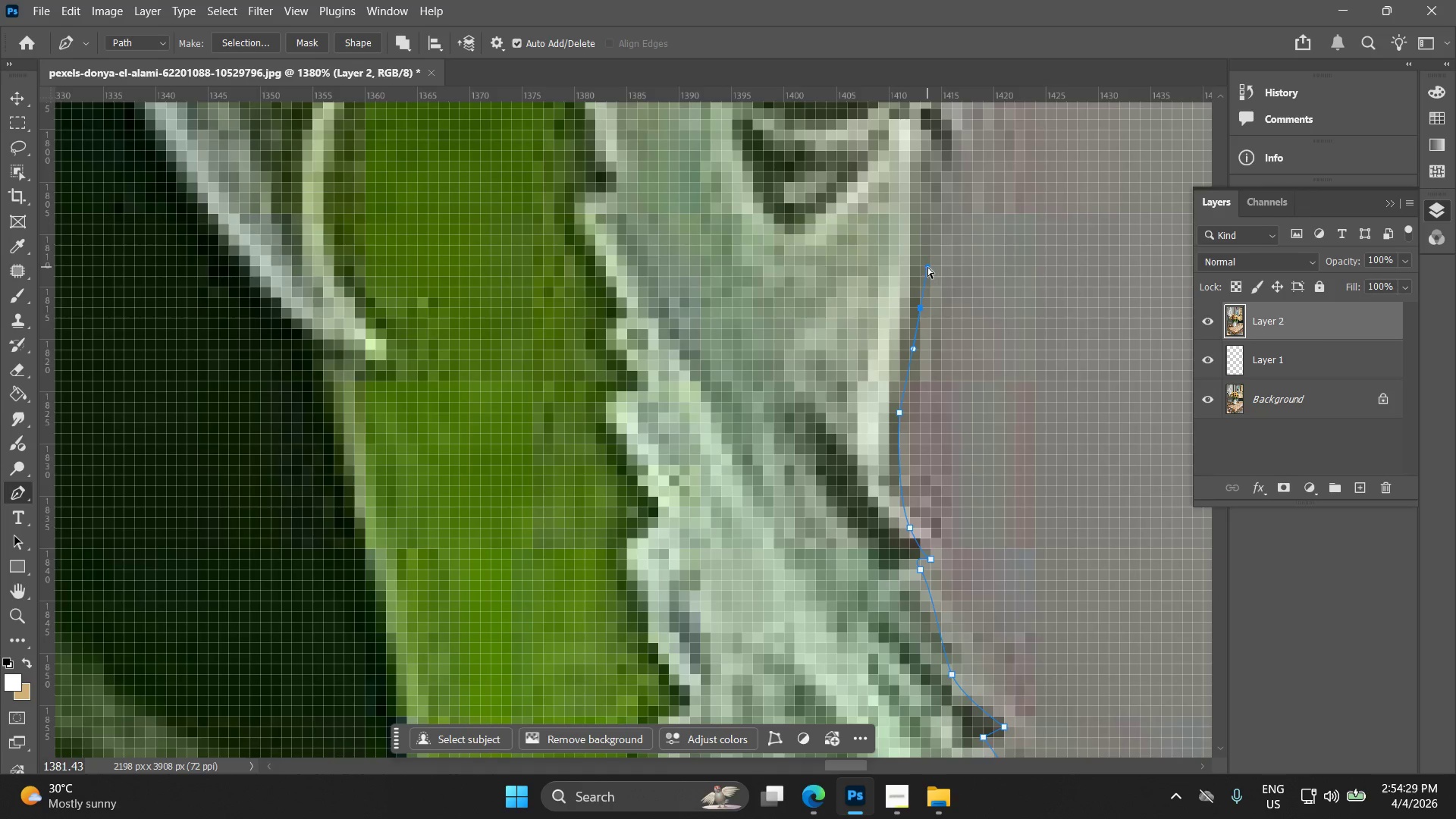 
key(Control+Z)
 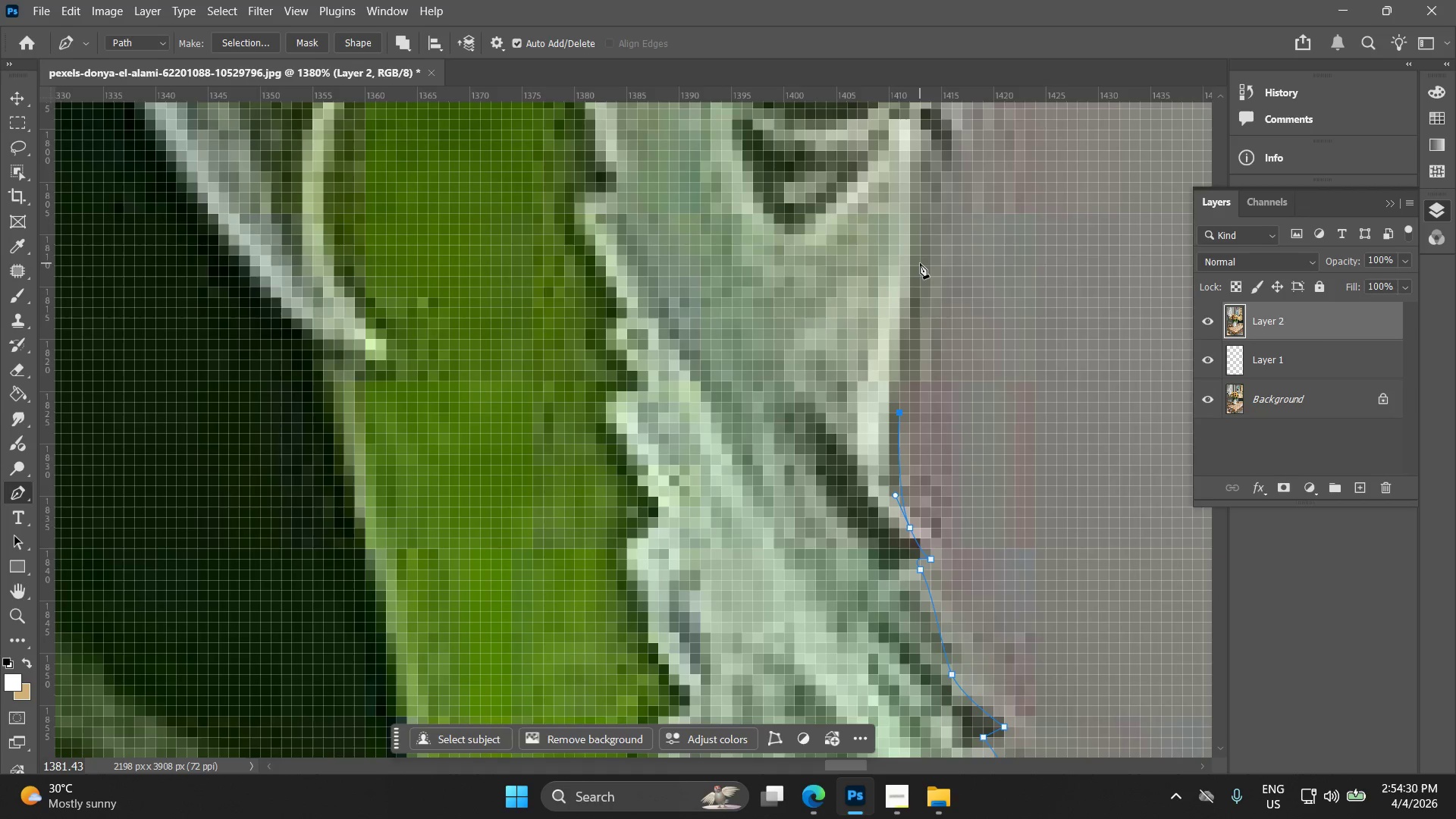 
left_click_drag(start_coordinate=[920, 263], to_coordinate=[921, 213])
 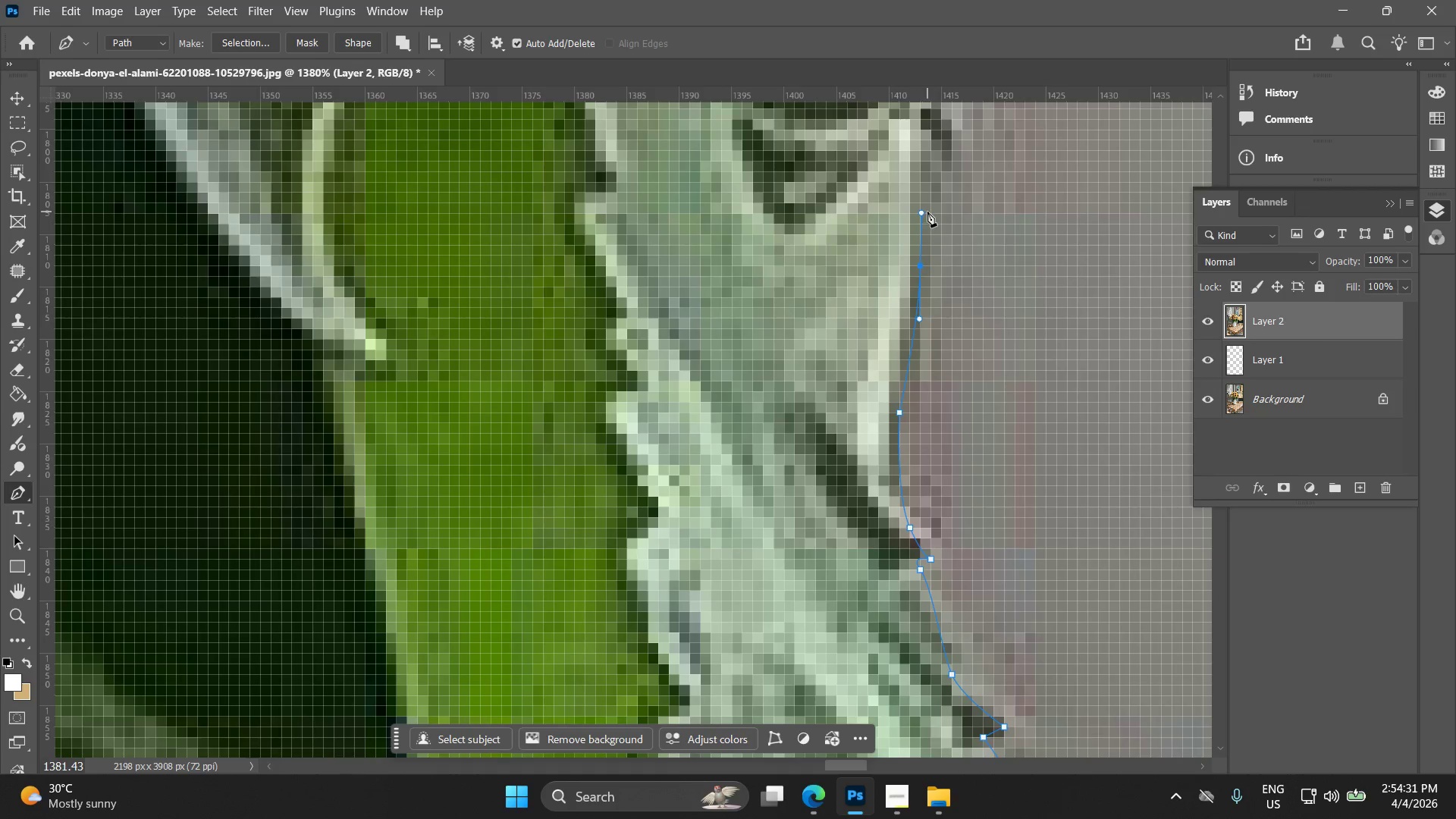 
key(Alt+AltLeft)
 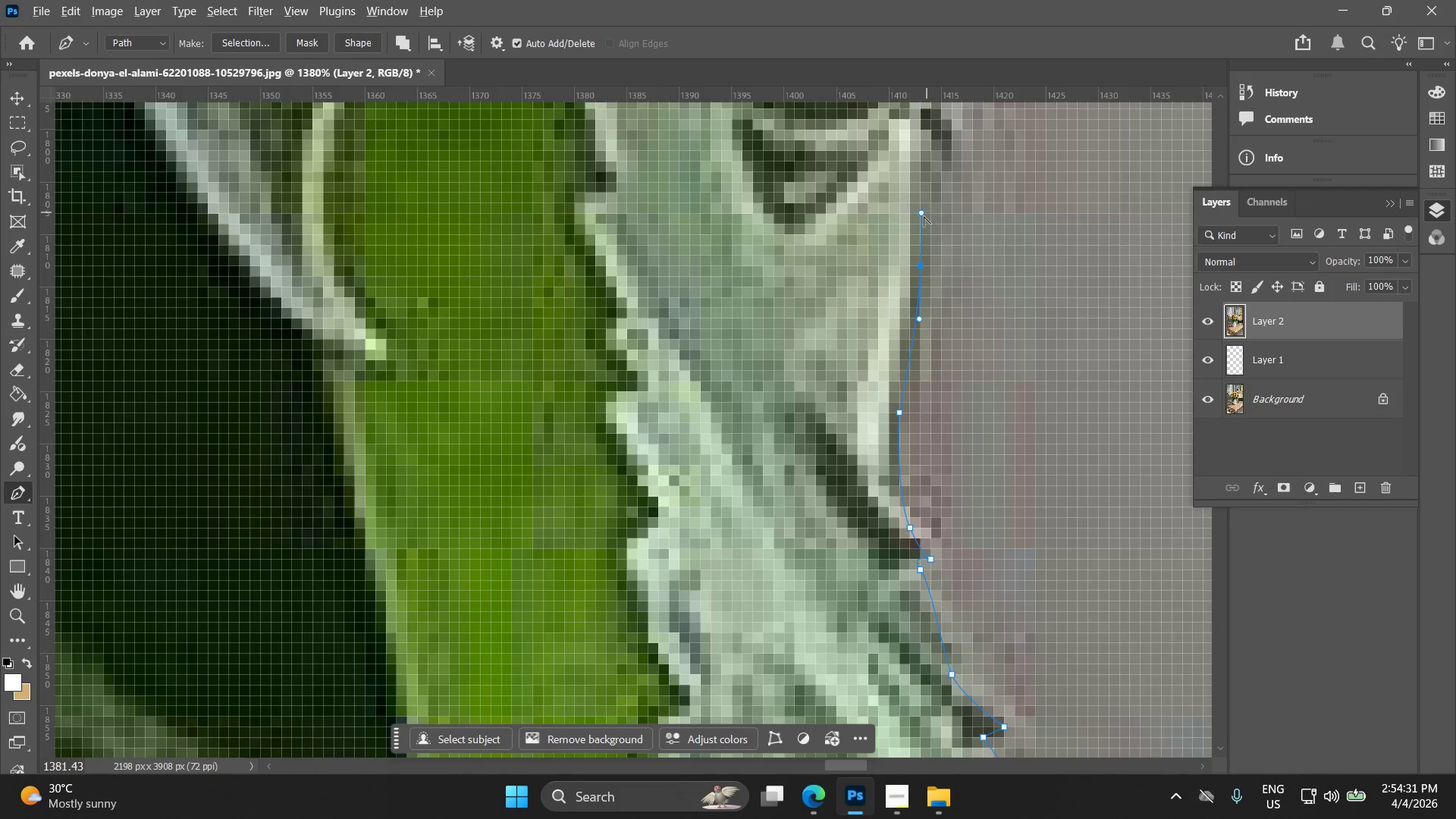 
hold_key(key=Space, duration=0.5)
 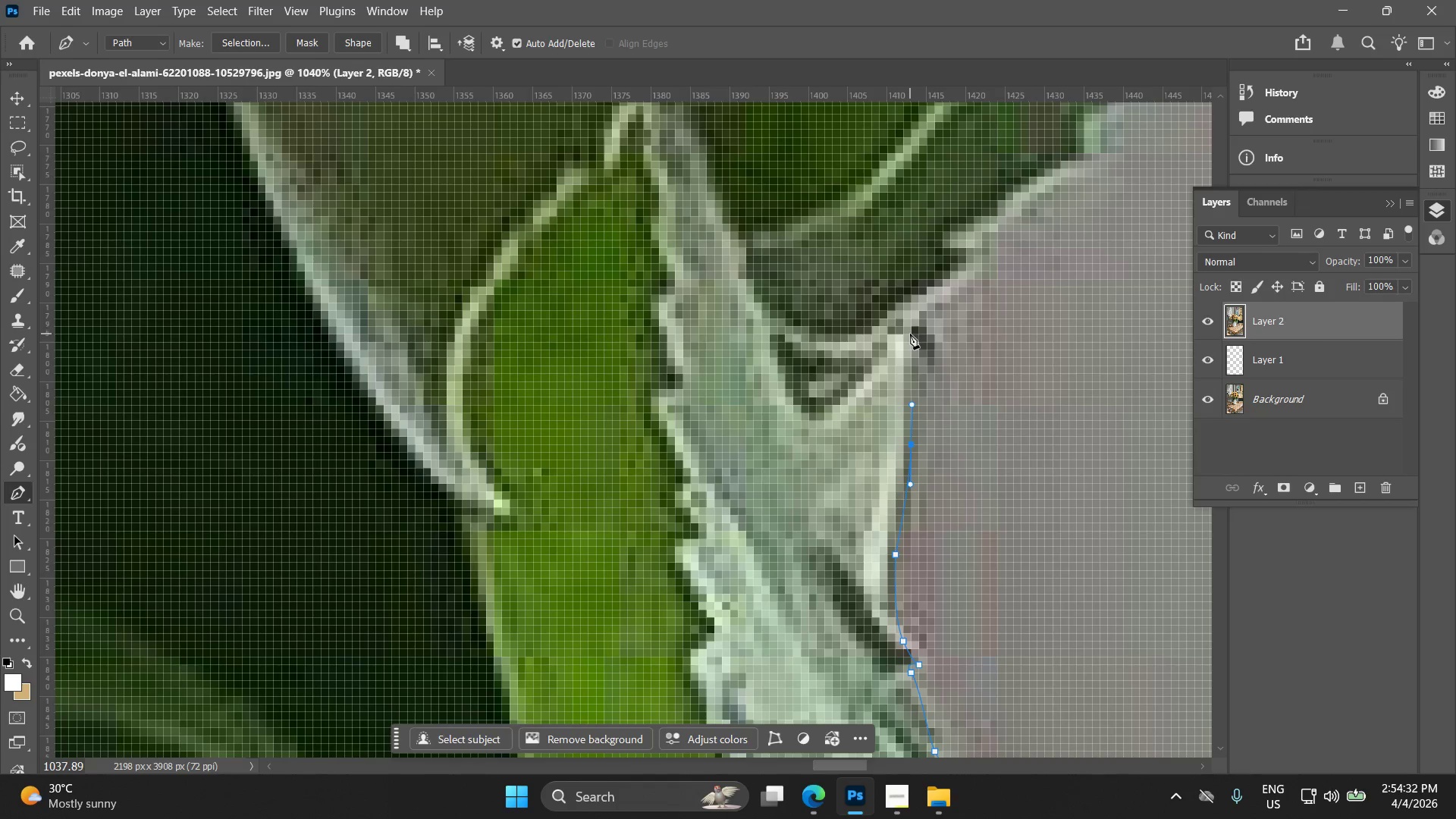 
left_click_drag(start_coordinate=[925, 237], to_coordinate=[916, 426])
 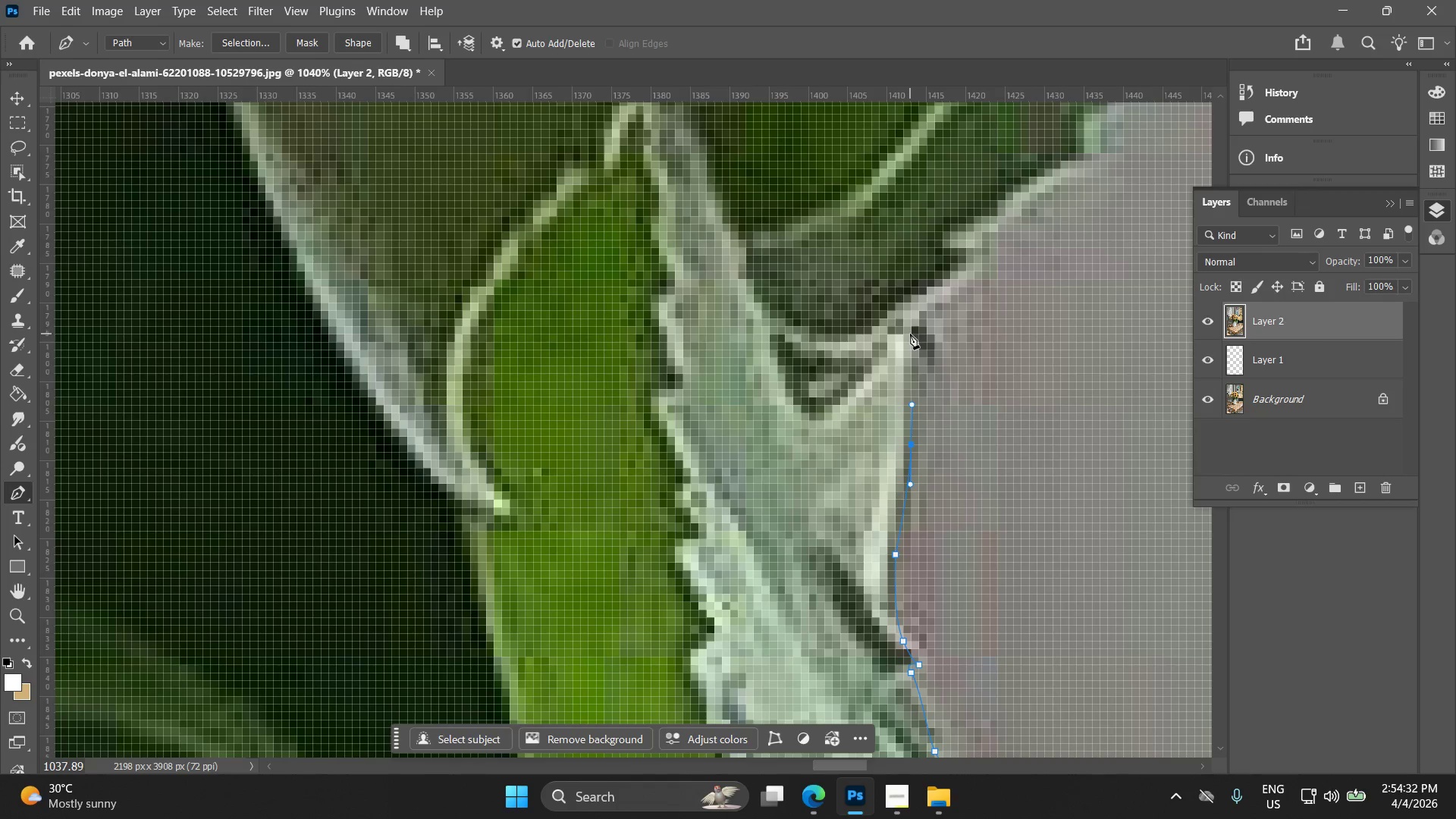 
scroll: coordinate [918, 227], scroll_direction: down, amount: 3.0
 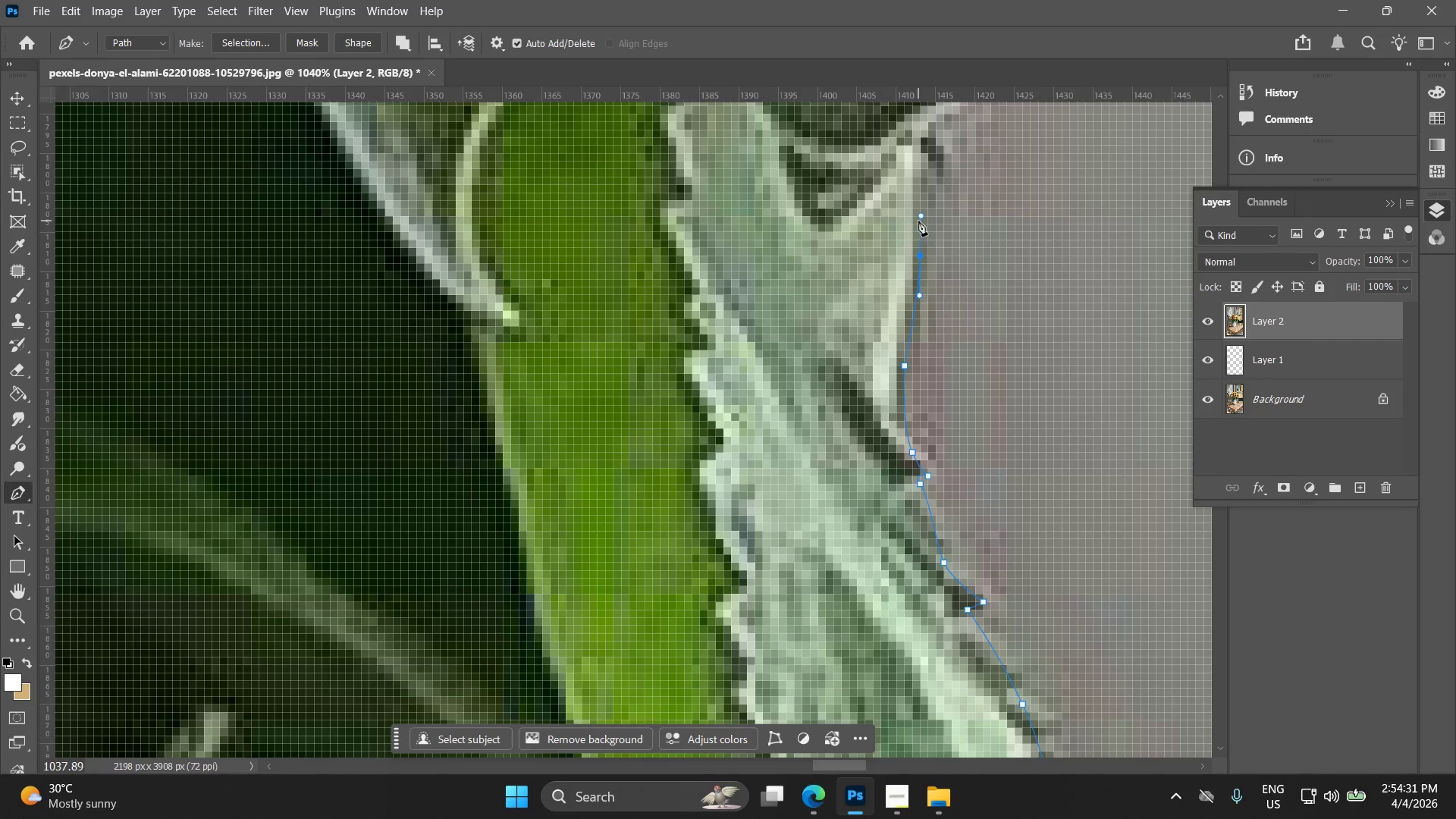 
left_click([910, 331])
 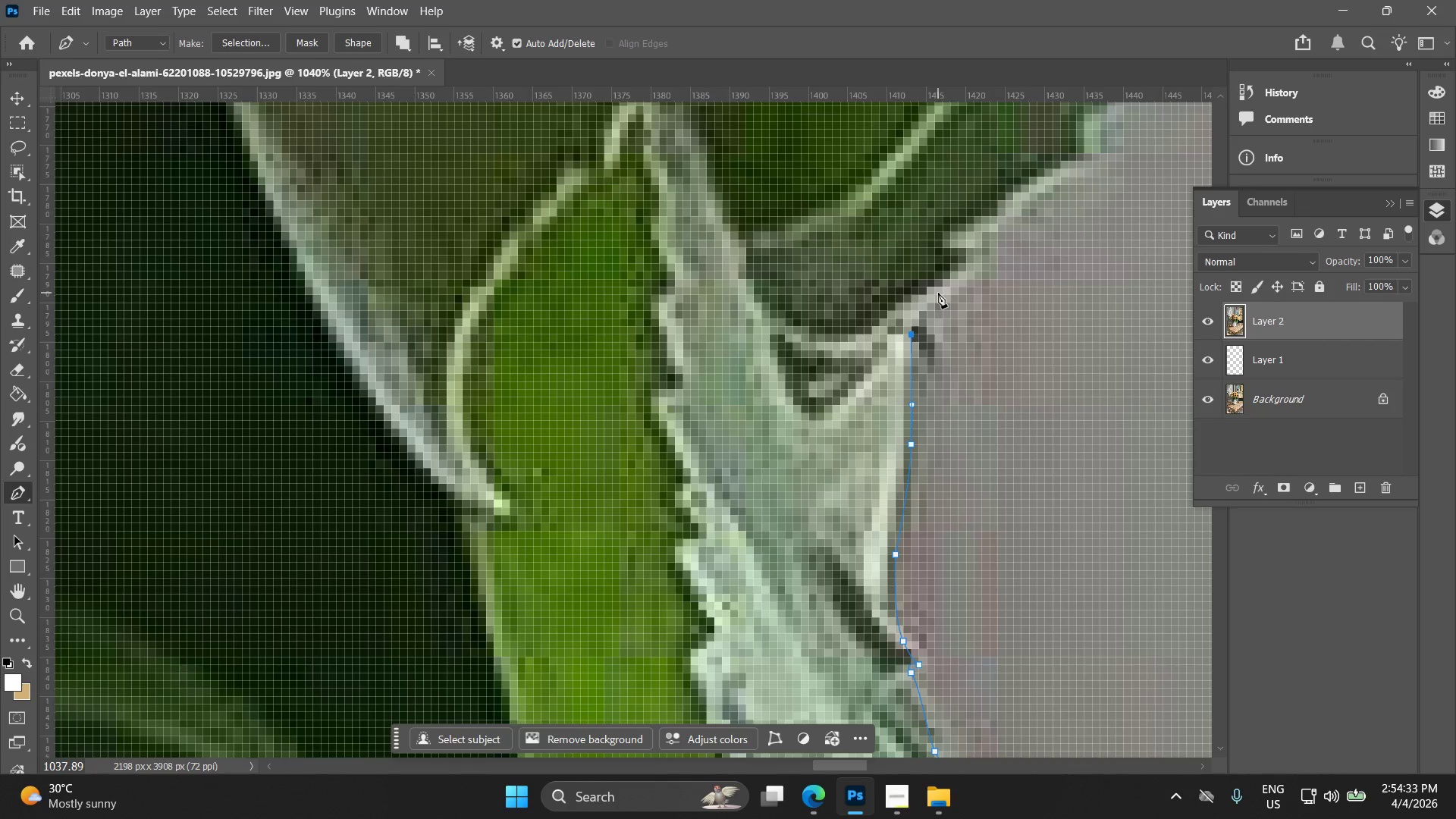 
left_click_drag(start_coordinate=[945, 293], to_coordinate=[959, 281])
 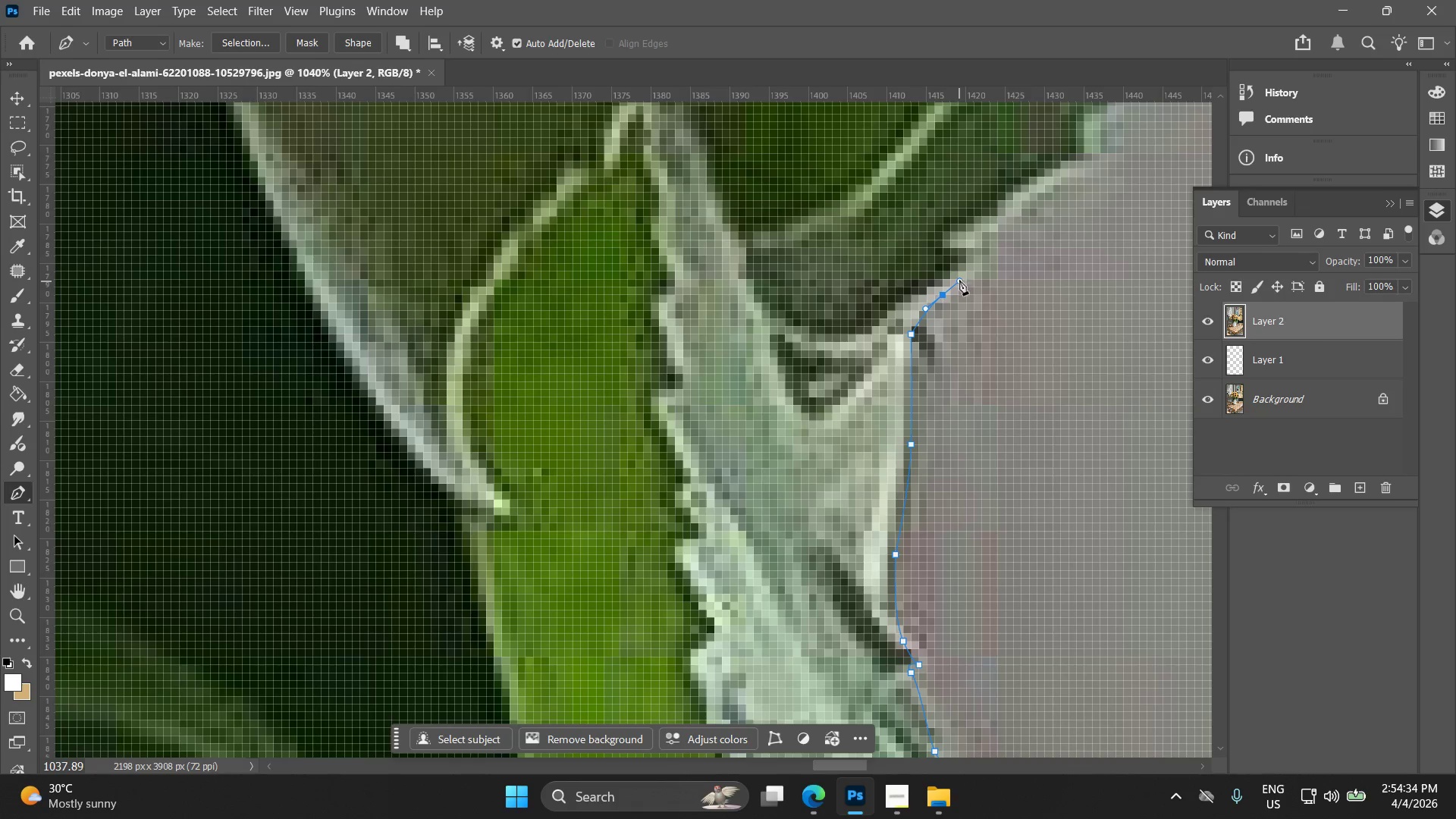 
key(Control+ControlLeft)
 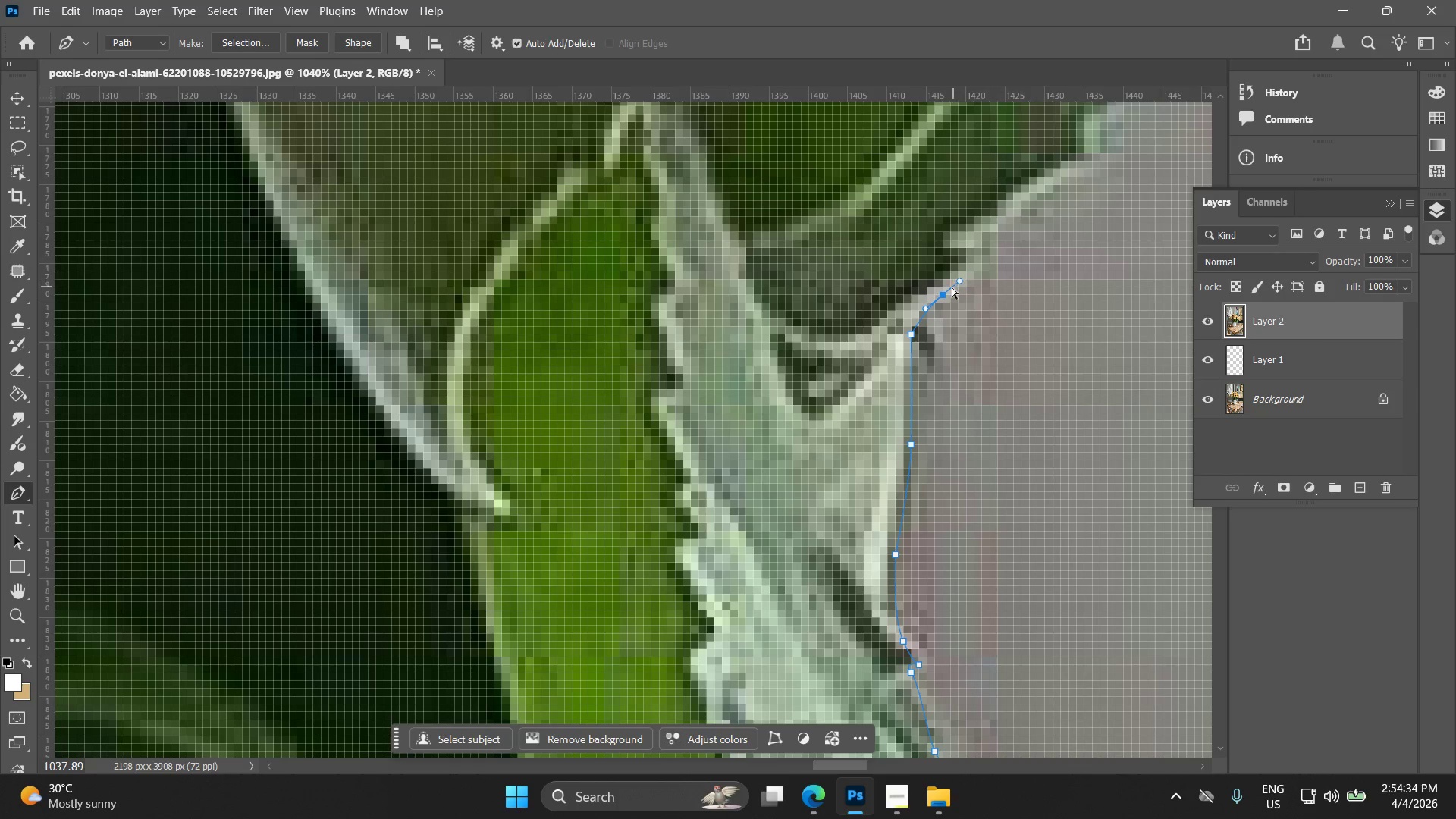 
key(Control+Z)
 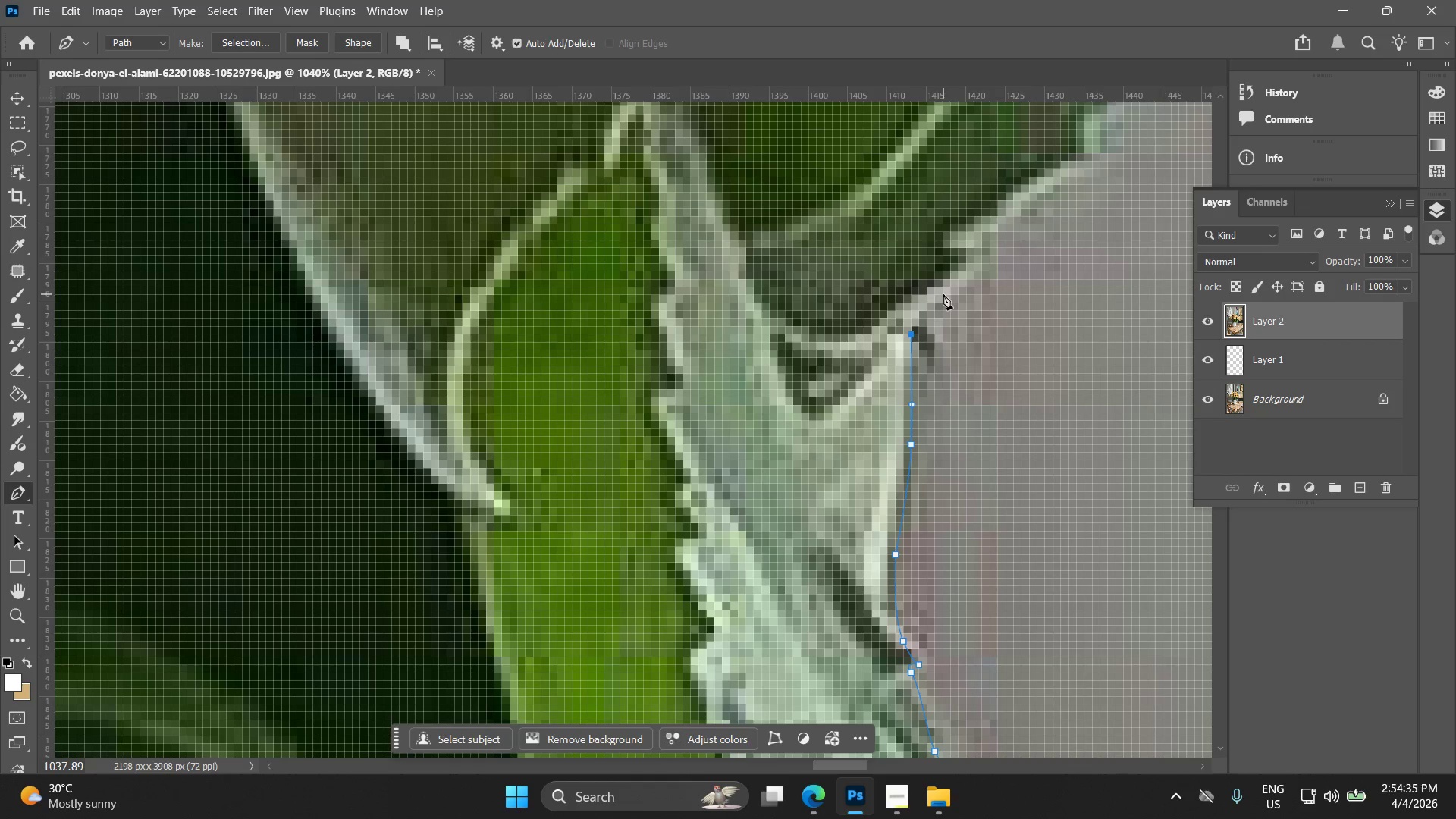 
left_click_drag(start_coordinate=[943, 293], to_coordinate=[969, 278])
 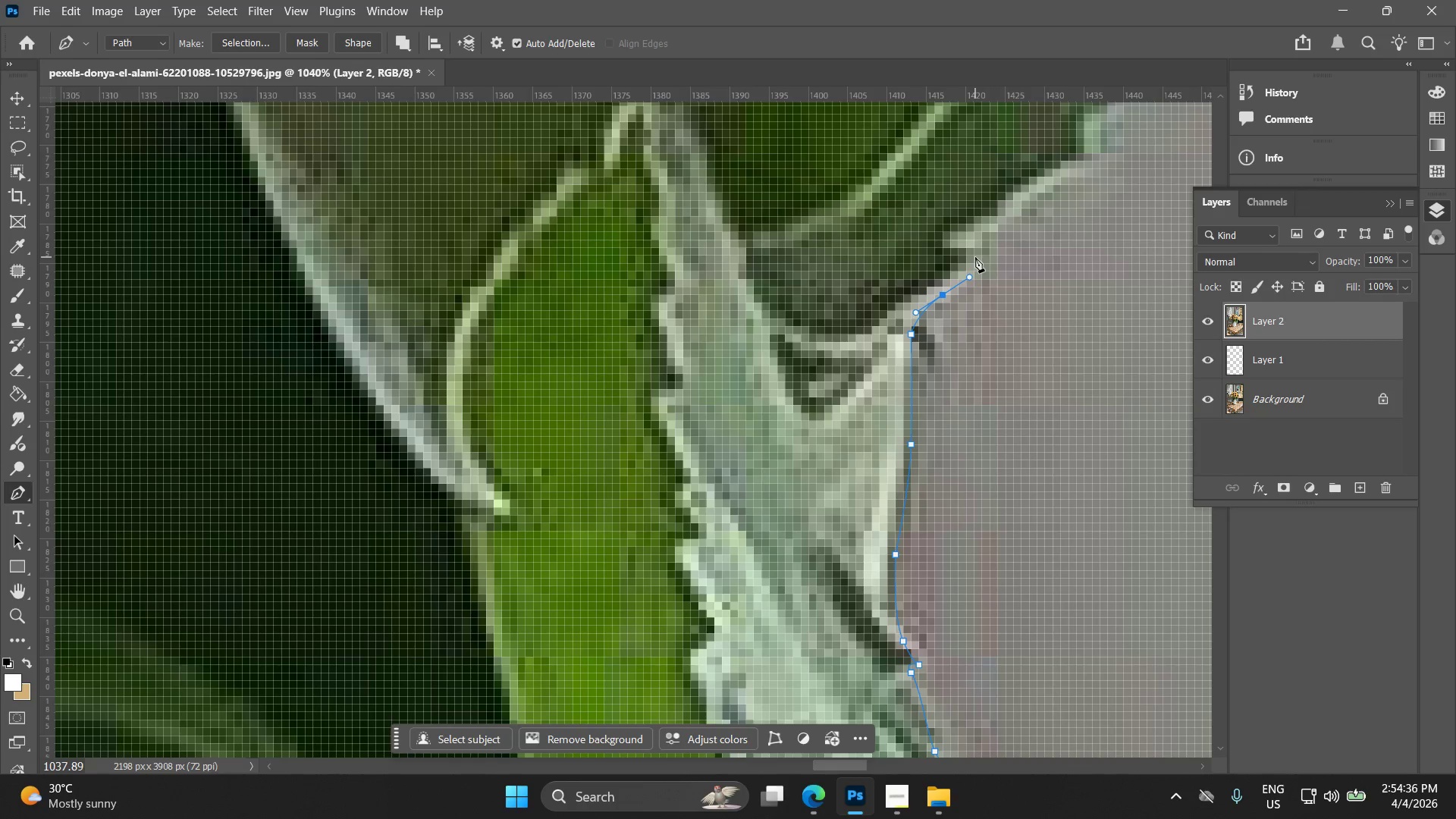 
left_click_drag(start_coordinate=[975, 257], to_coordinate=[974, 244])
 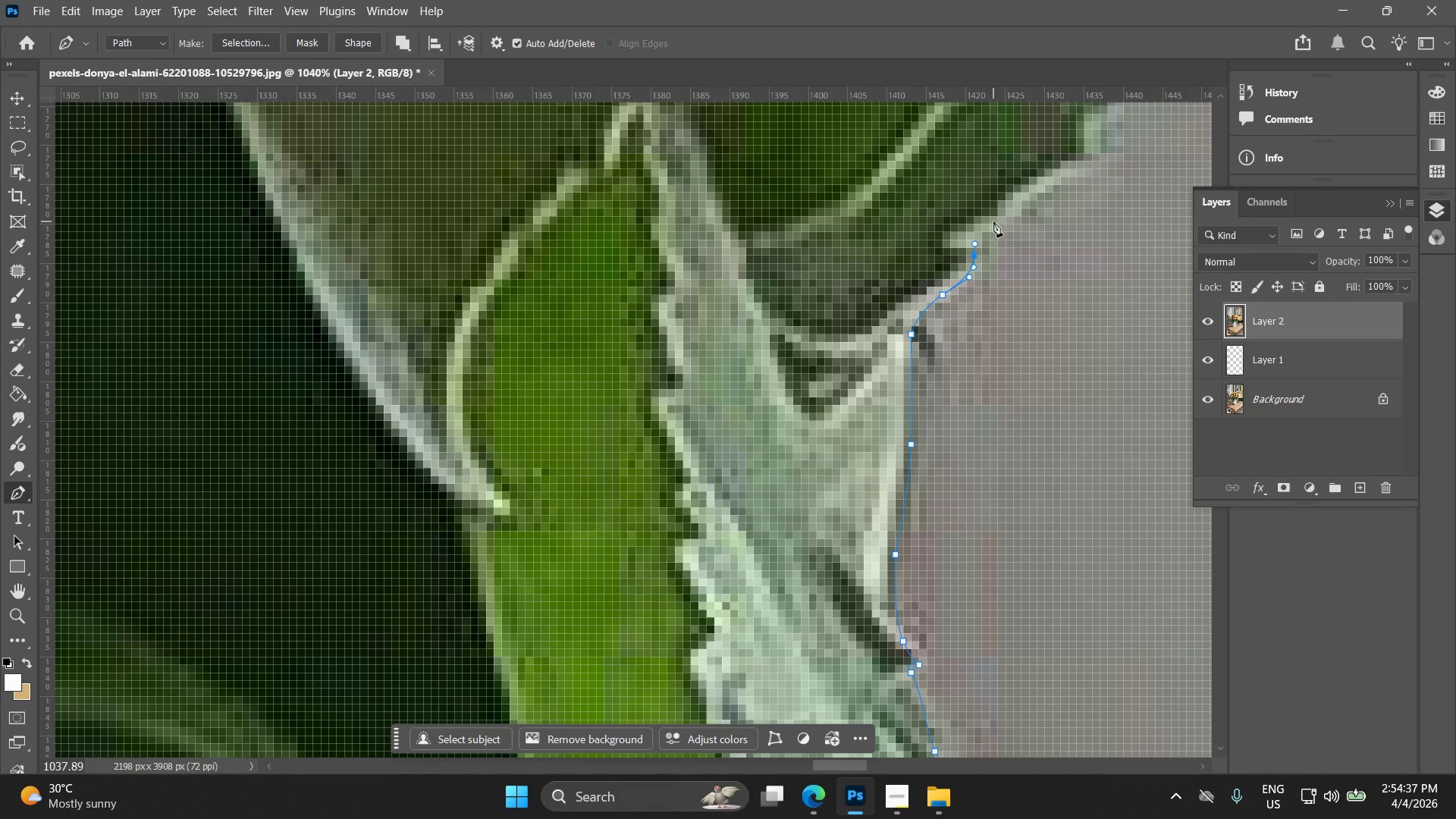 
left_click_drag(start_coordinate=[994, 221], to_coordinate=[1020, 199])
 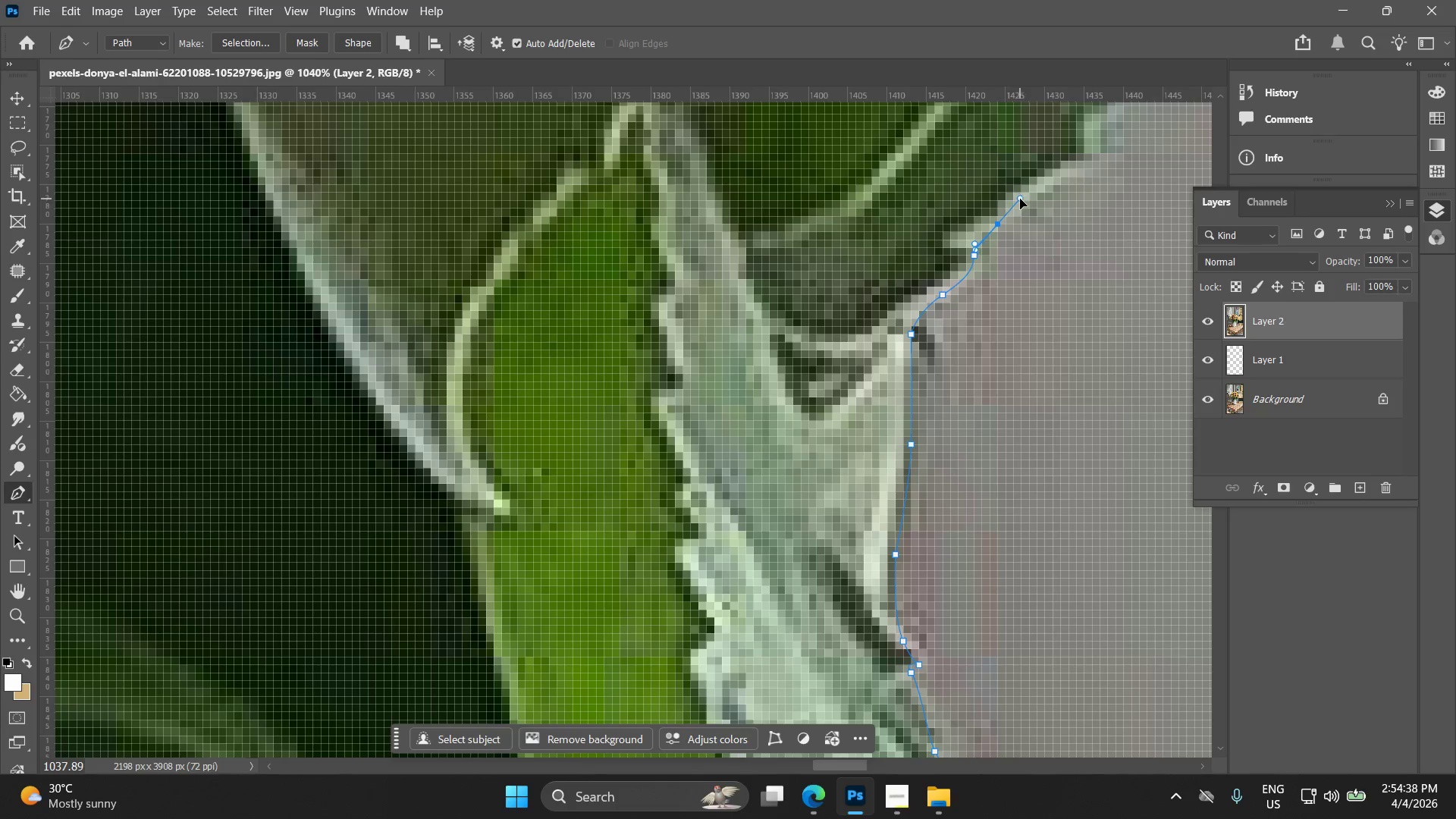 
key(Control+ControlLeft)
 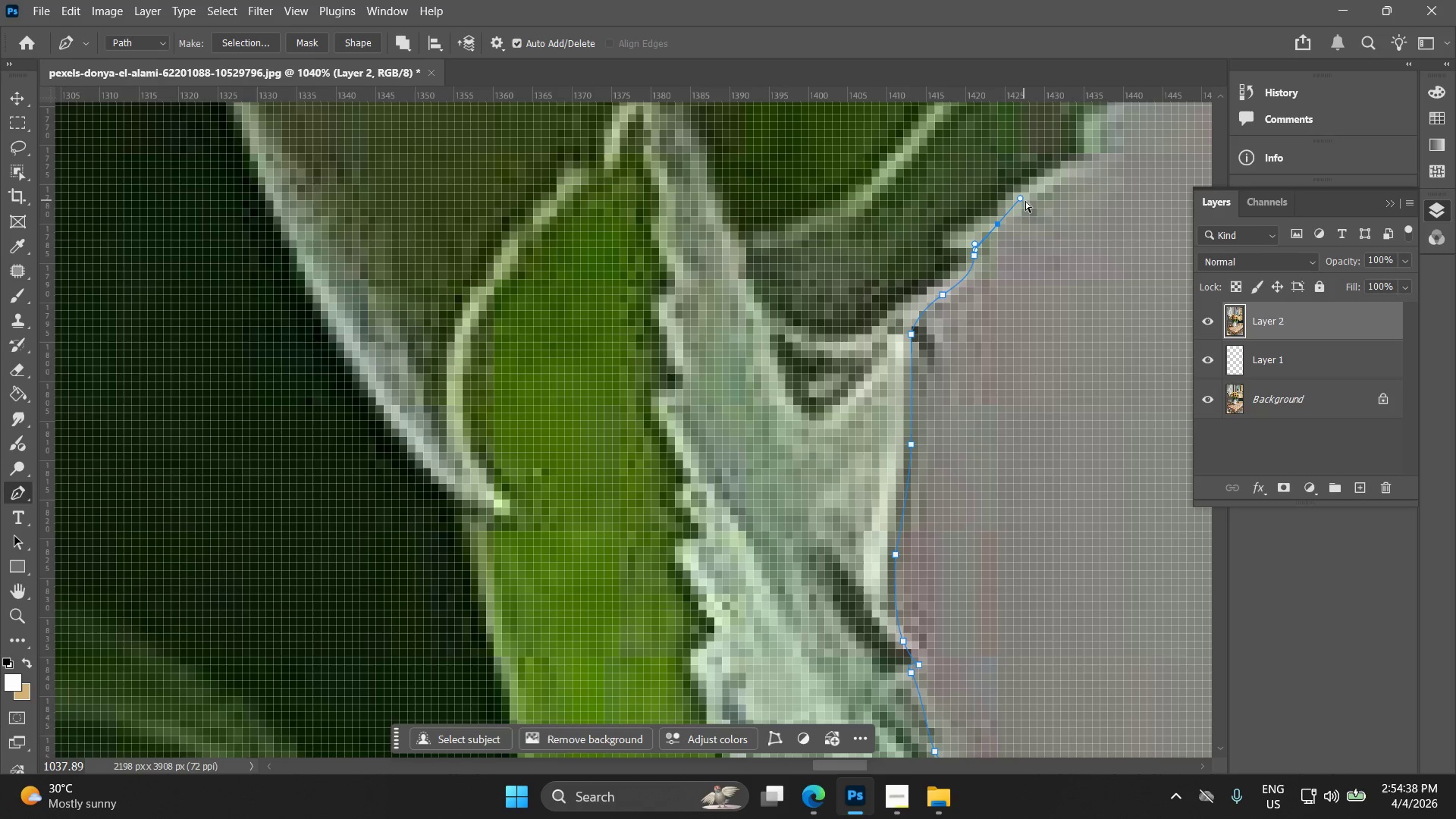 
key(Control+Z)
 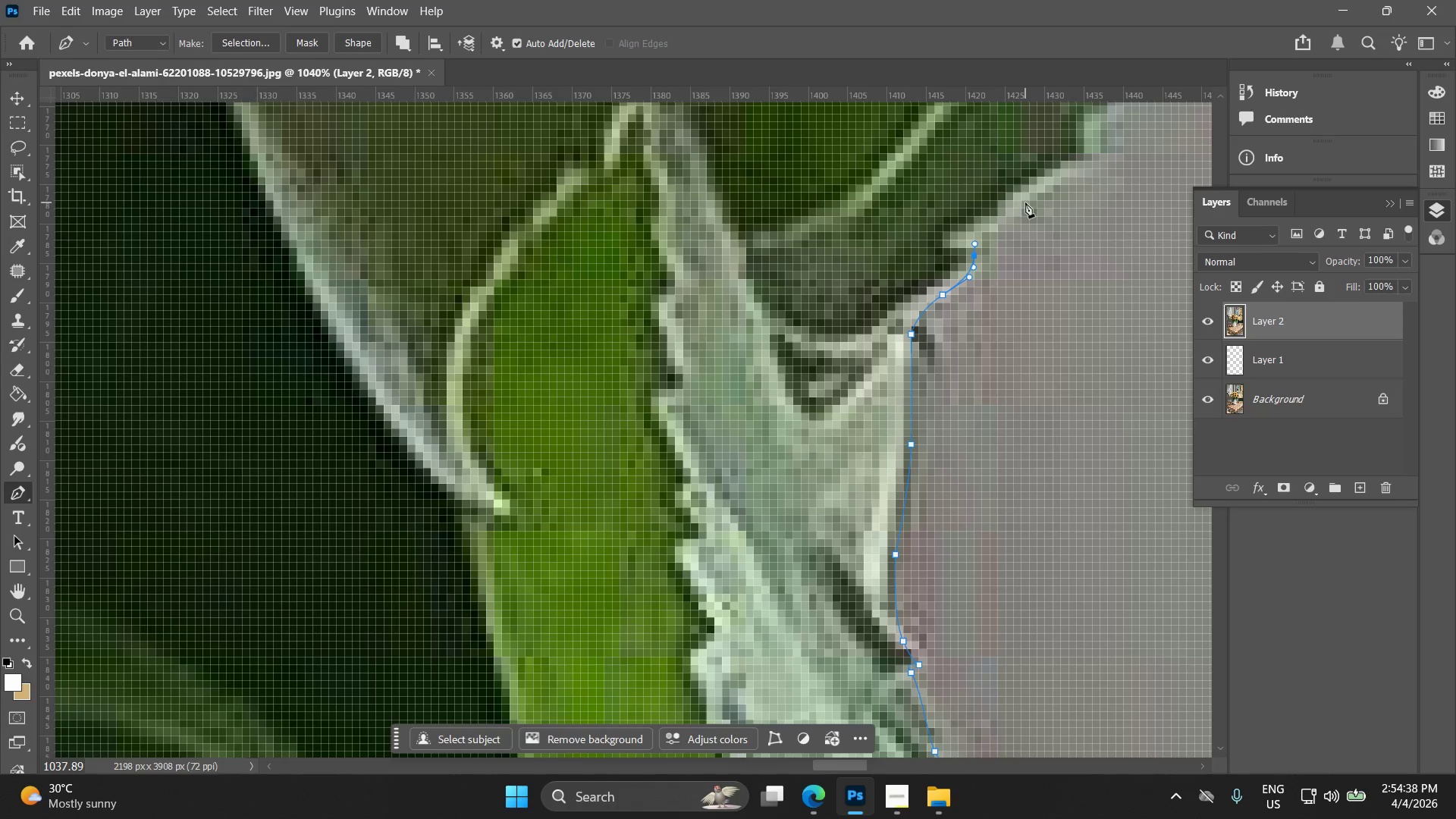 
left_click_drag(start_coordinate=[1028, 202], to_coordinate=[1063, 181])
 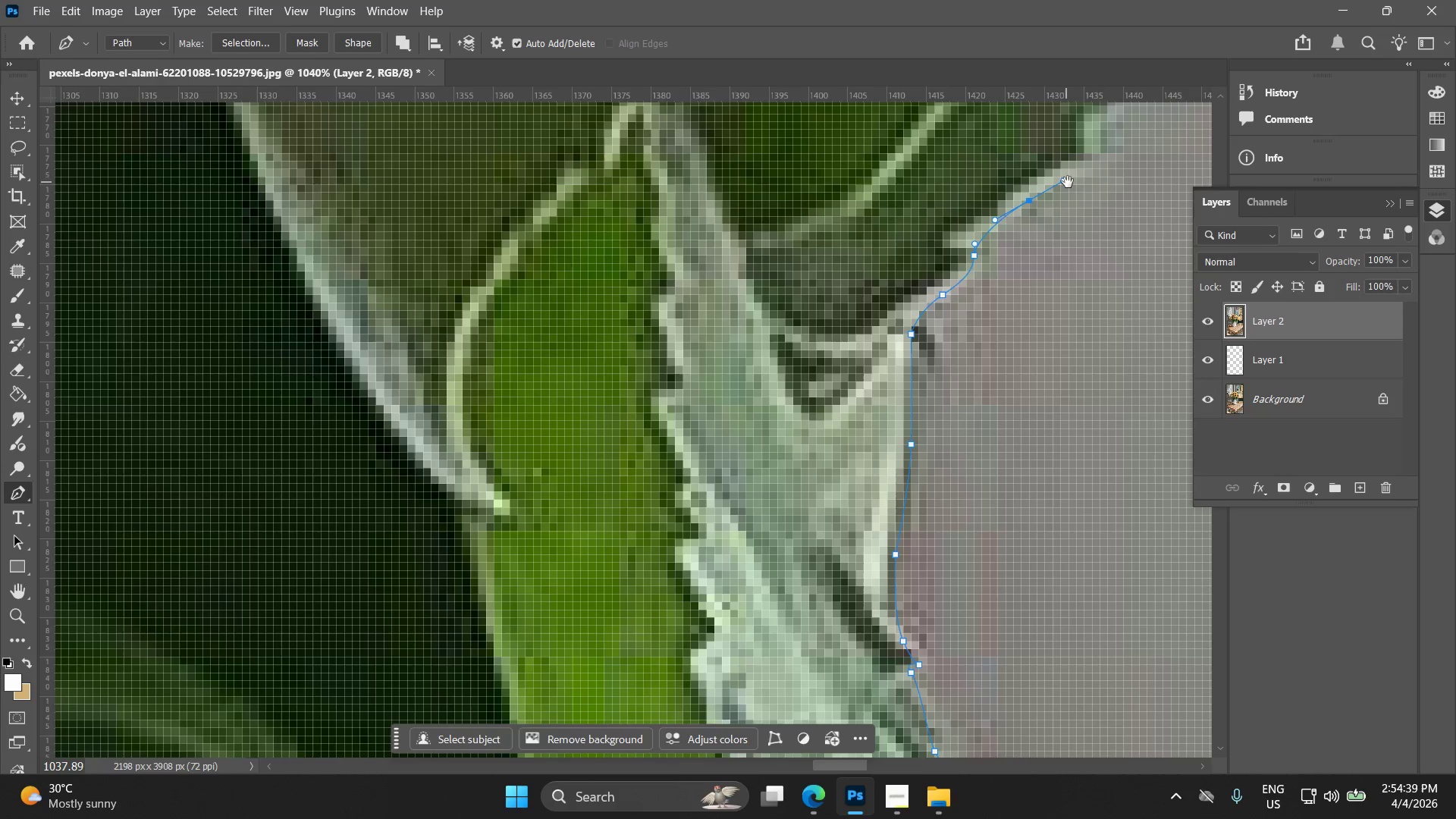 
hold_key(key=Space, duration=0.56)
 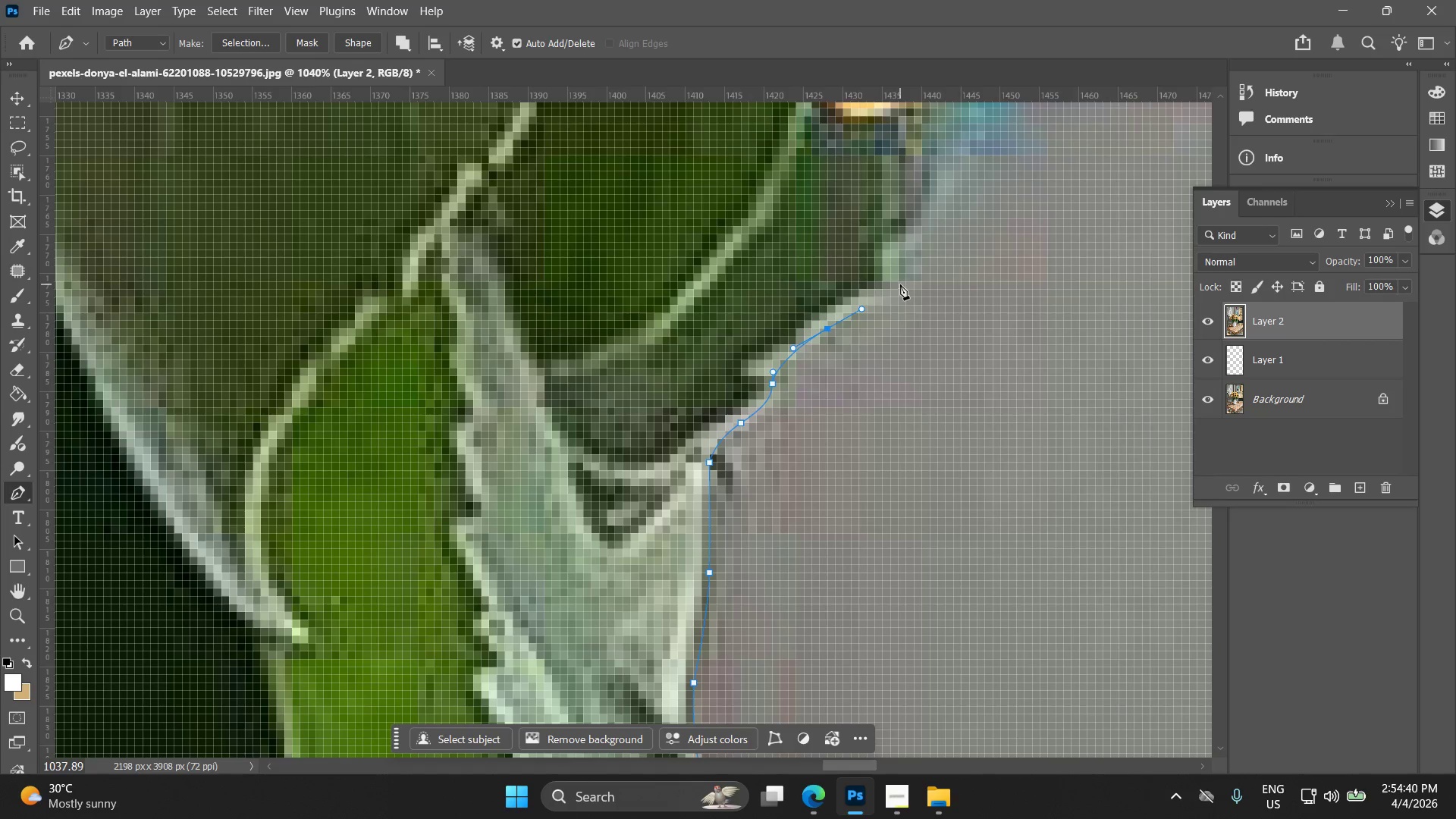 
left_click_drag(start_coordinate=[1065, 197], to_coordinate=[863, 325])
 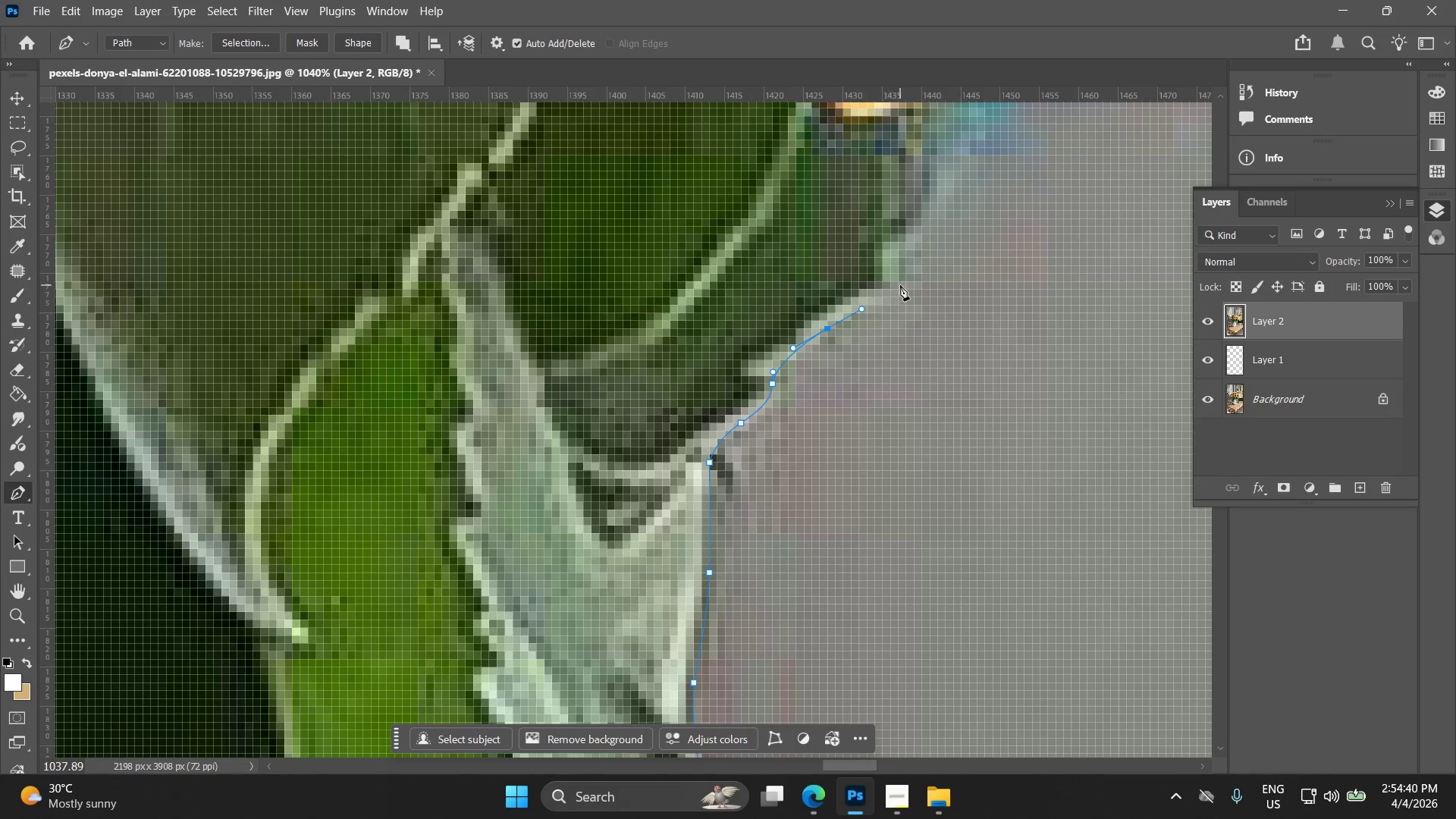 
left_click([900, 284])
 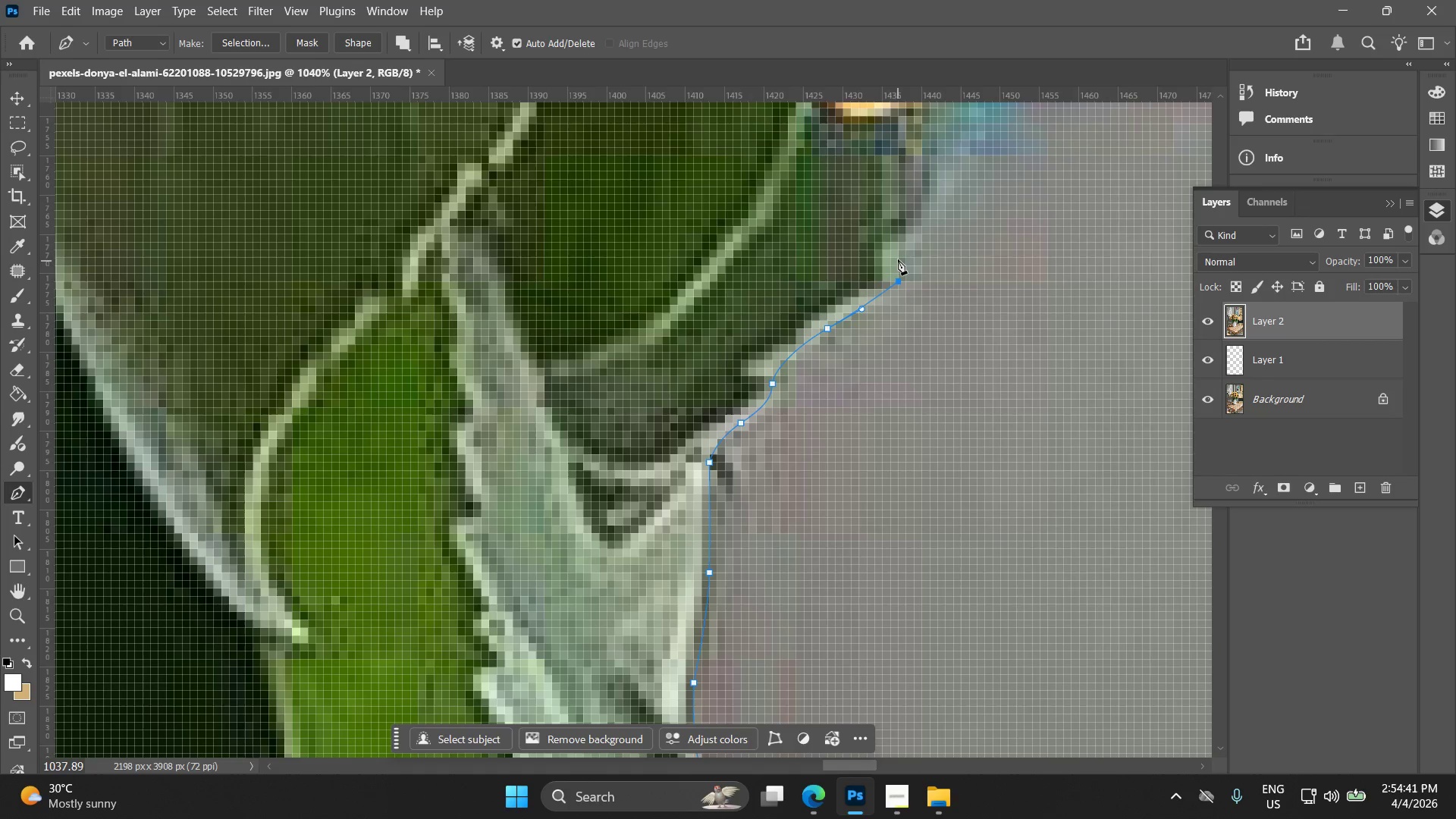 
key(Alt+AltLeft)
 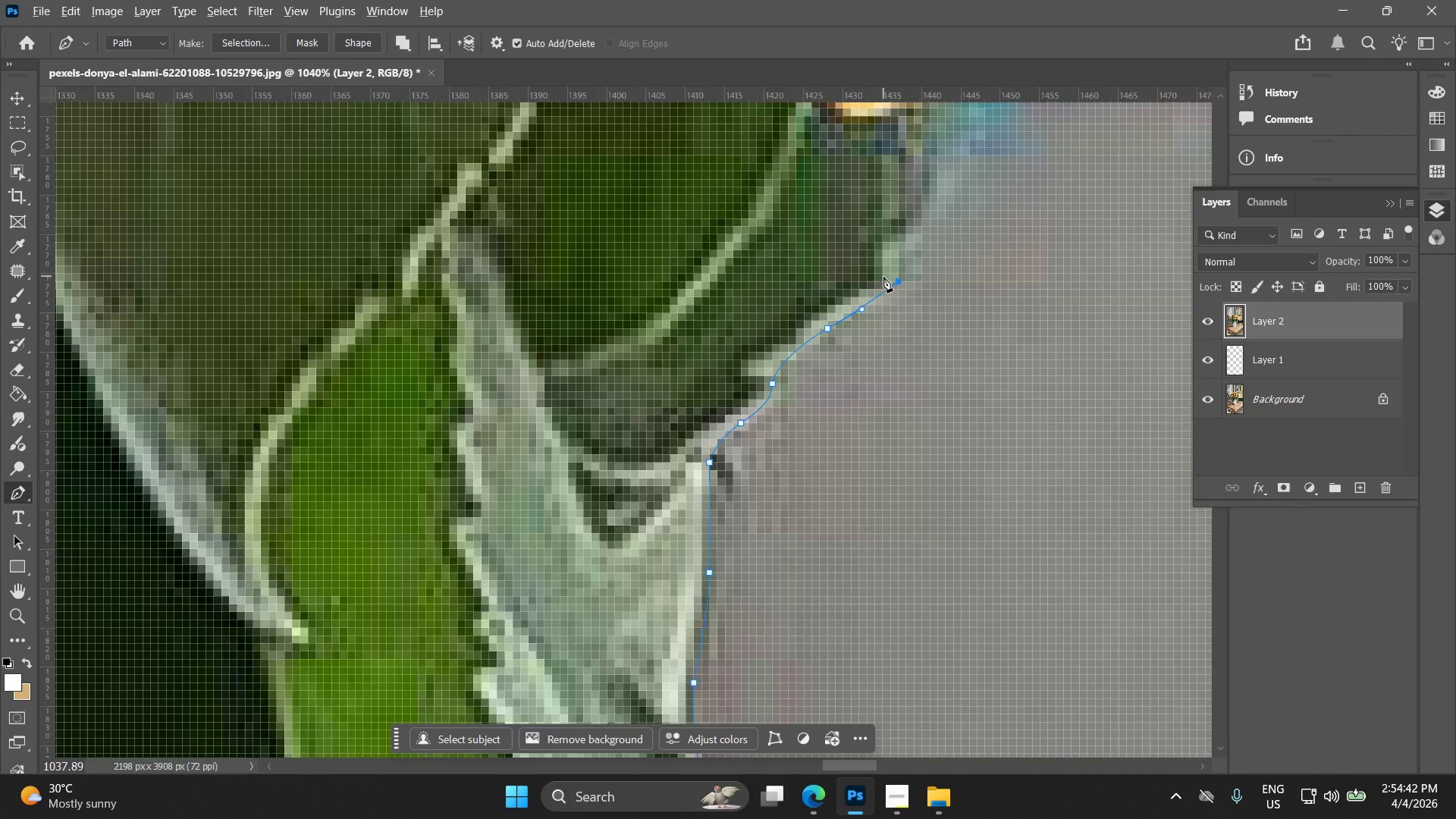 
hold_key(key=Space, duration=0.59)
 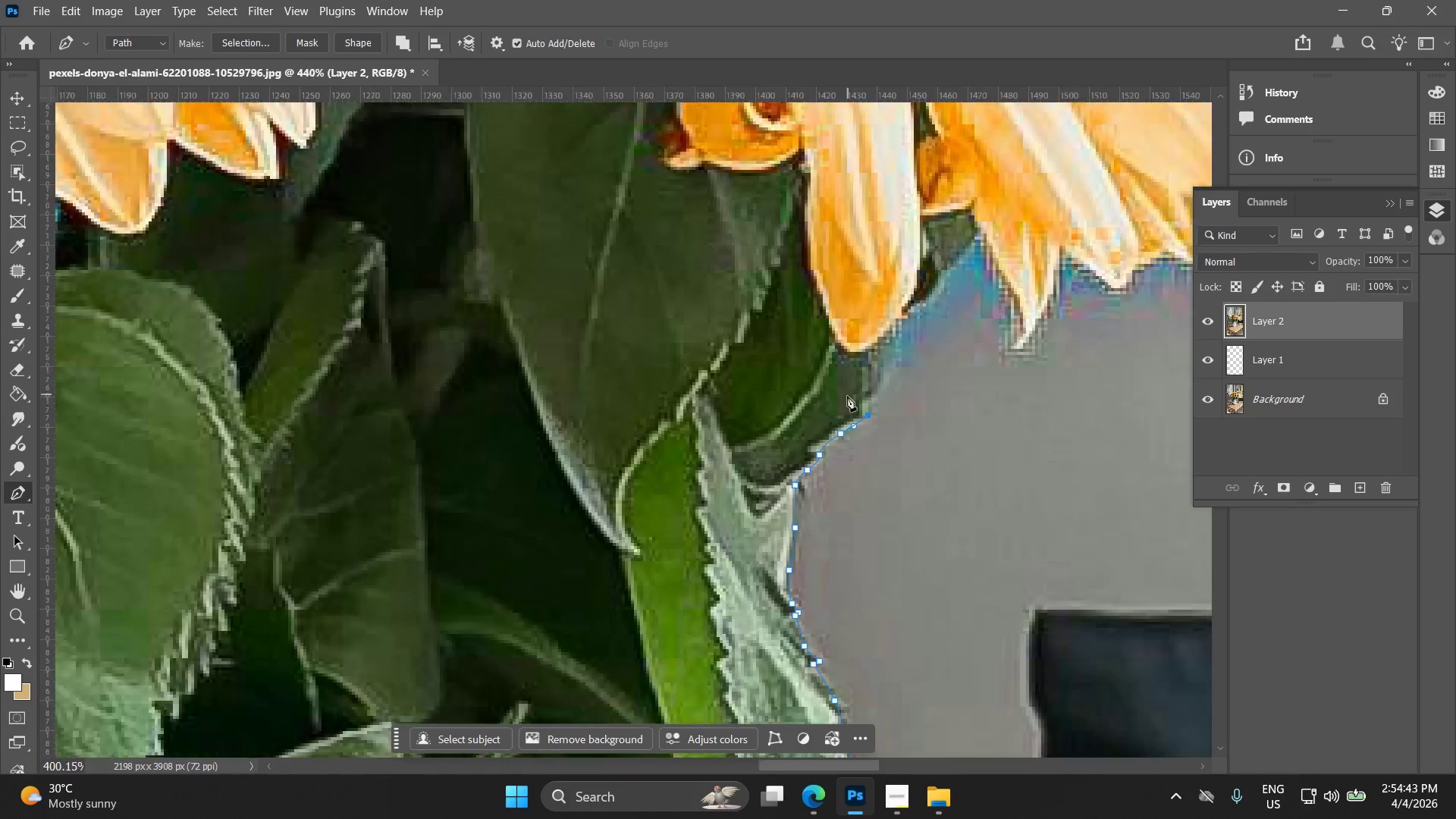 
left_click_drag(start_coordinate=[895, 253], to_coordinate=[881, 411])
 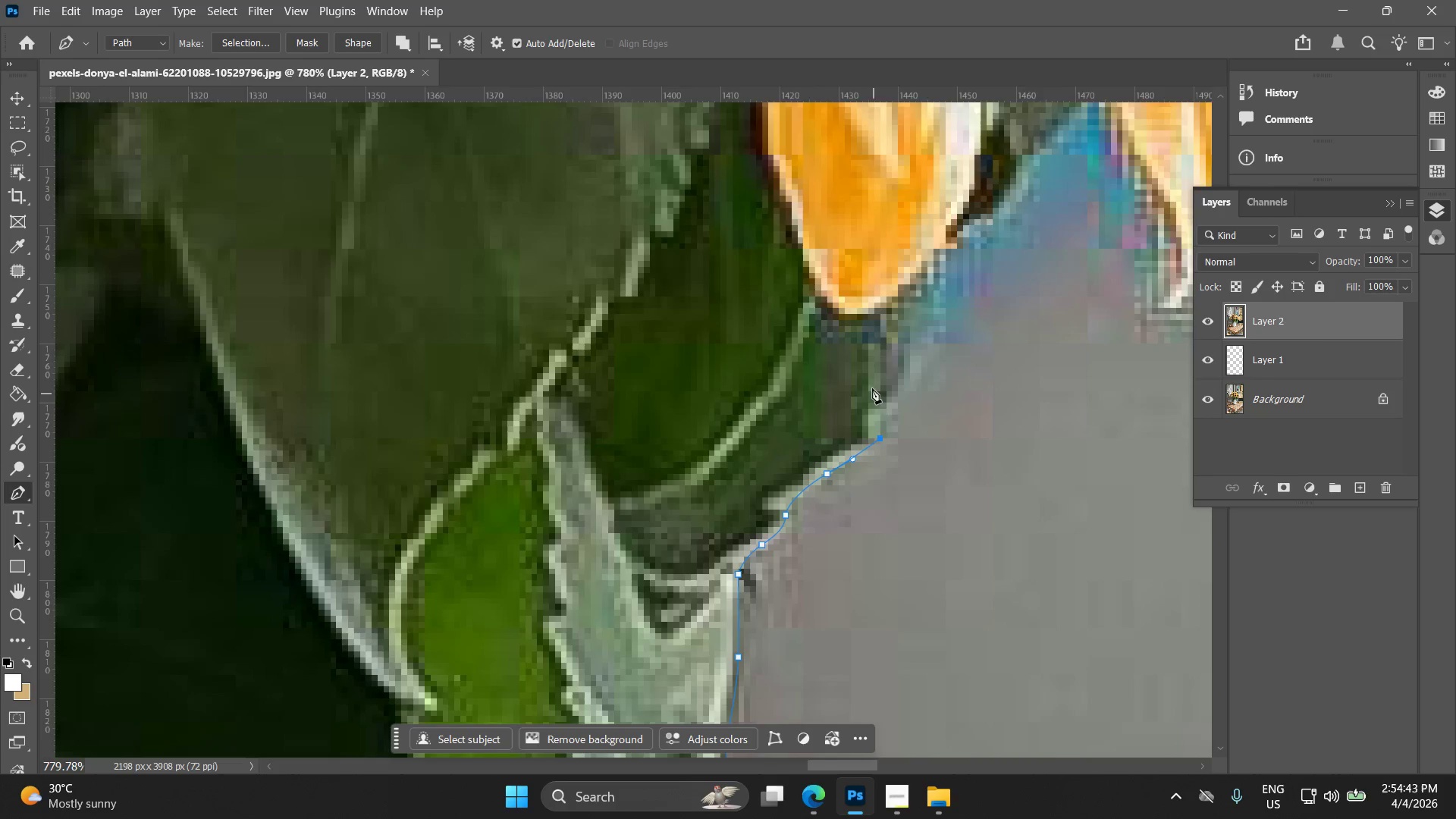 
scroll: coordinate [882, 281], scroll_direction: down, amount: 3.0
 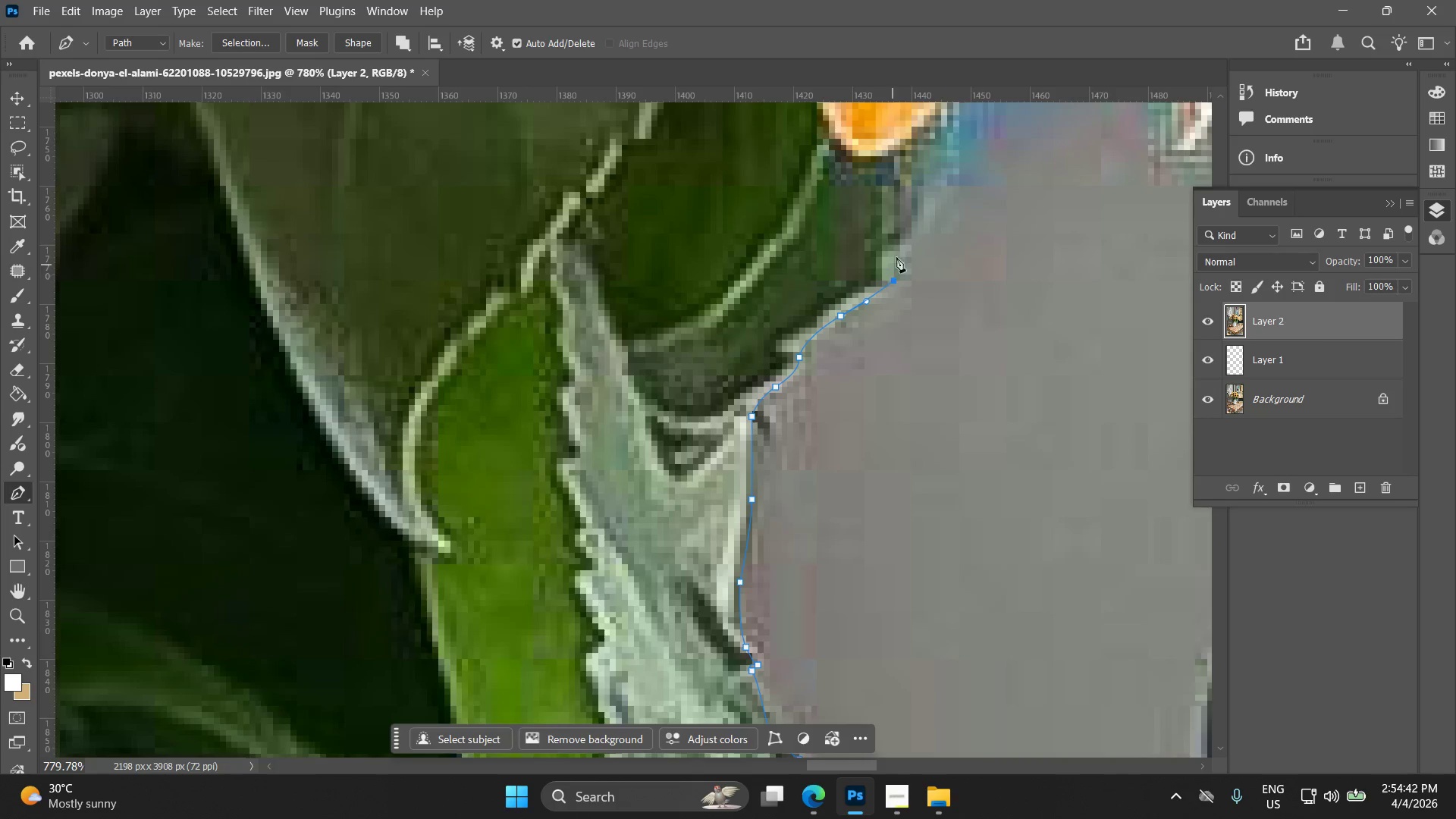 
hold_key(key=AltLeft, duration=0.61)
hold_key(key=AltLeft, duration=0.52)
scroll: coordinate [874, 393], scroll_direction: up, amount: 1.0
 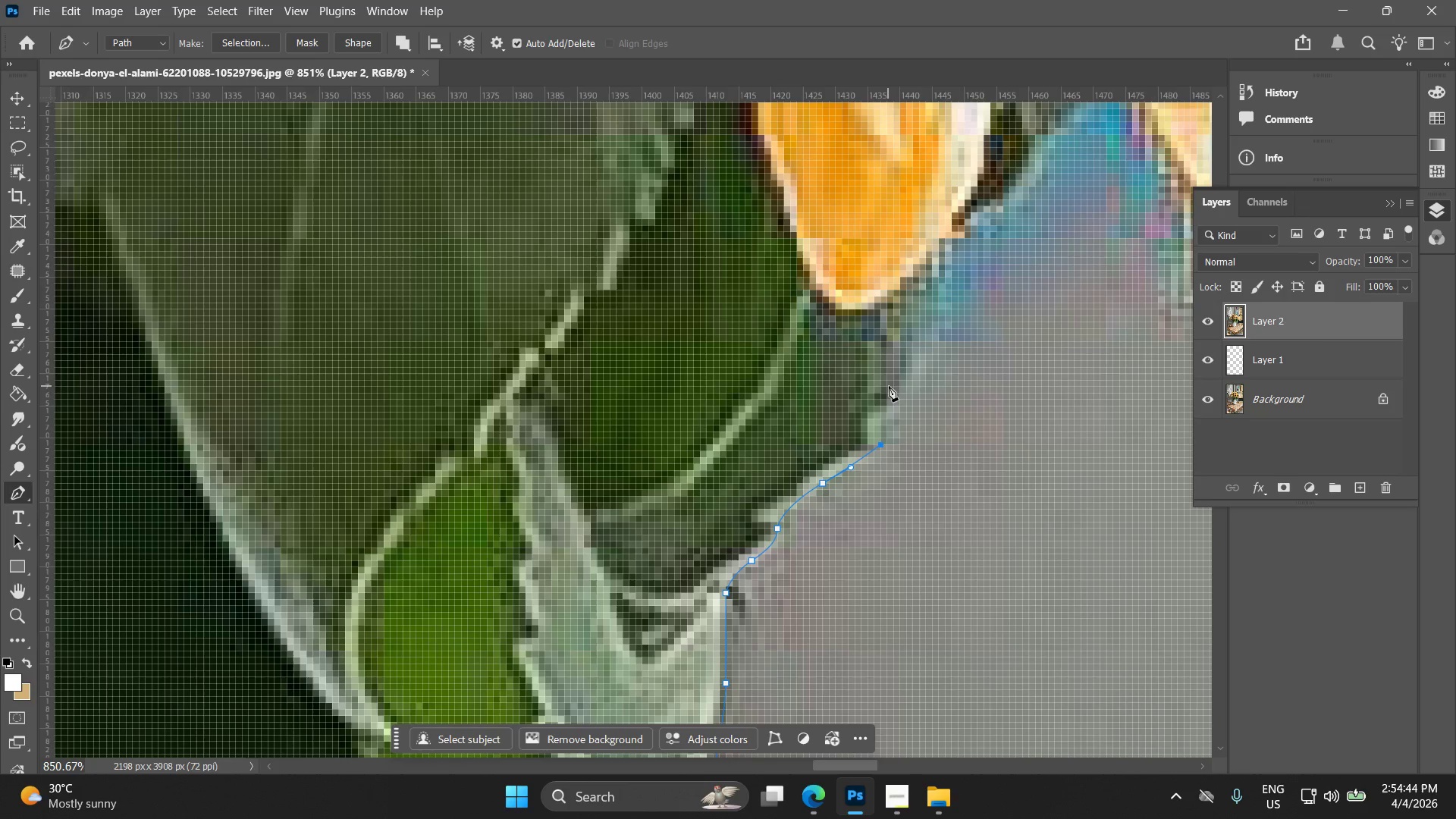 
left_click_drag(start_coordinate=[887, 404], to_coordinate=[897, 384])
 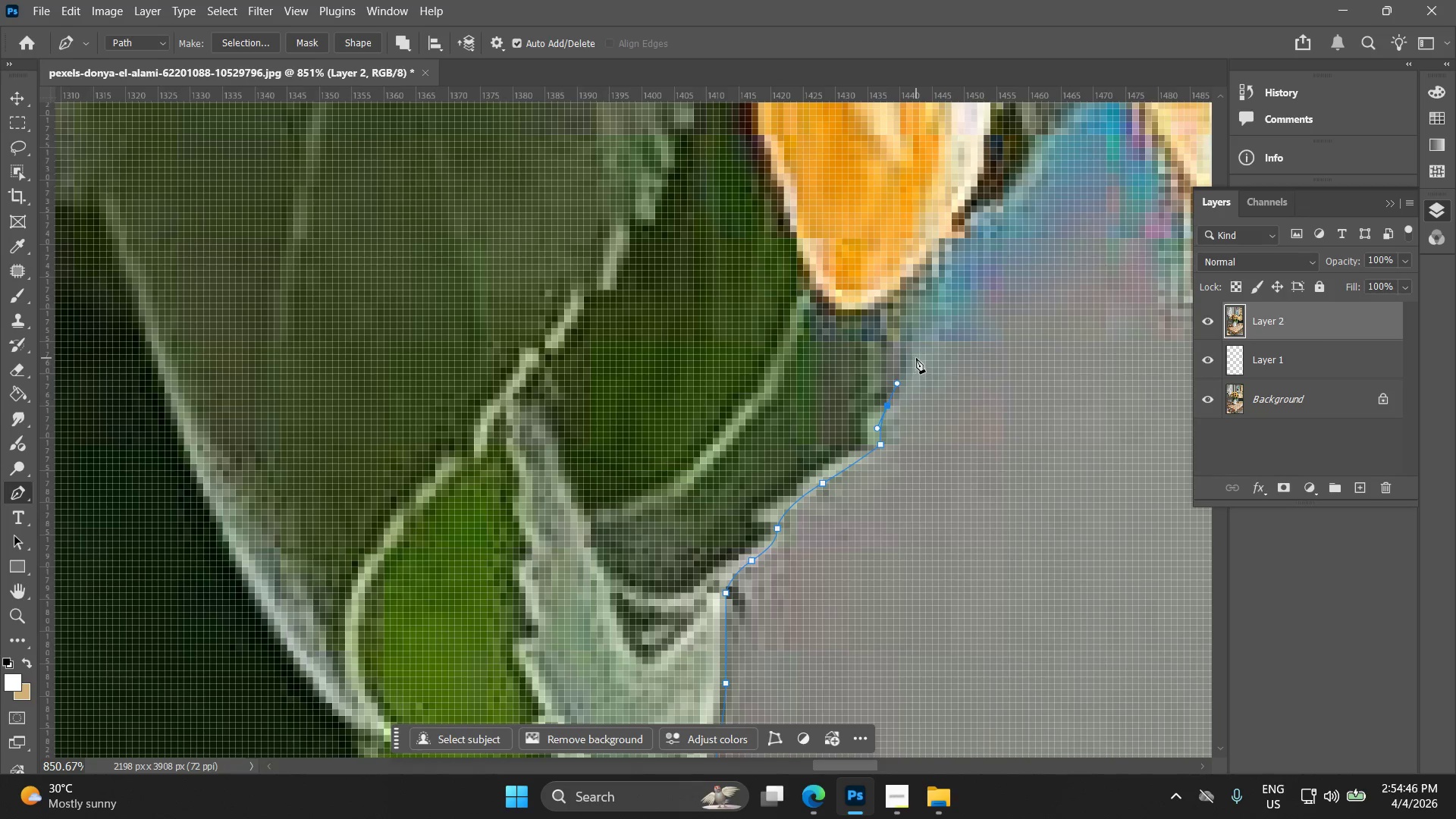 
left_click_drag(start_coordinate=[916, 358], to_coordinate=[915, 347])
 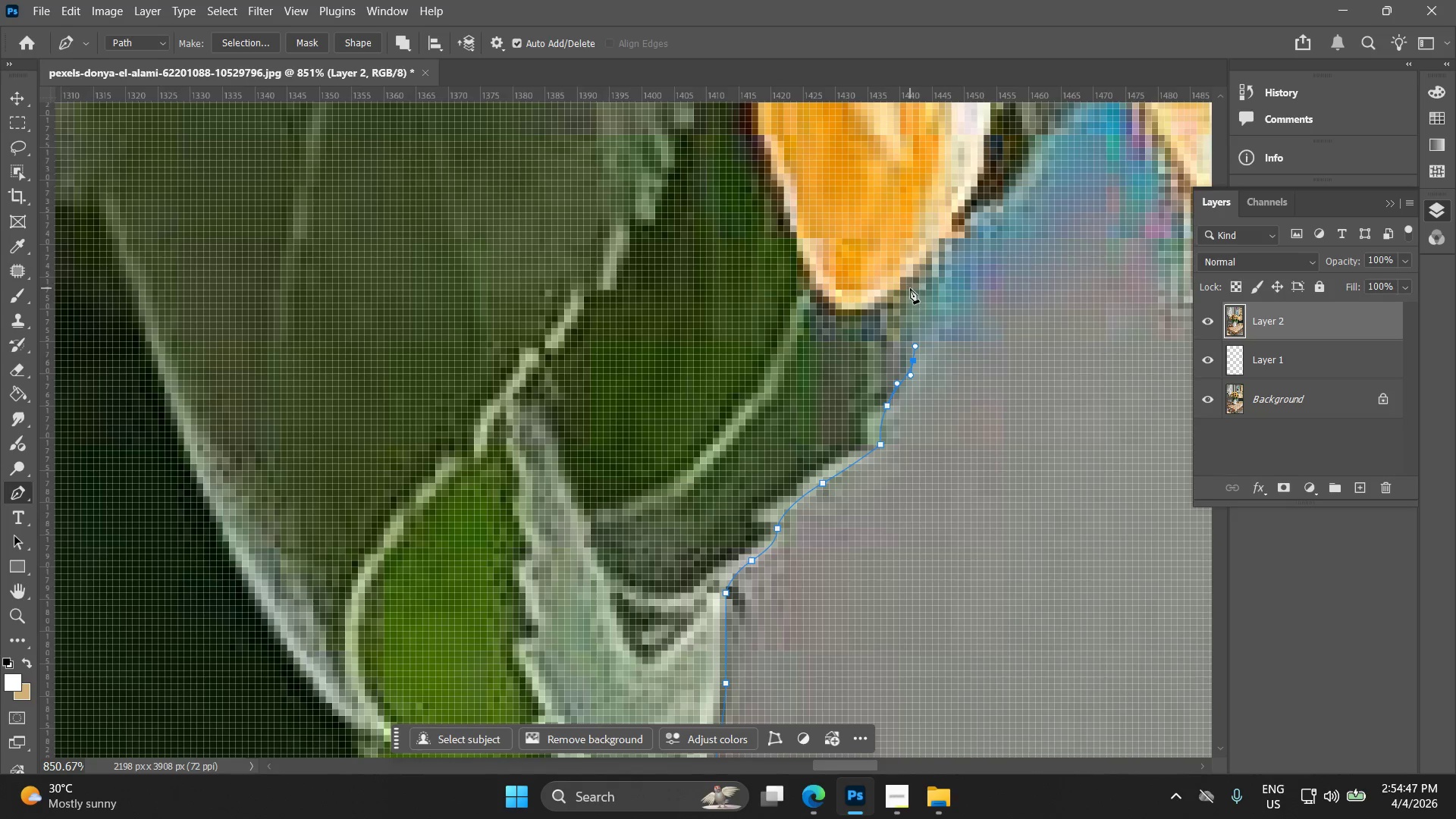 
left_click_drag(start_coordinate=[911, 286], to_coordinate=[915, 278])
 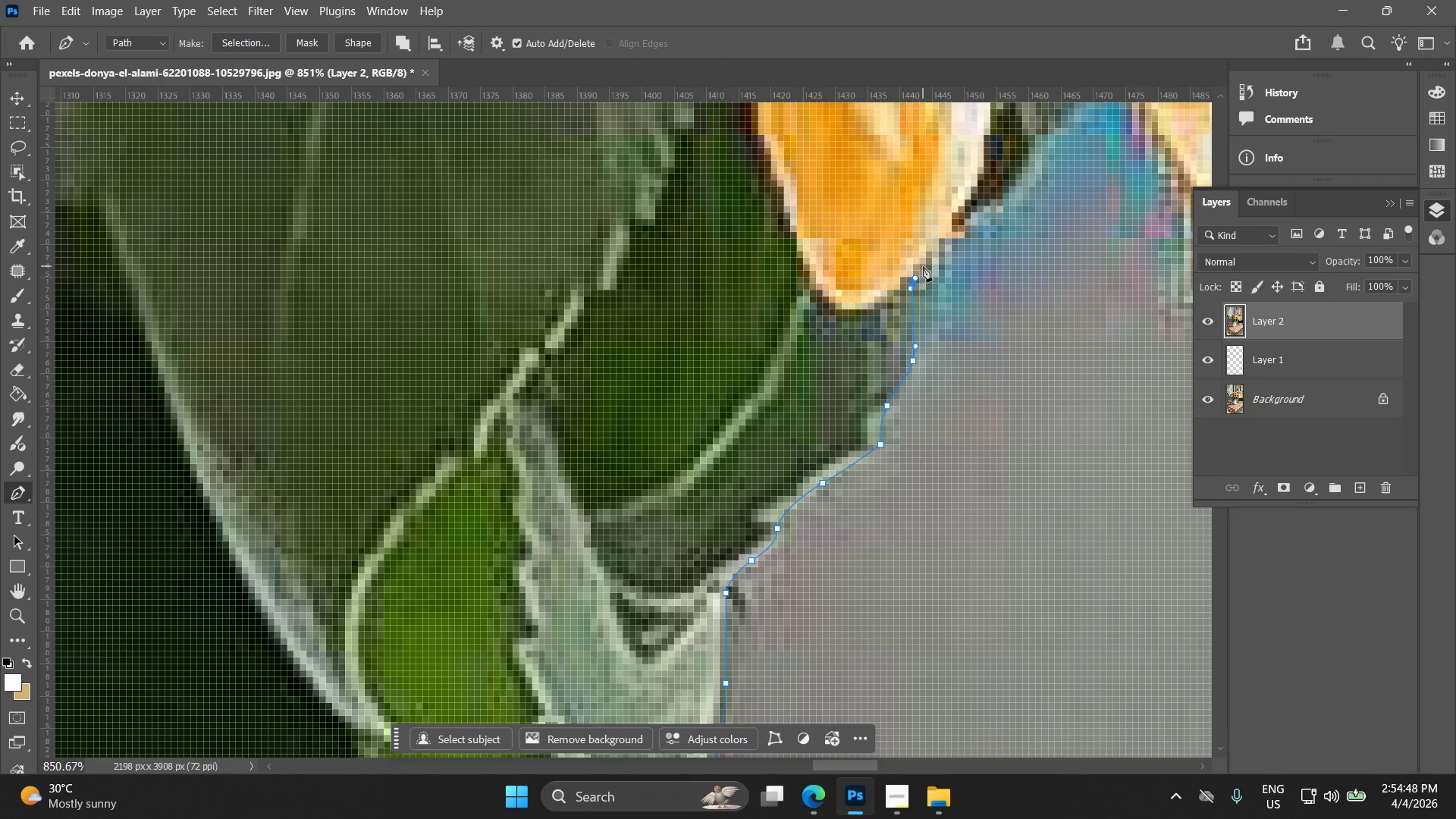 
key(Control+ControlLeft)
 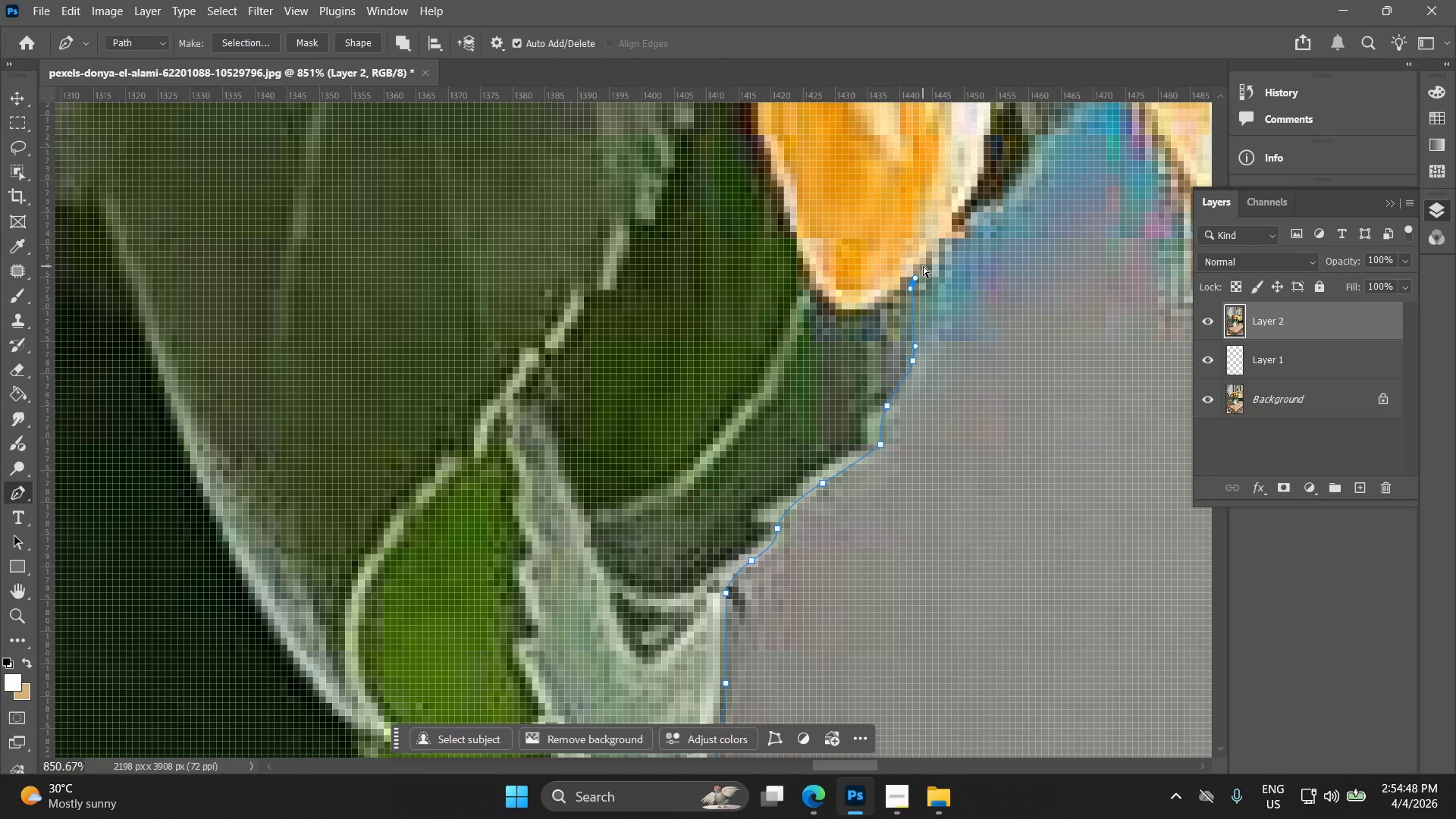 
key(Control+Z)
 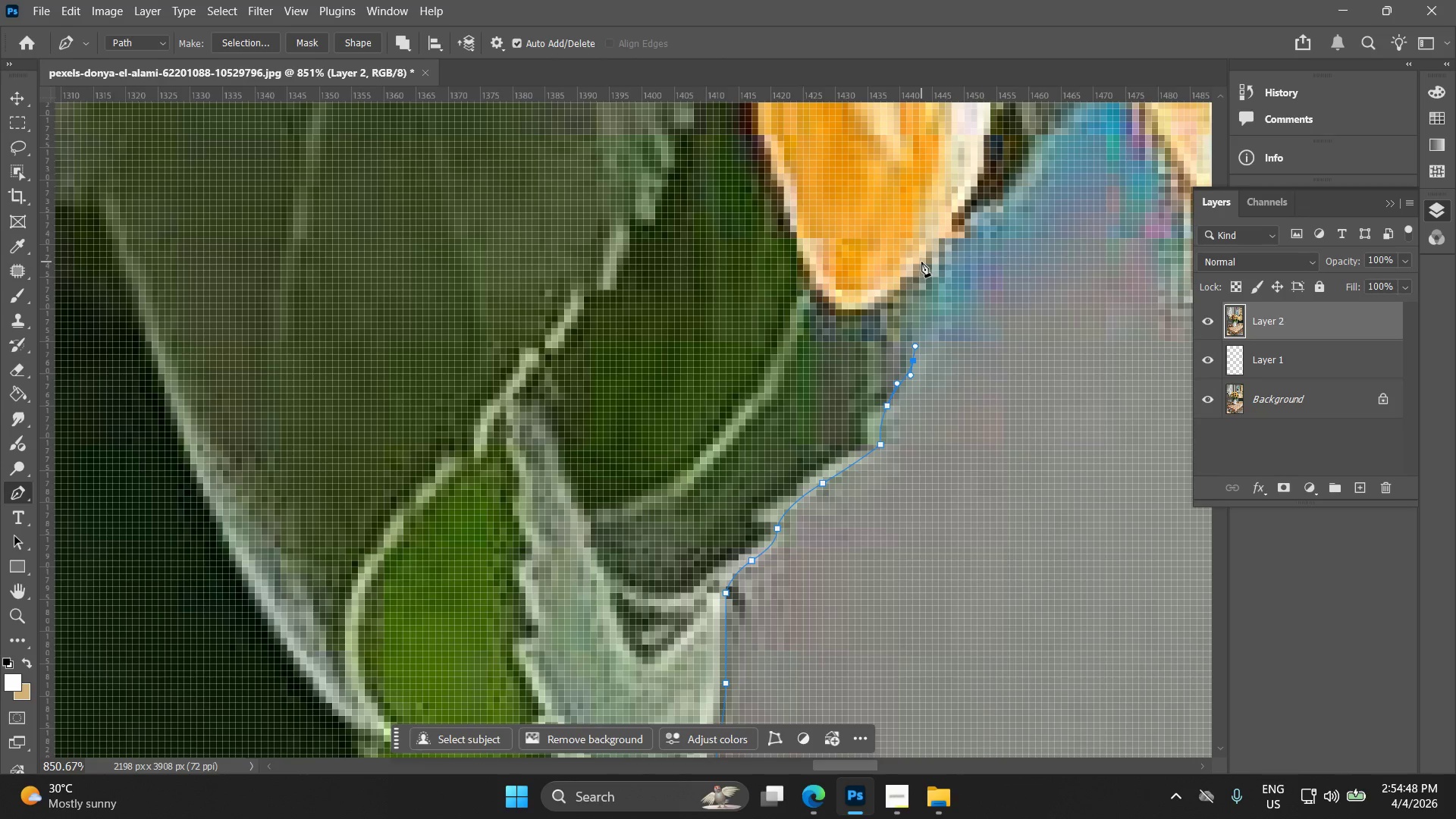 
left_click_drag(start_coordinate=[921, 261], to_coordinate=[948, 240])
 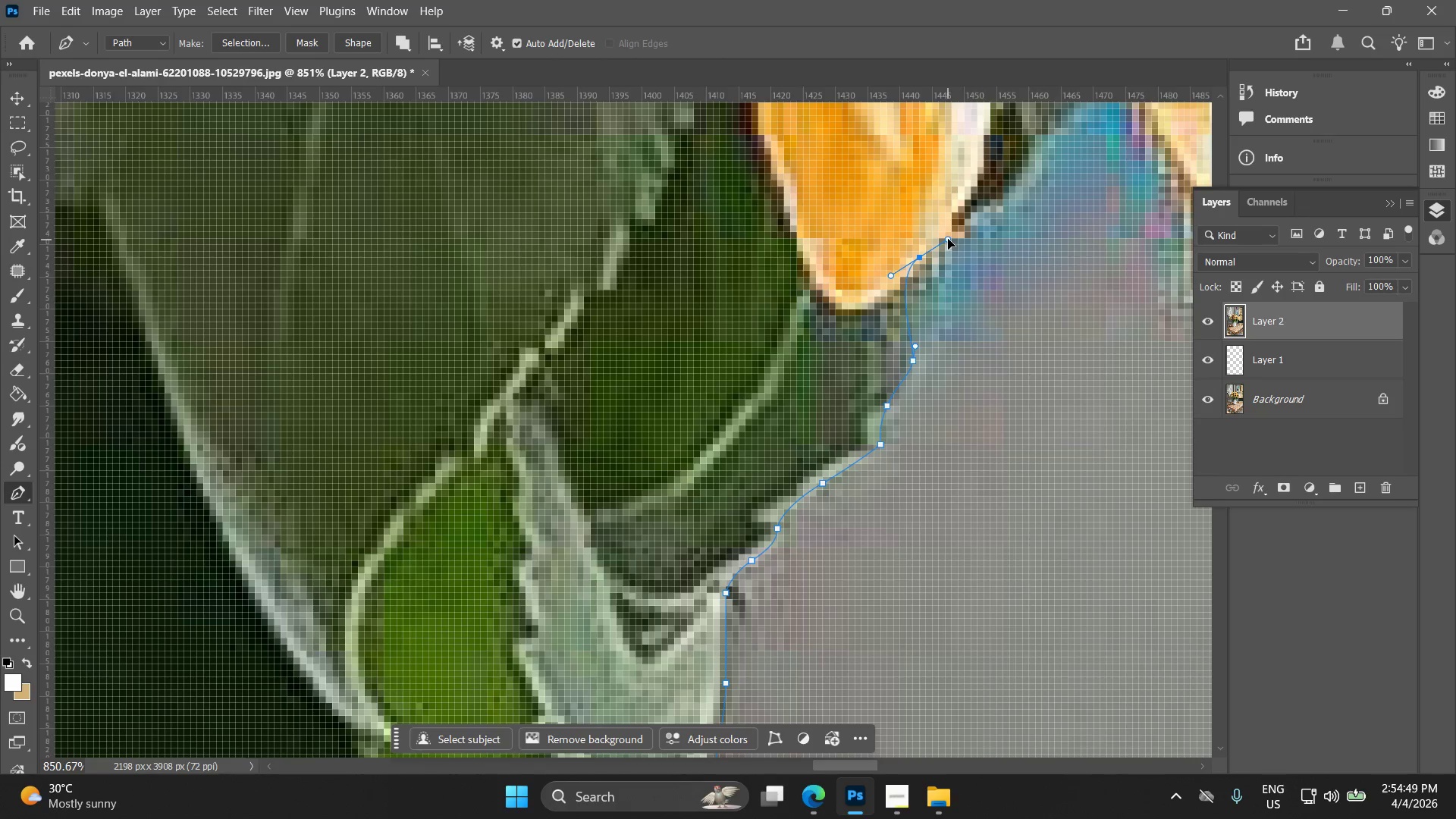 
key(Control+ControlLeft)
 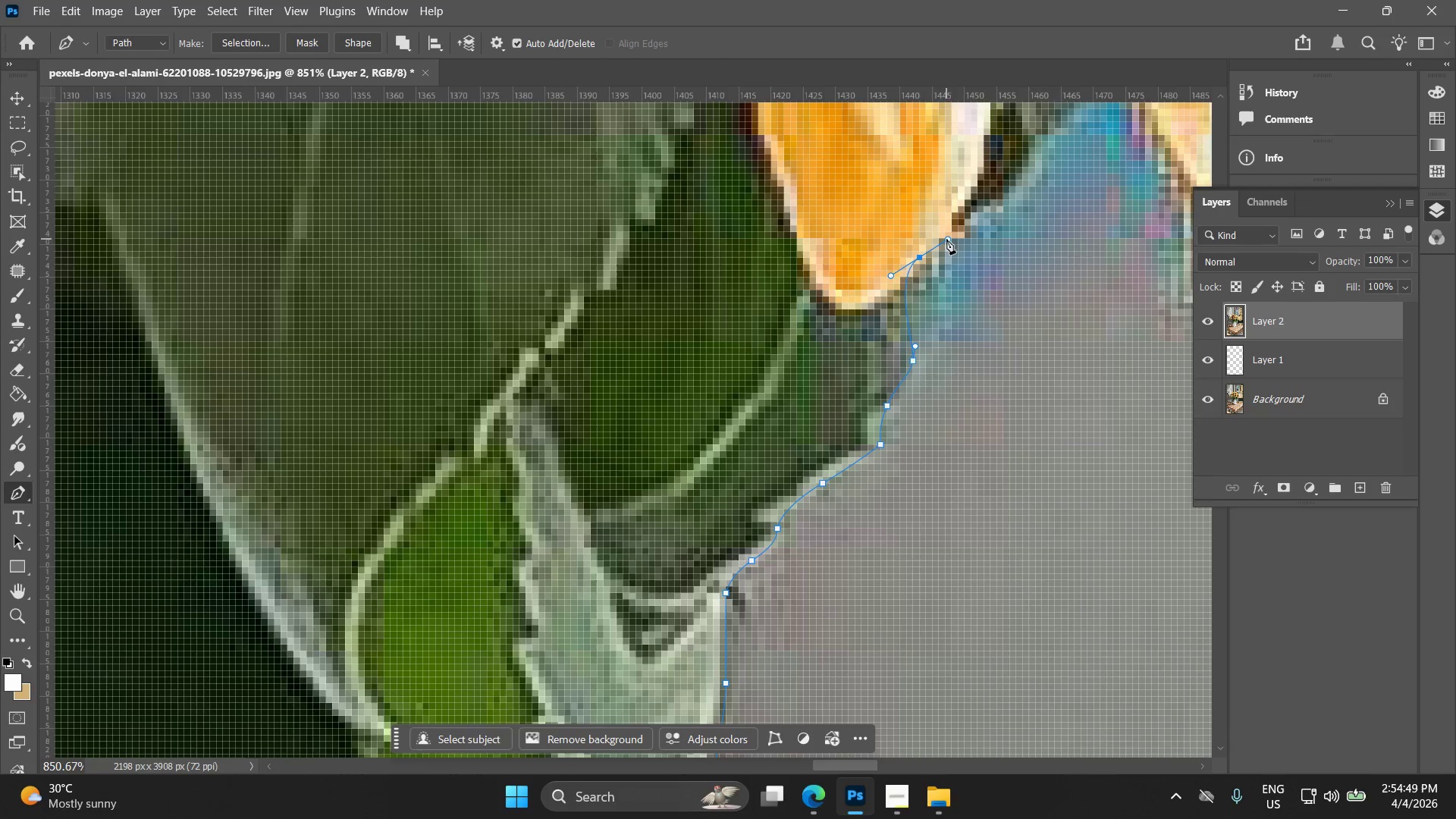 
key(Control+Z)
 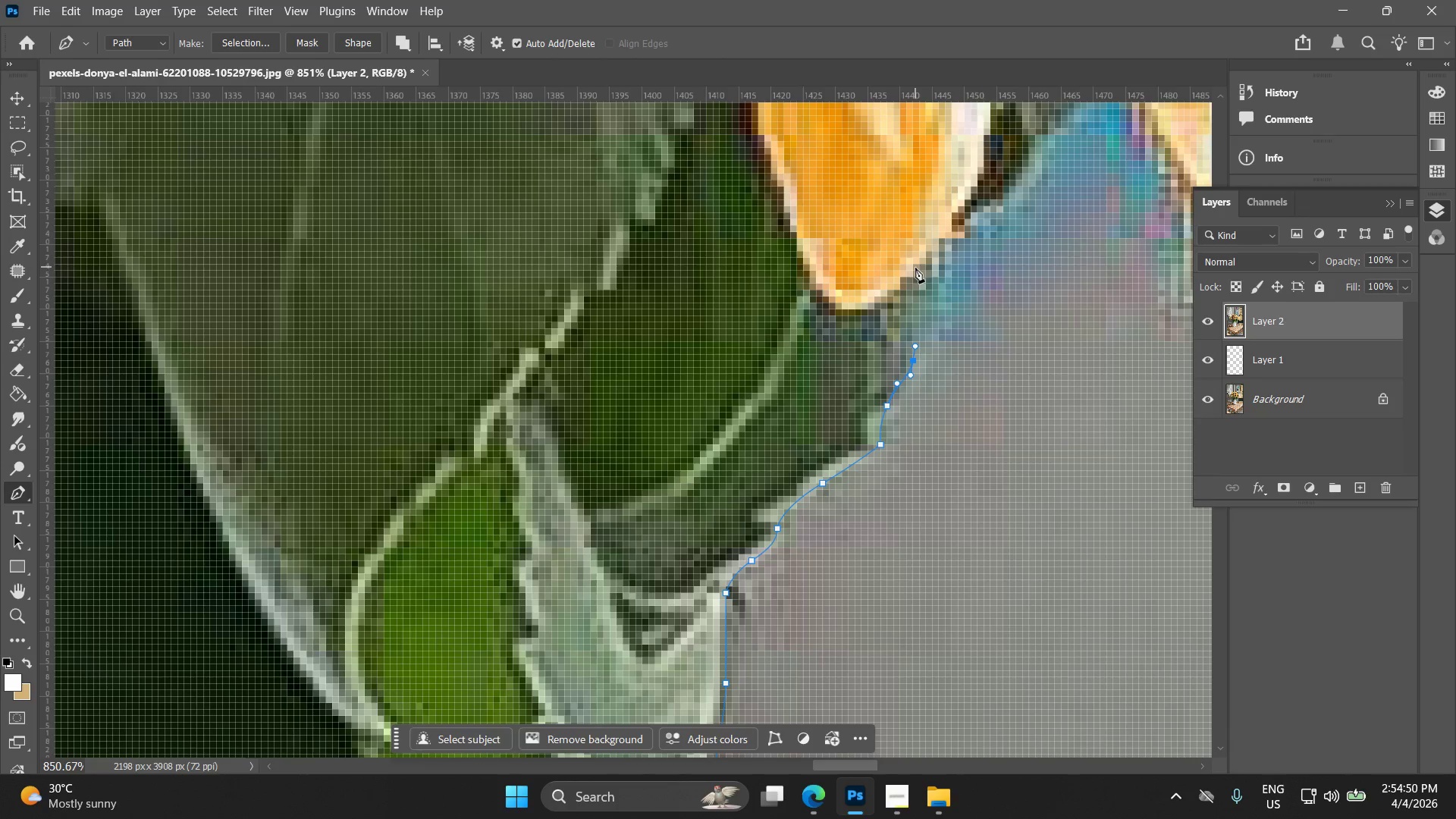 
left_click_drag(start_coordinate=[915, 269], to_coordinate=[930, 250])
 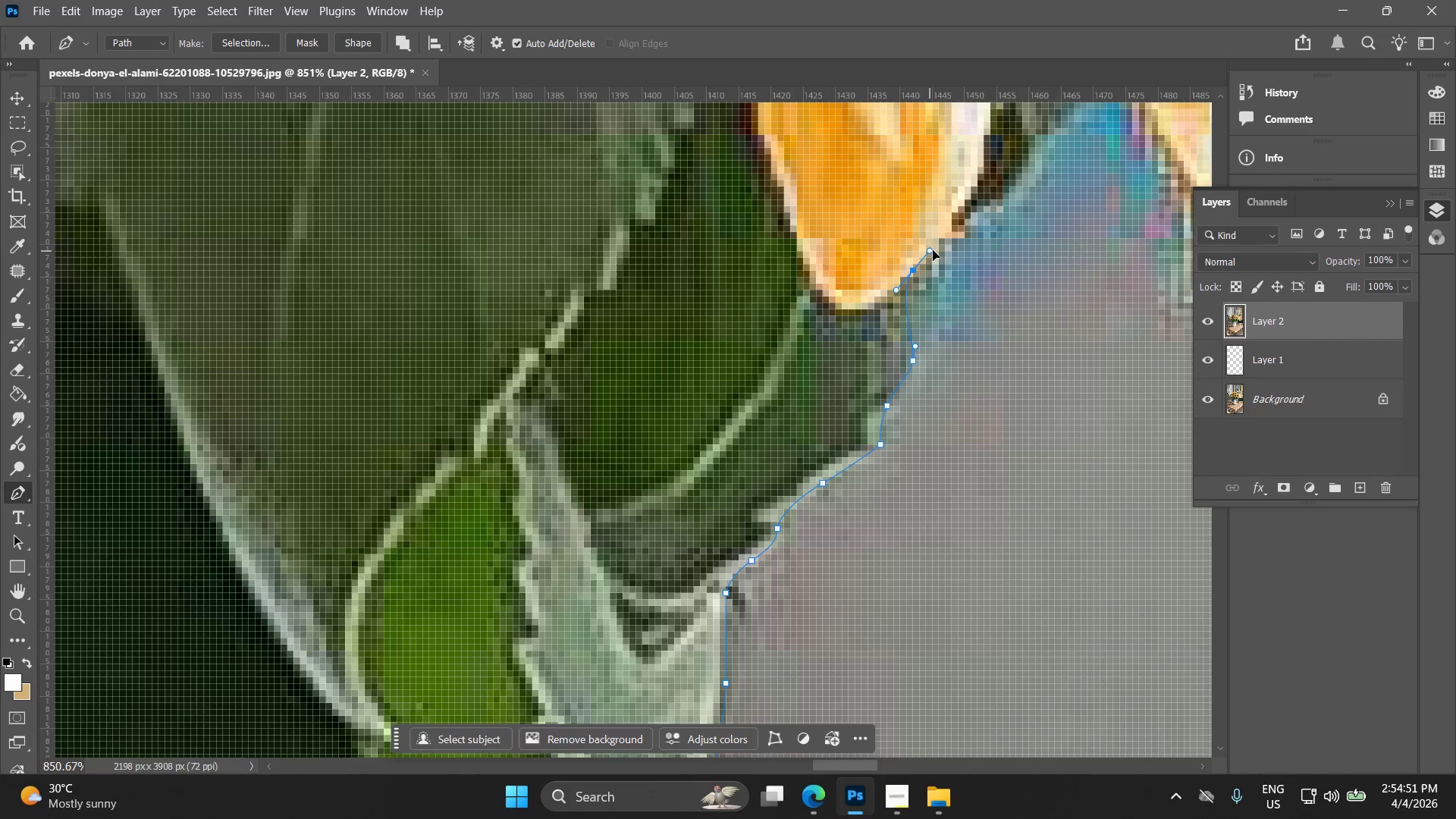 
hold_key(key=Space, duration=0.58)
 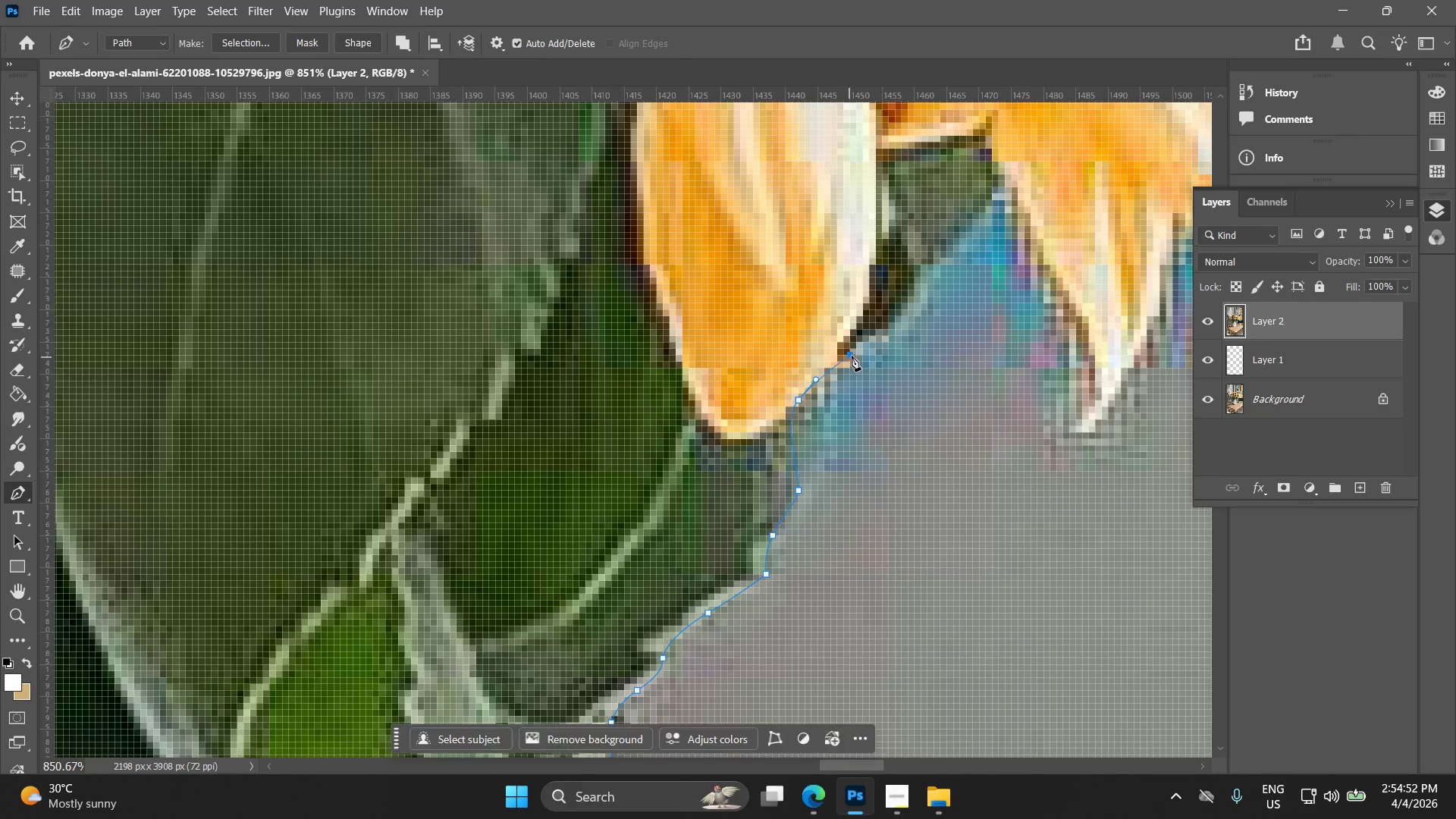 
left_click_drag(start_coordinate=[943, 260], to_coordinate=[828, 390])
 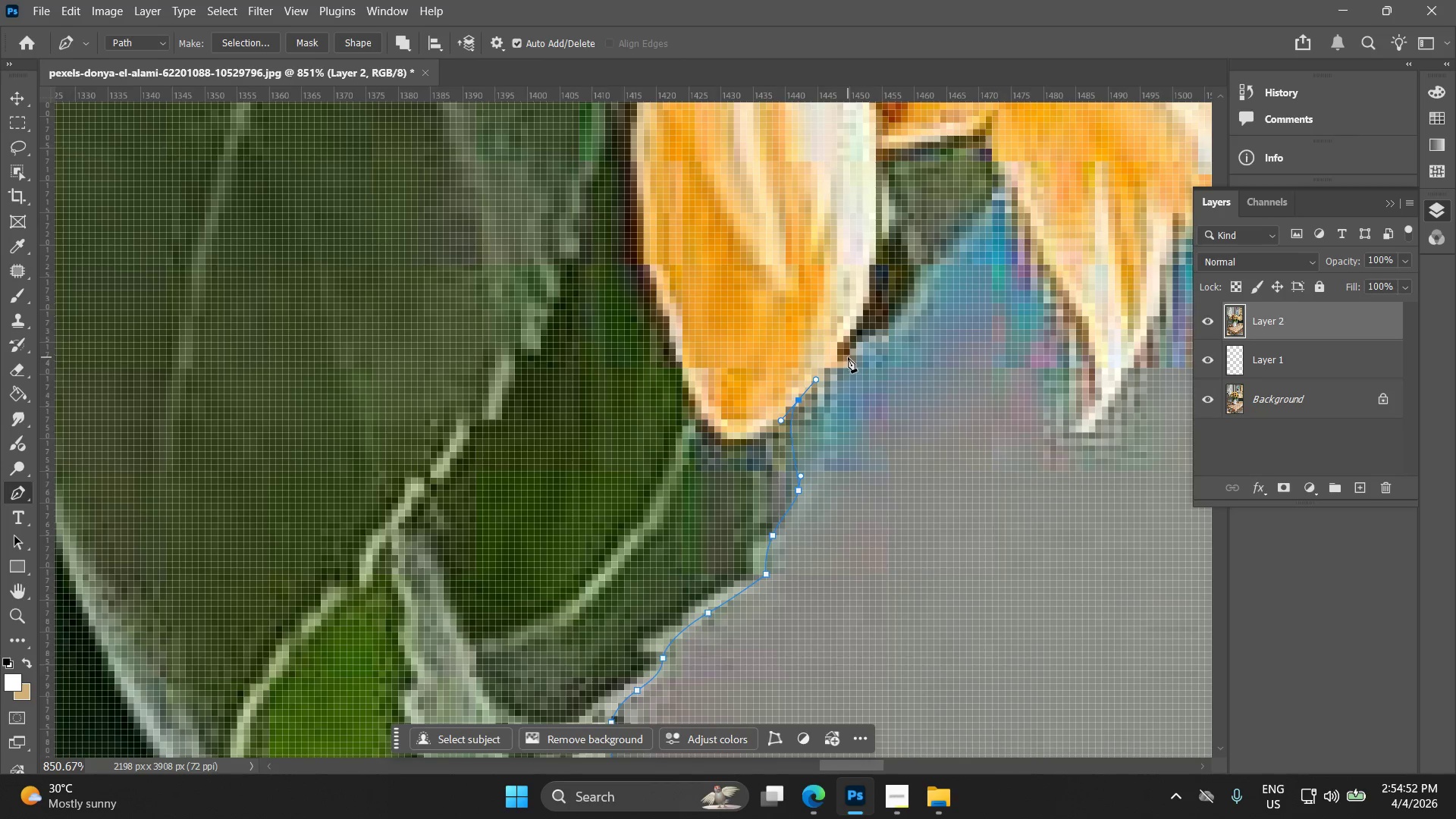 
left_click_drag(start_coordinate=[849, 357], to_coordinate=[869, 340])
 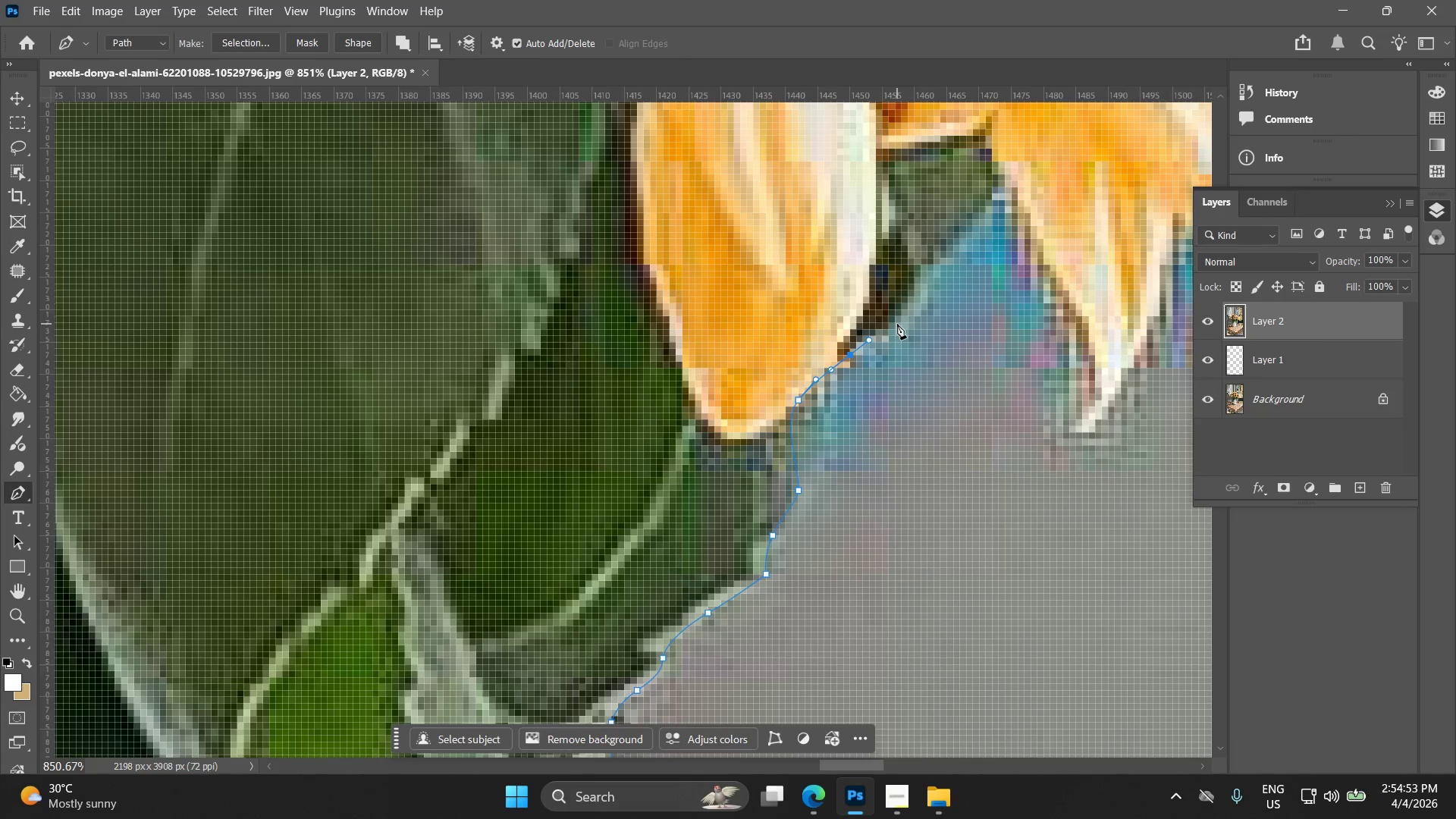 
left_click_drag(start_coordinate=[899, 320], to_coordinate=[911, 309])
 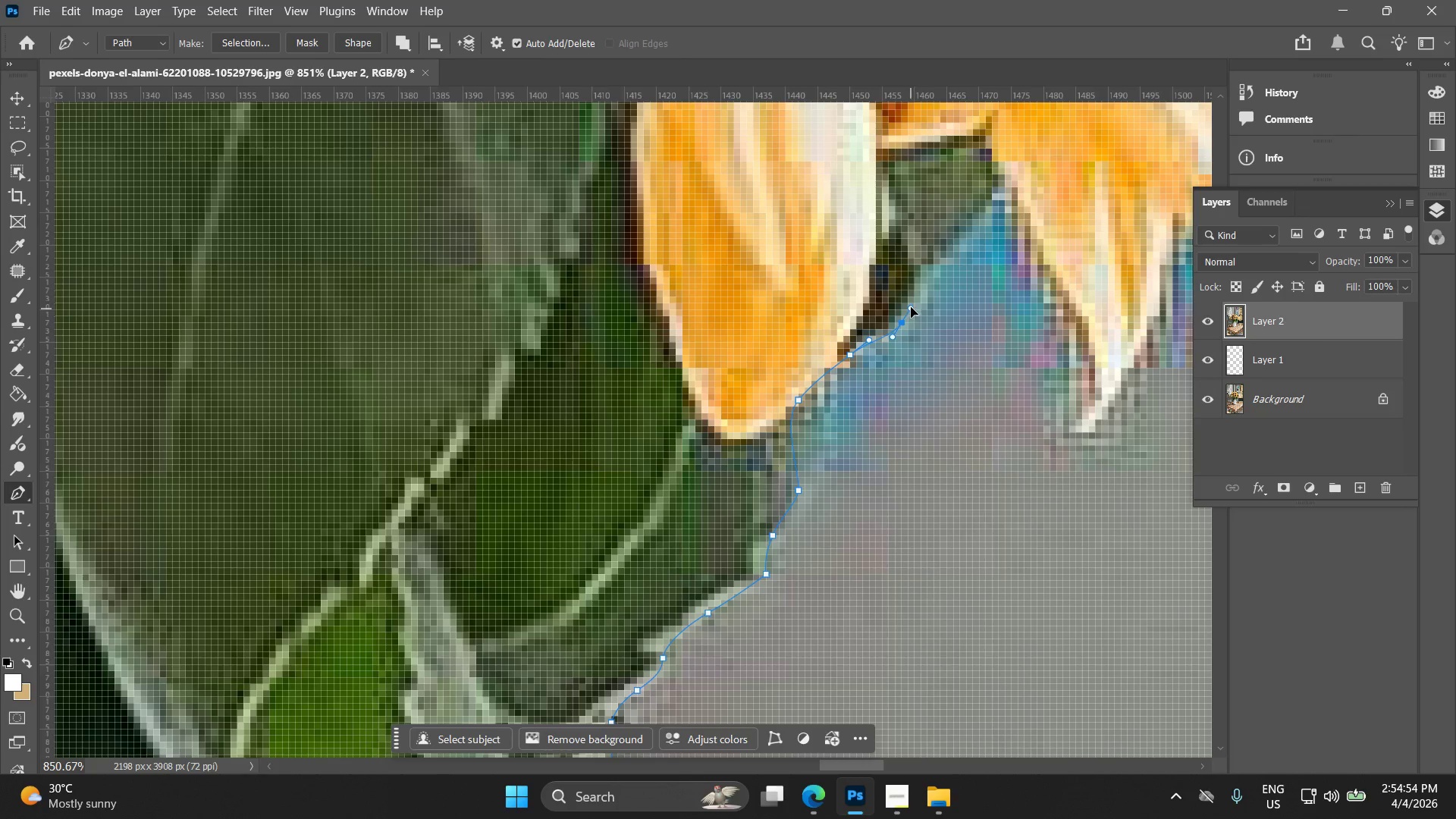 
key(Control+ControlLeft)
 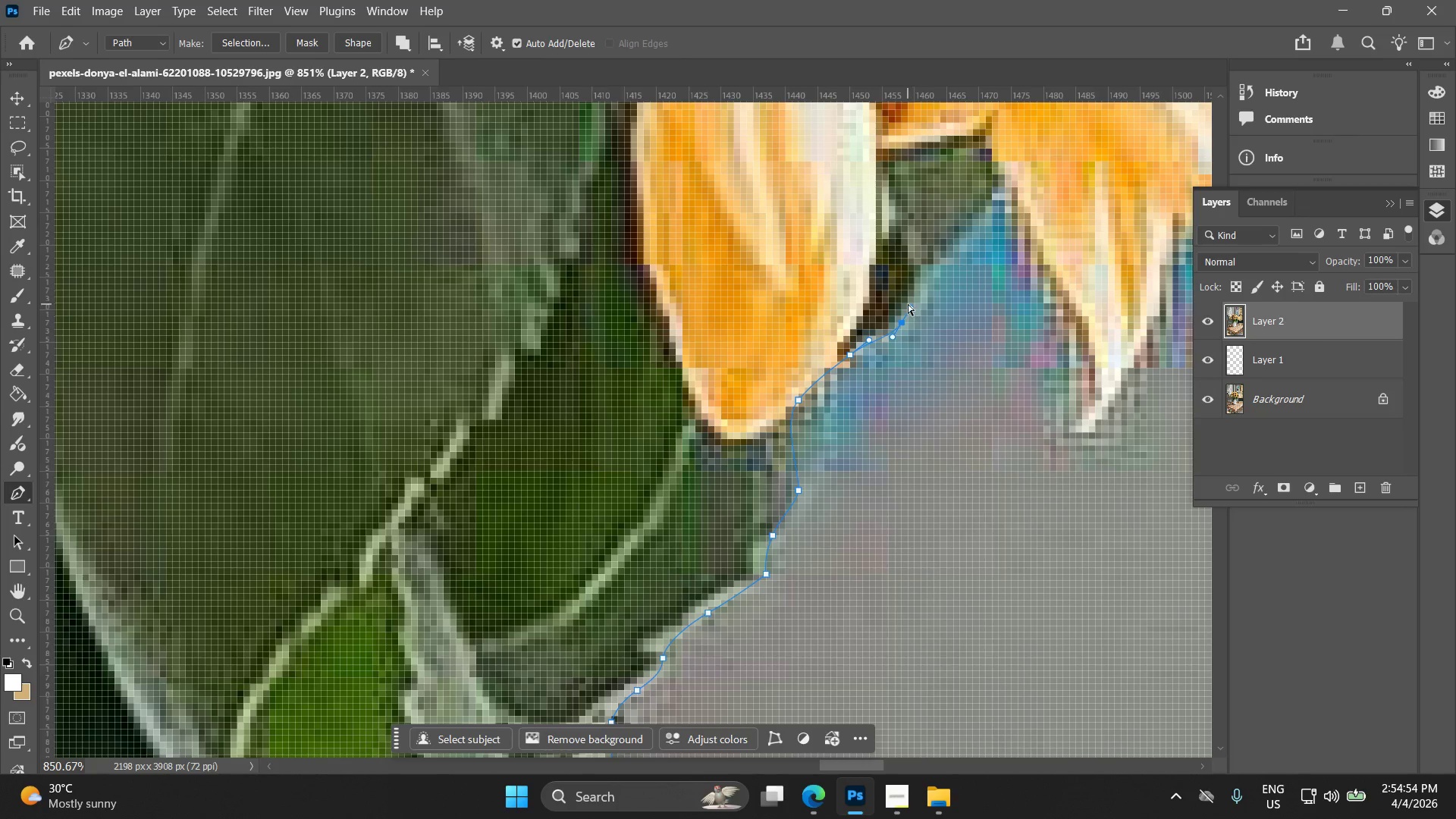 
key(Control+Z)
 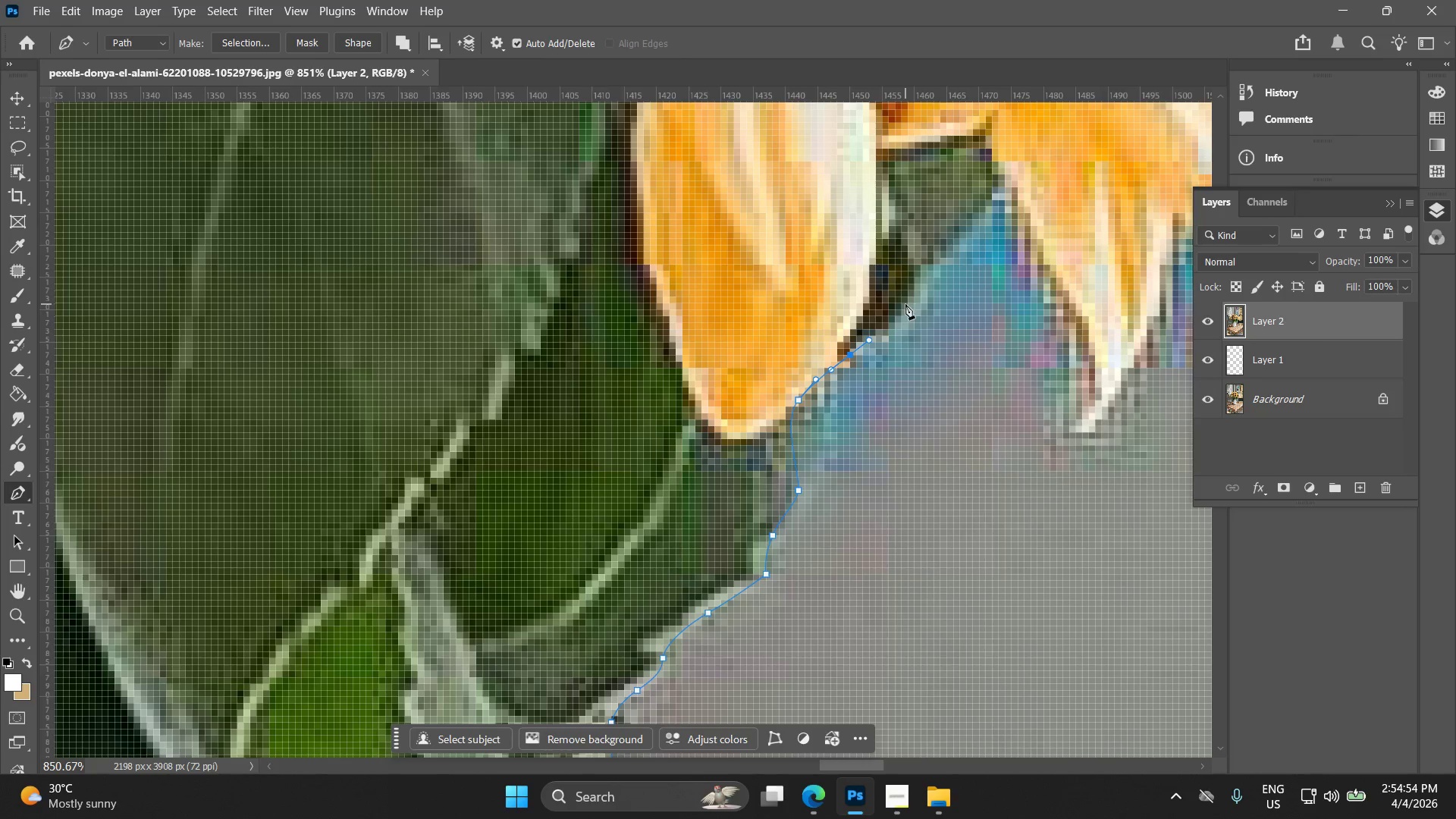 
left_click_drag(start_coordinate=[905, 304], to_coordinate=[918, 284])
 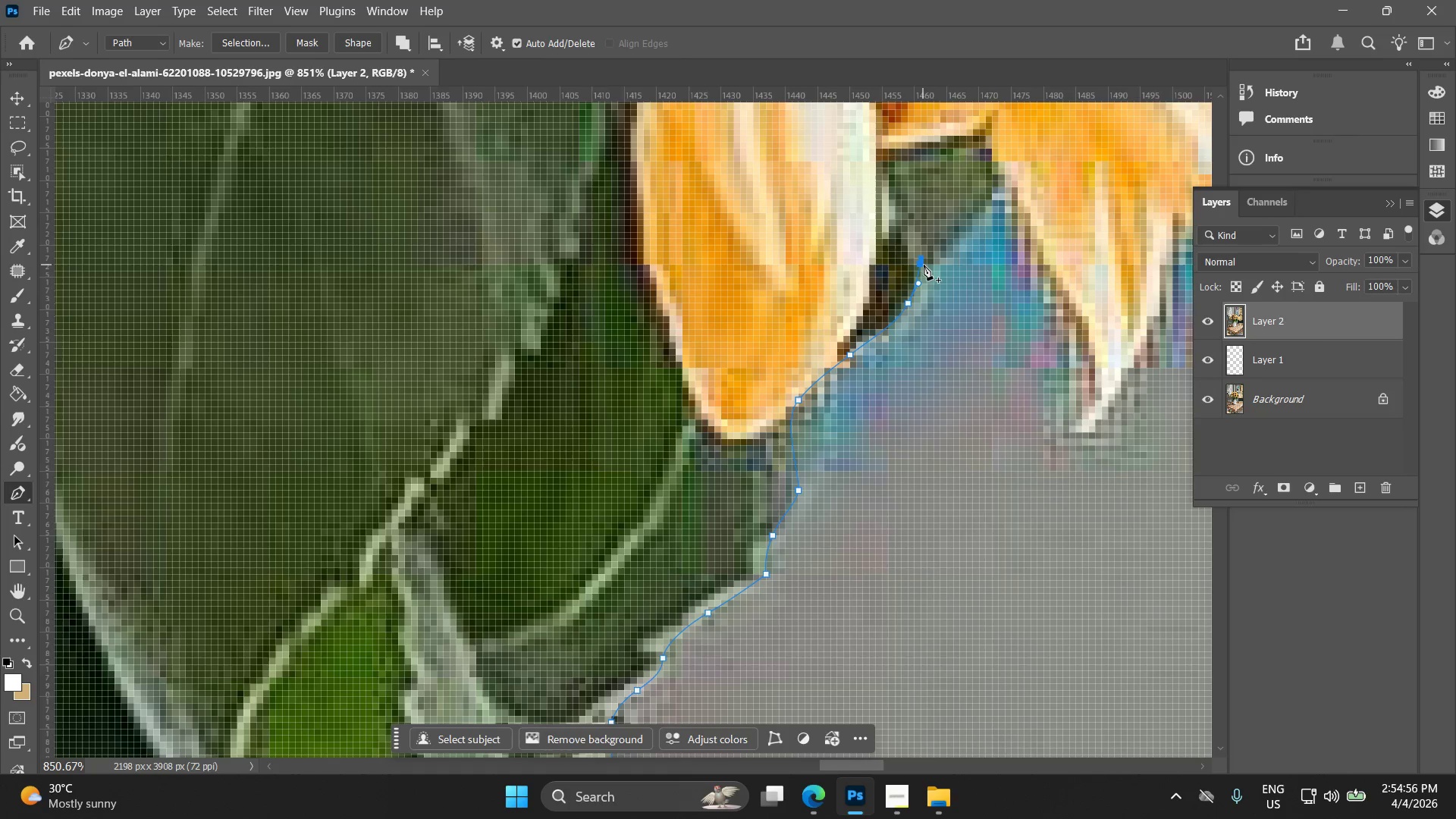 
key(Control+ControlLeft)
 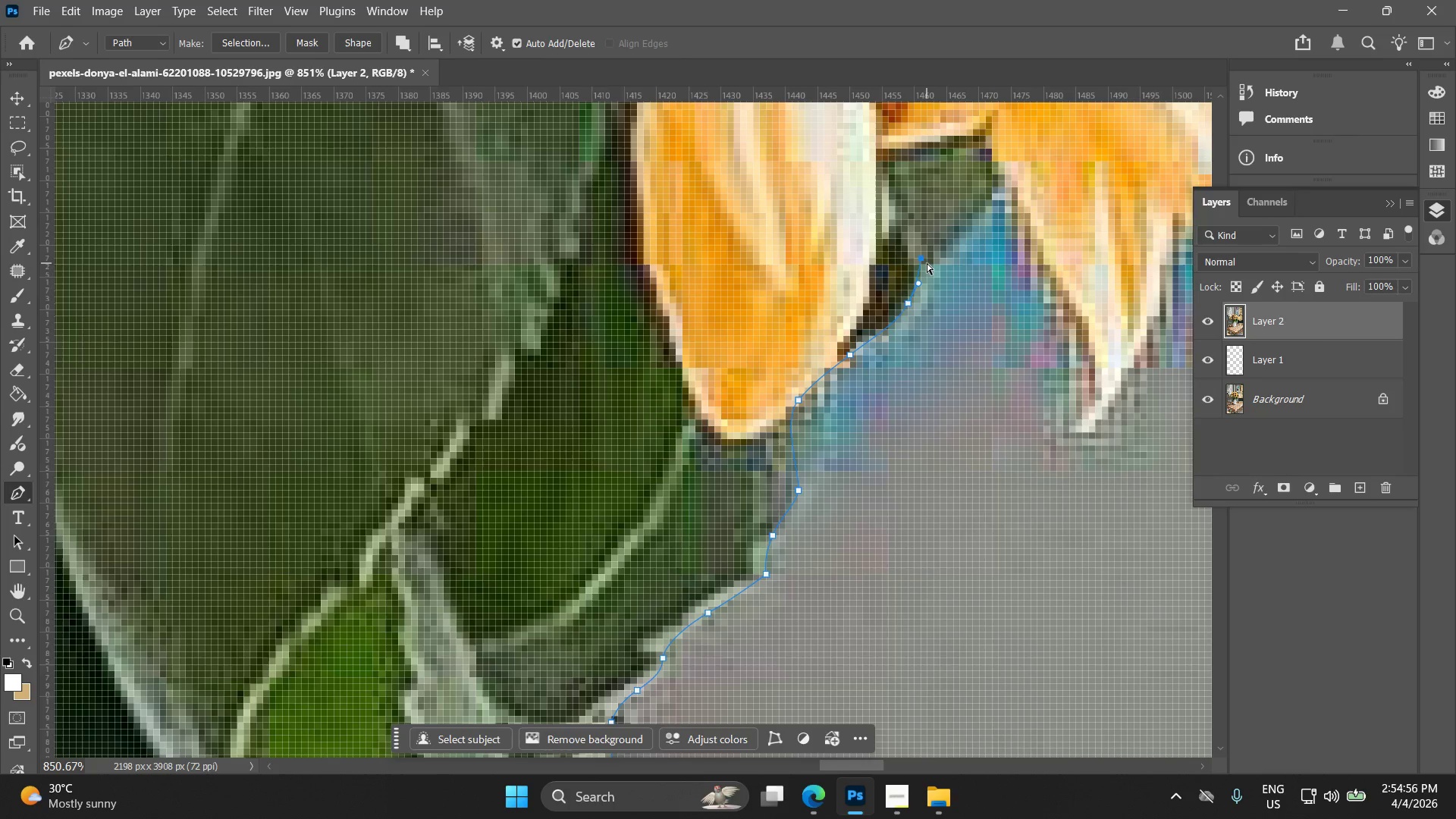 
key(Control+Z)
 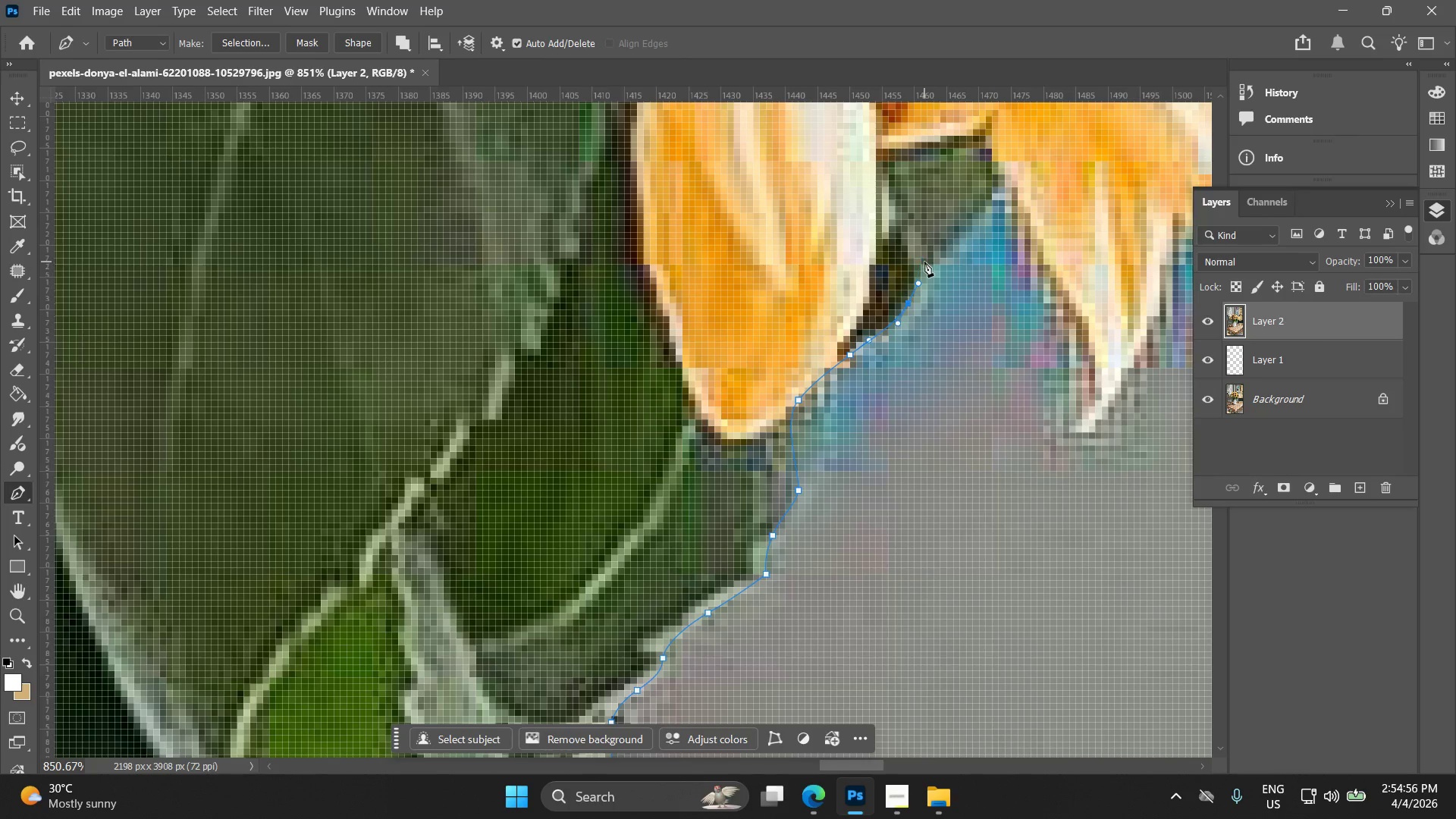 
left_click([923, 262])
 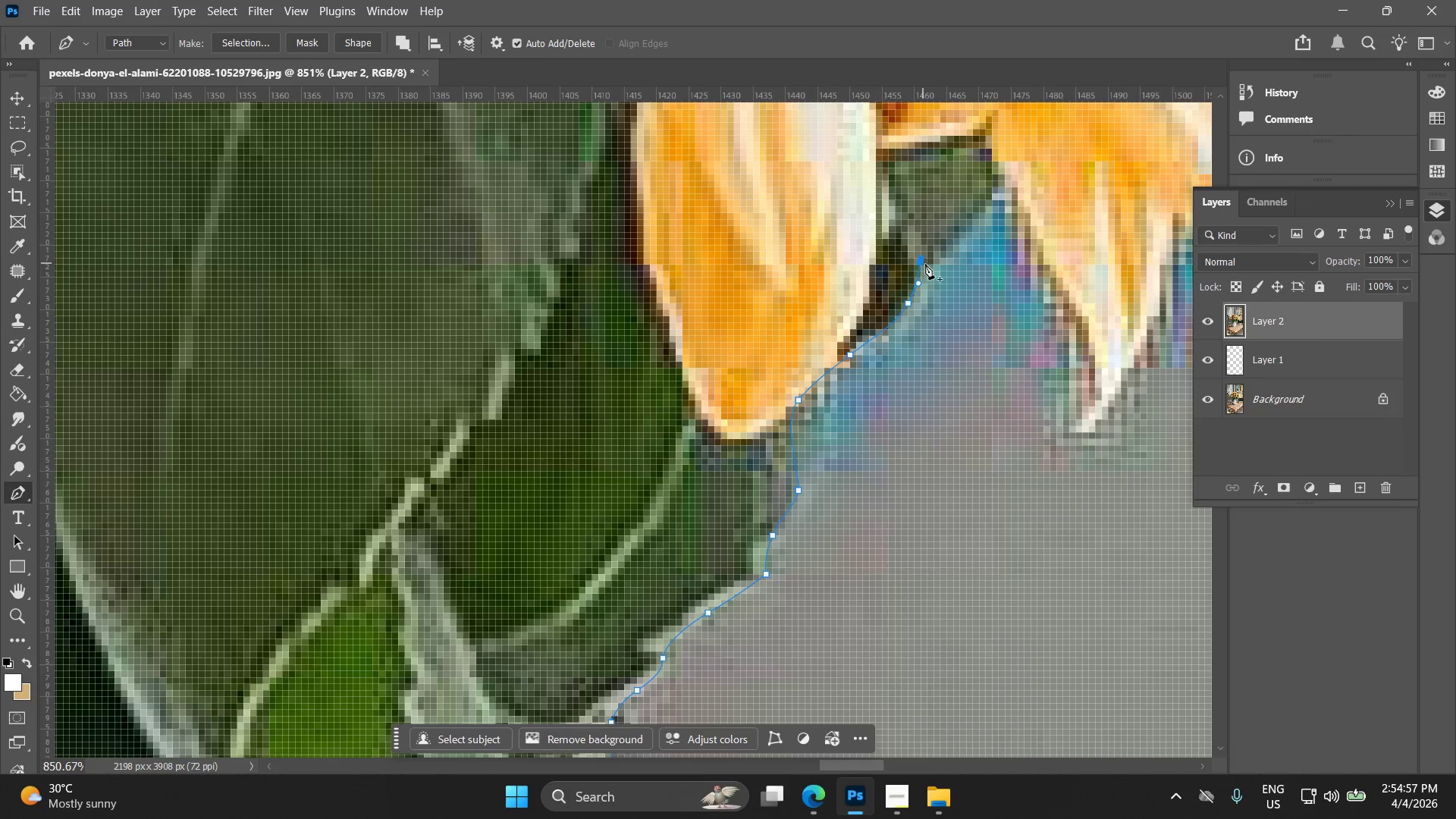 
hold_key(key=Space, duration=0.5)
 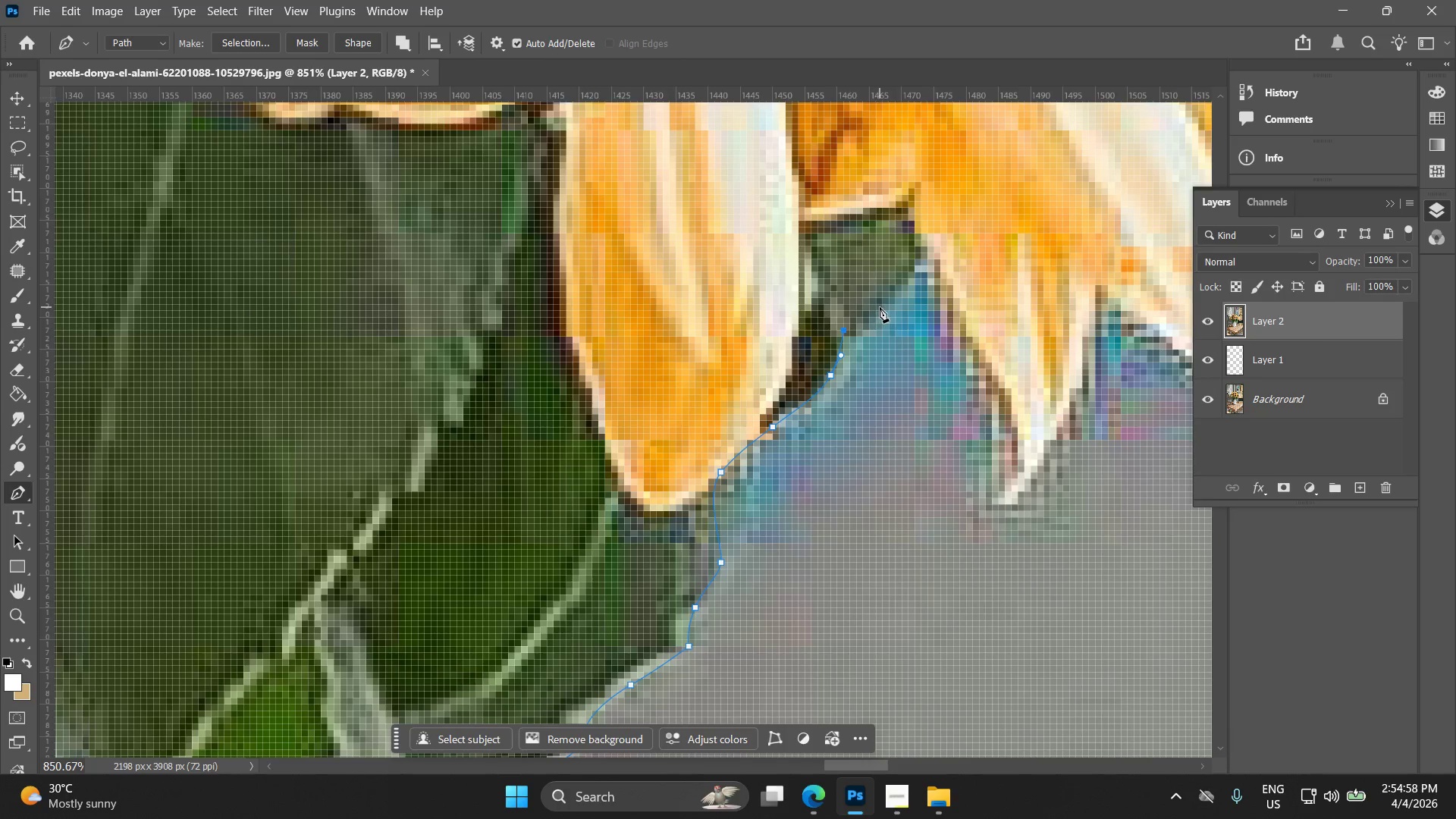 
left_click_drag(start_coordinate=[924, 265], to_coordinate=[847, 337])
 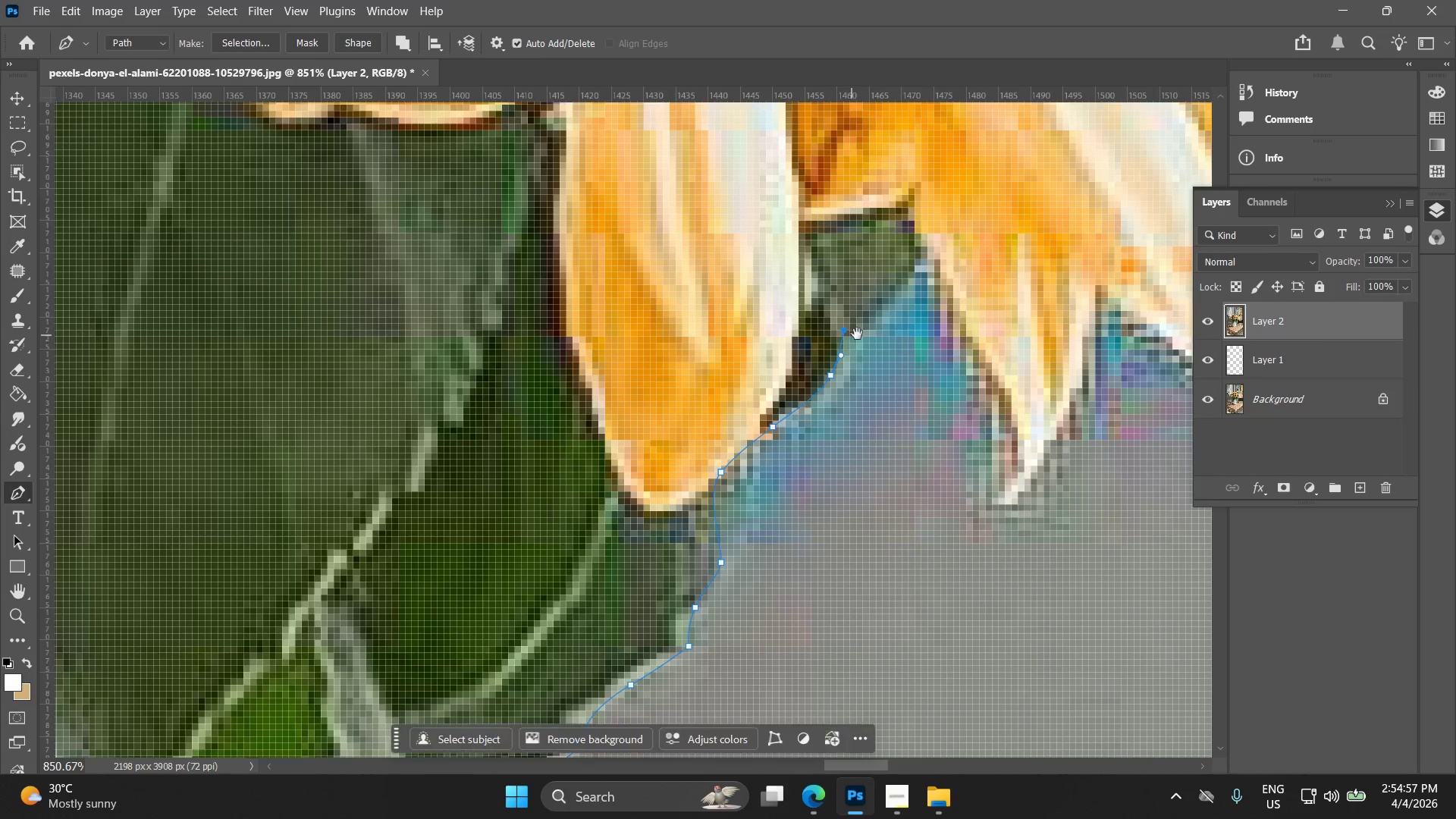 
hold_key(key=Space, duration=3.89)
 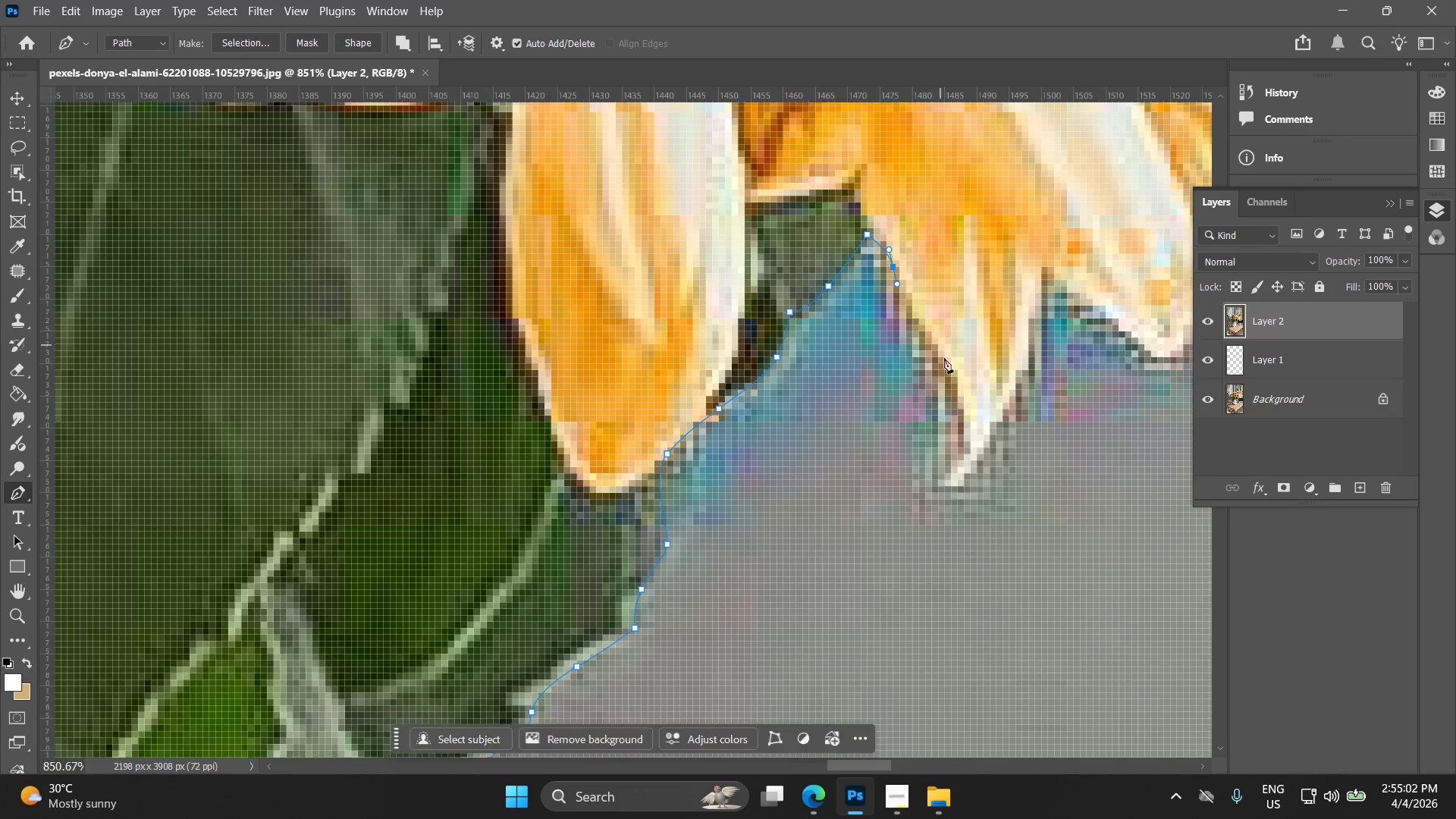 
left_click_drag(start_coordinate=[880, 307], to_coordinate=[906, 276])
 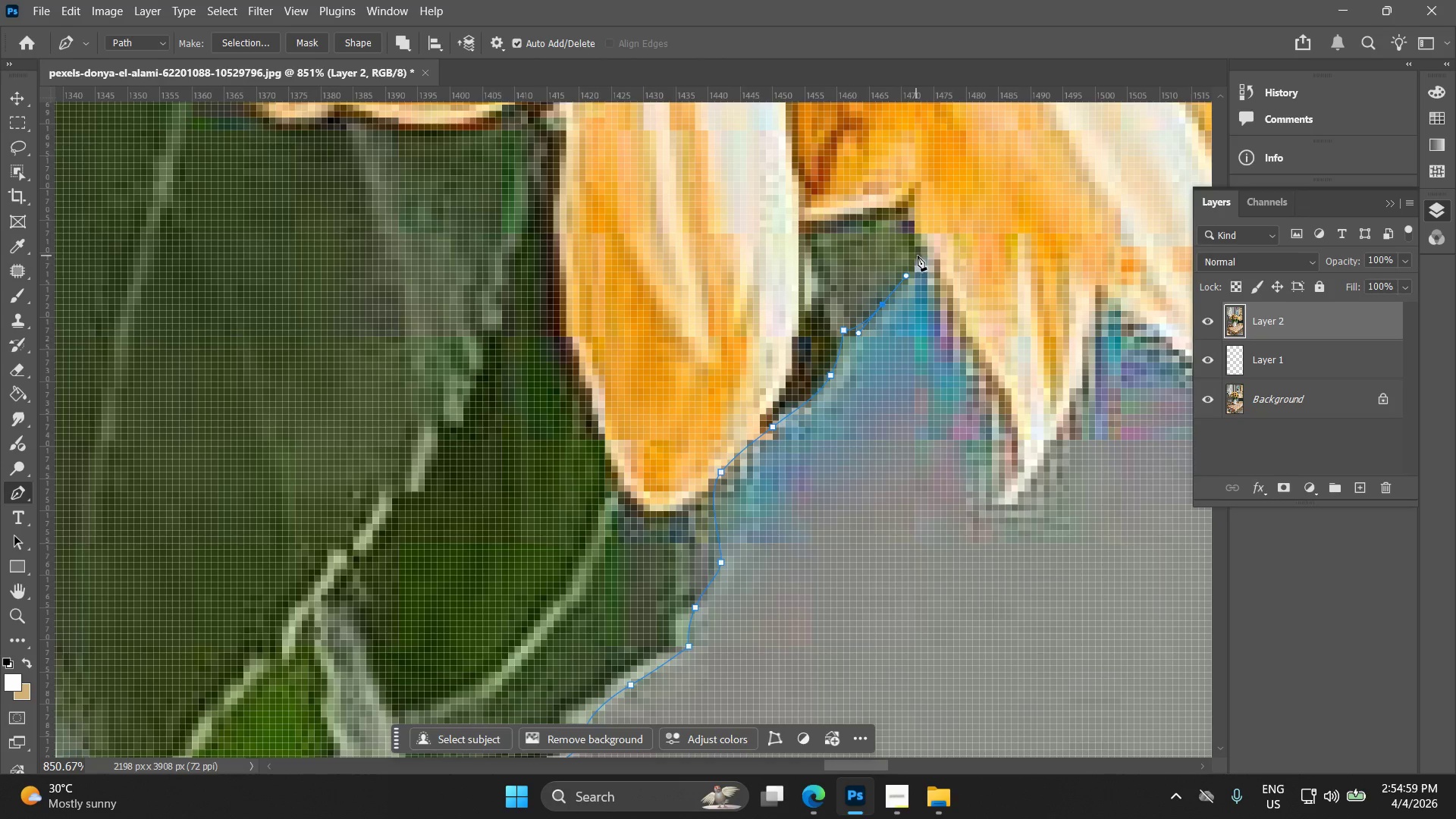 
left_click([924, 255])
 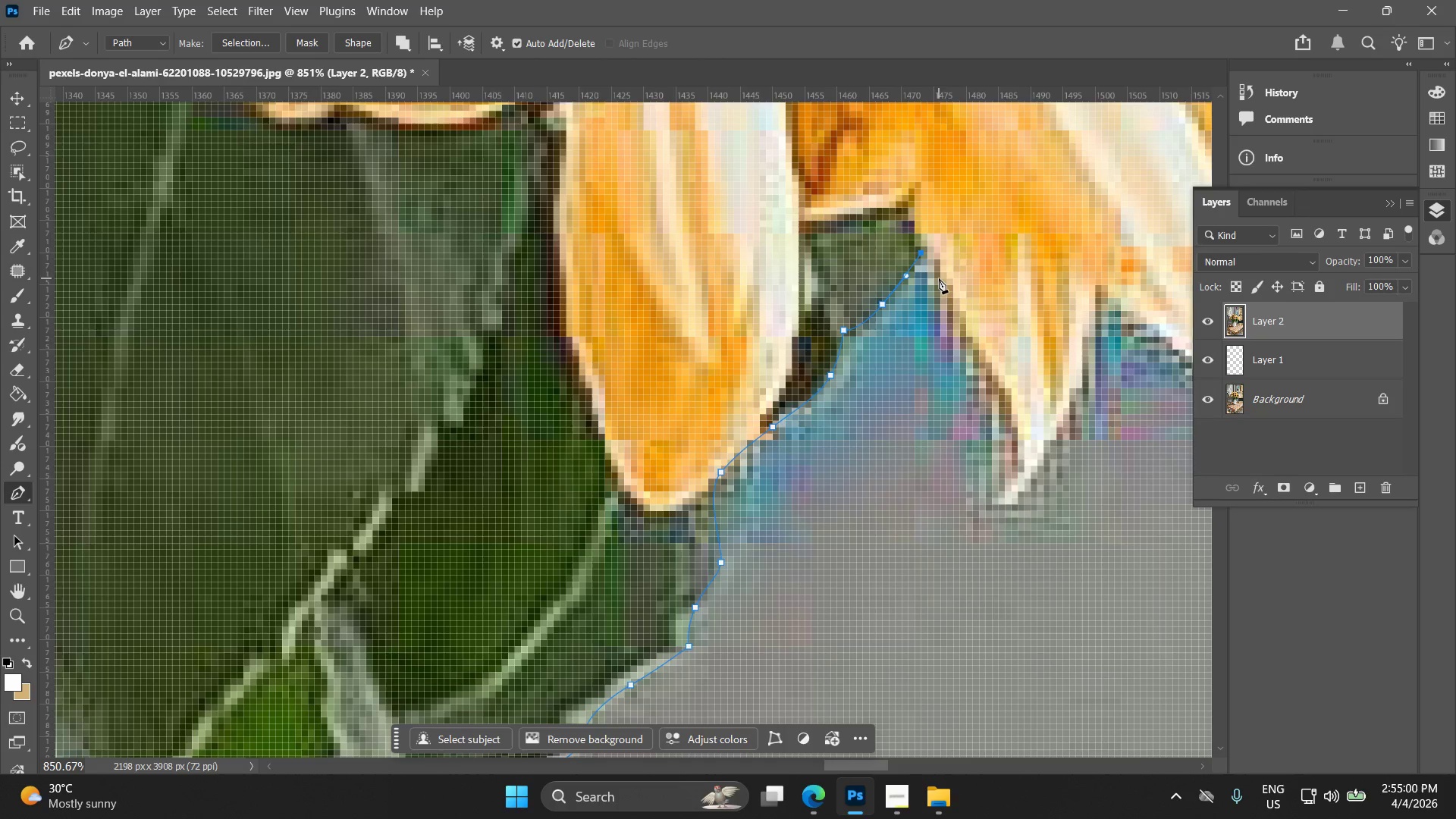 
left_click_drag(start_coordinate=[948, 286], to_coordinate=[951, 303])
 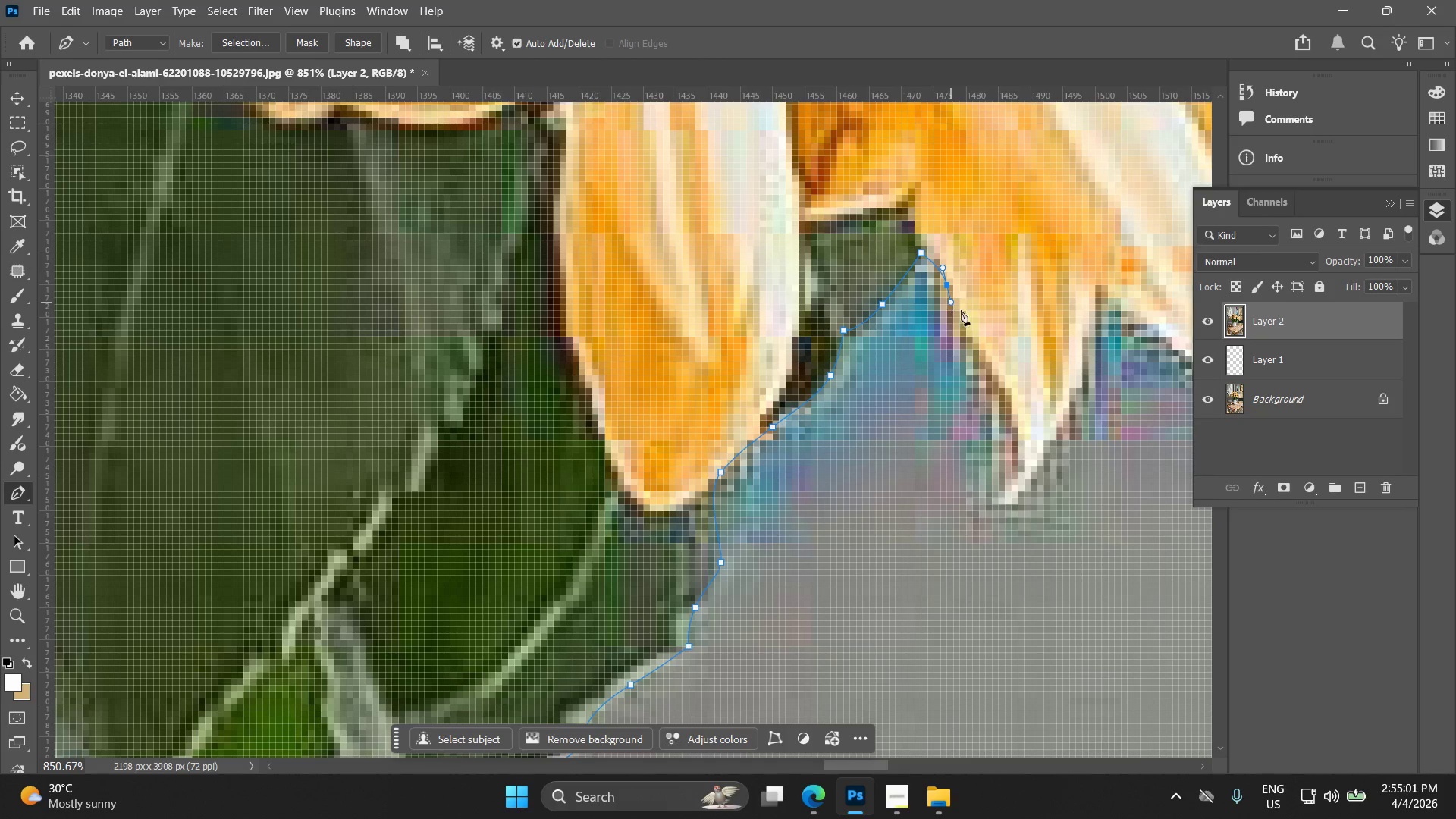 
hold_key(key=Space, duration=0.47)
 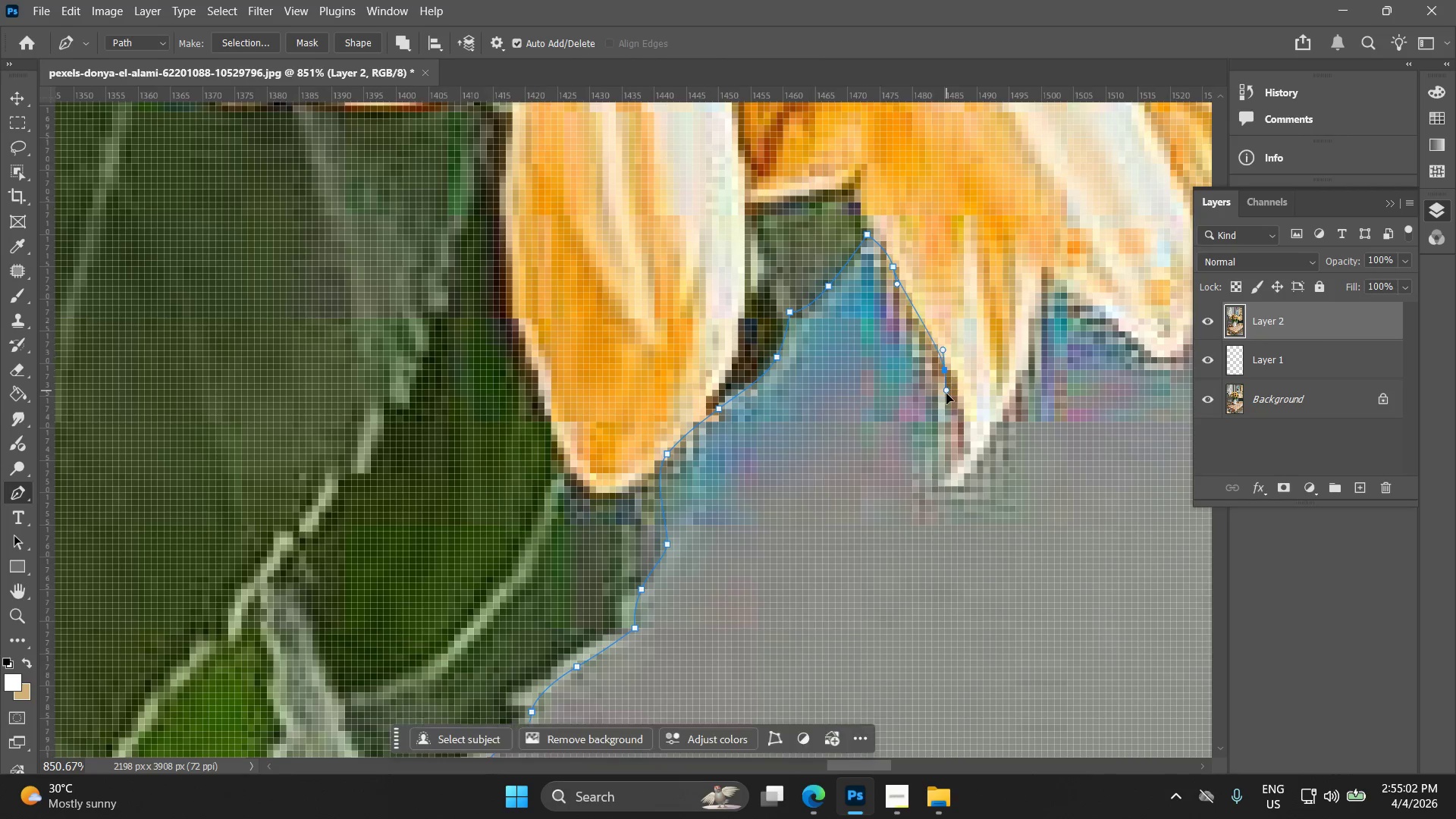 
left_click_drag(start_coordinate=[987, 328], to_coordinate=[934, 309])
 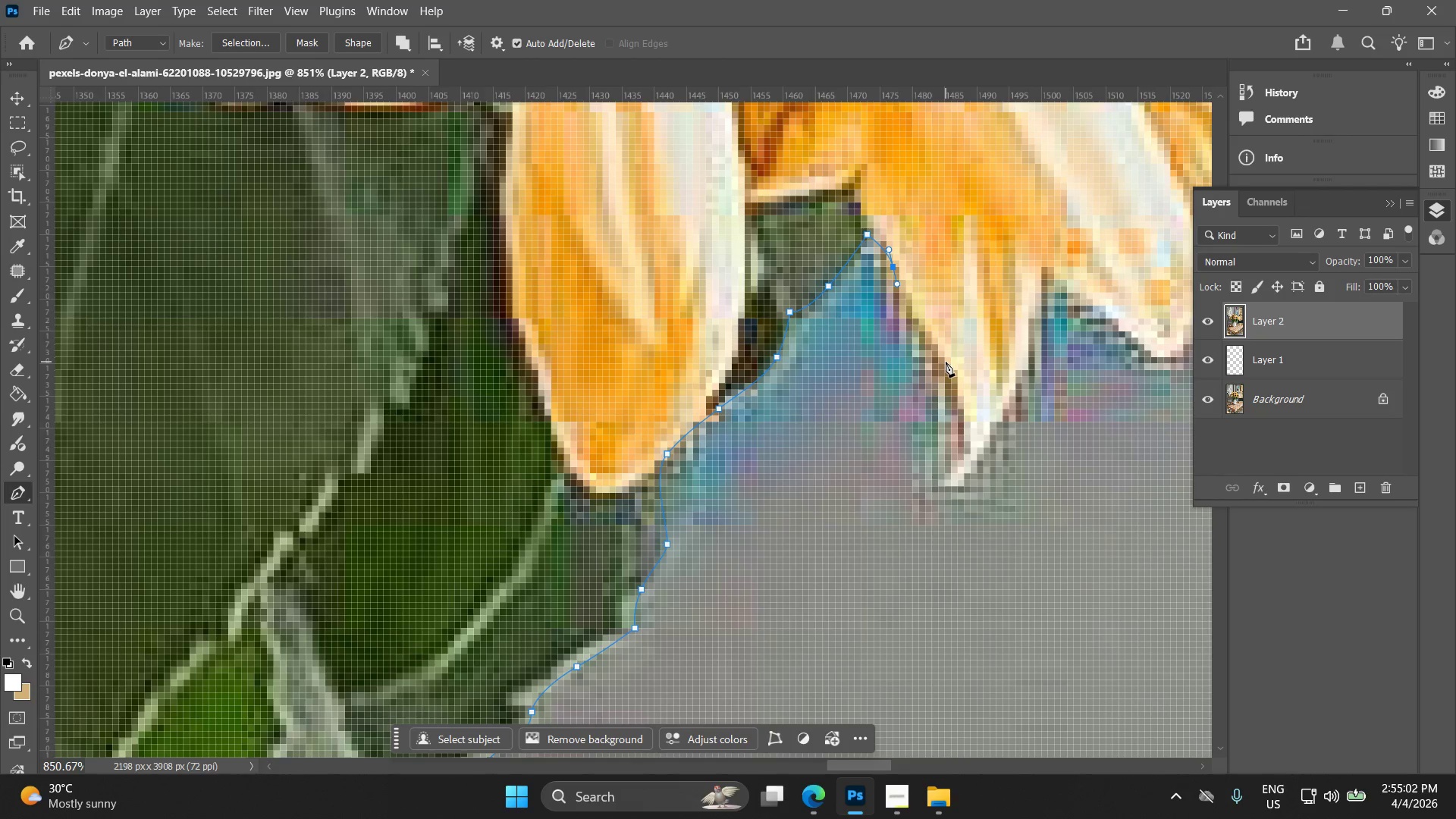 
left_click_drag(start_coordinate=[946, 373], to_coordinate=[952, 394])
 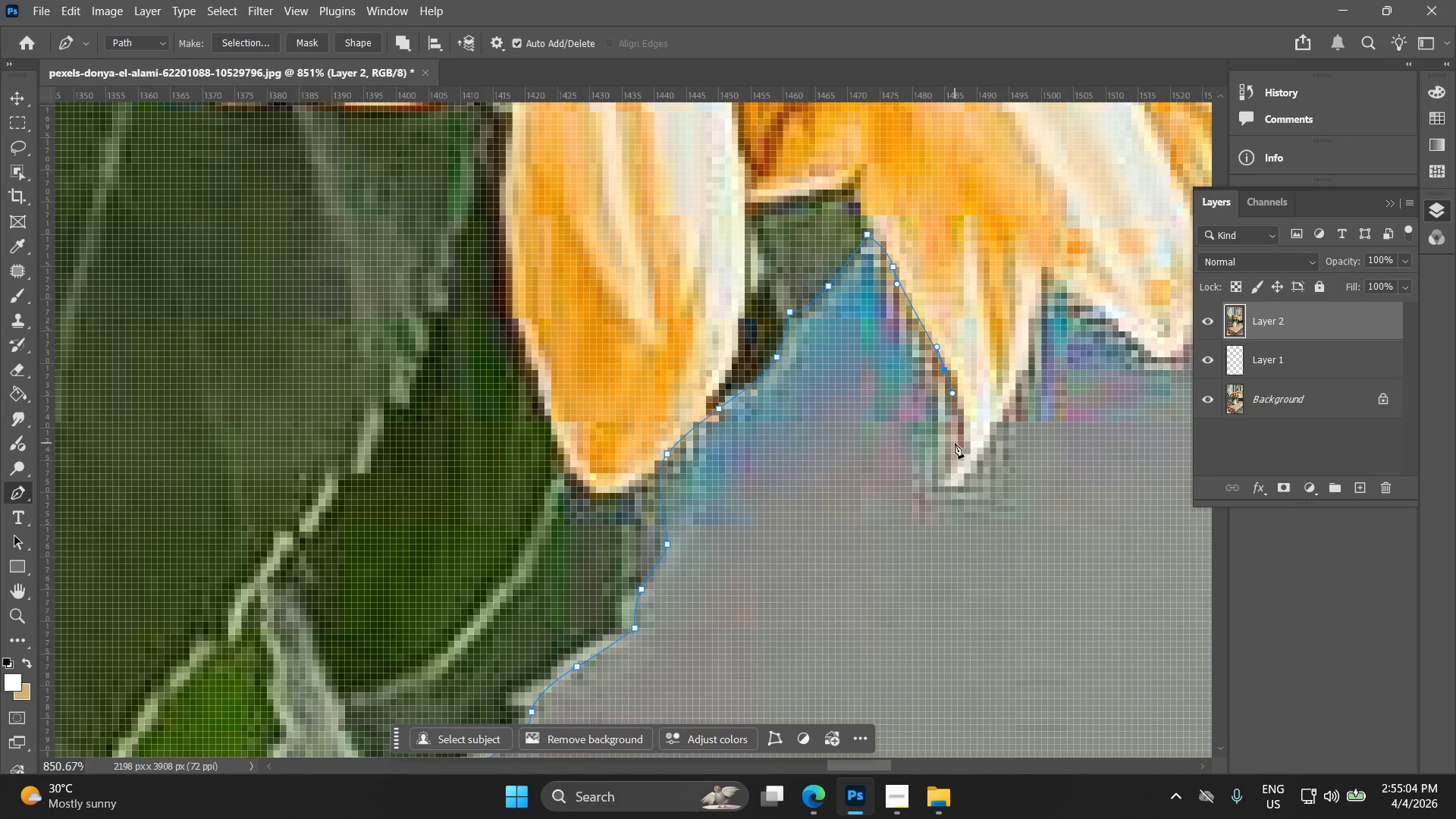 
left_click_drag(start_coordinate=[953, 446], to_coordinate=[947, 463])
 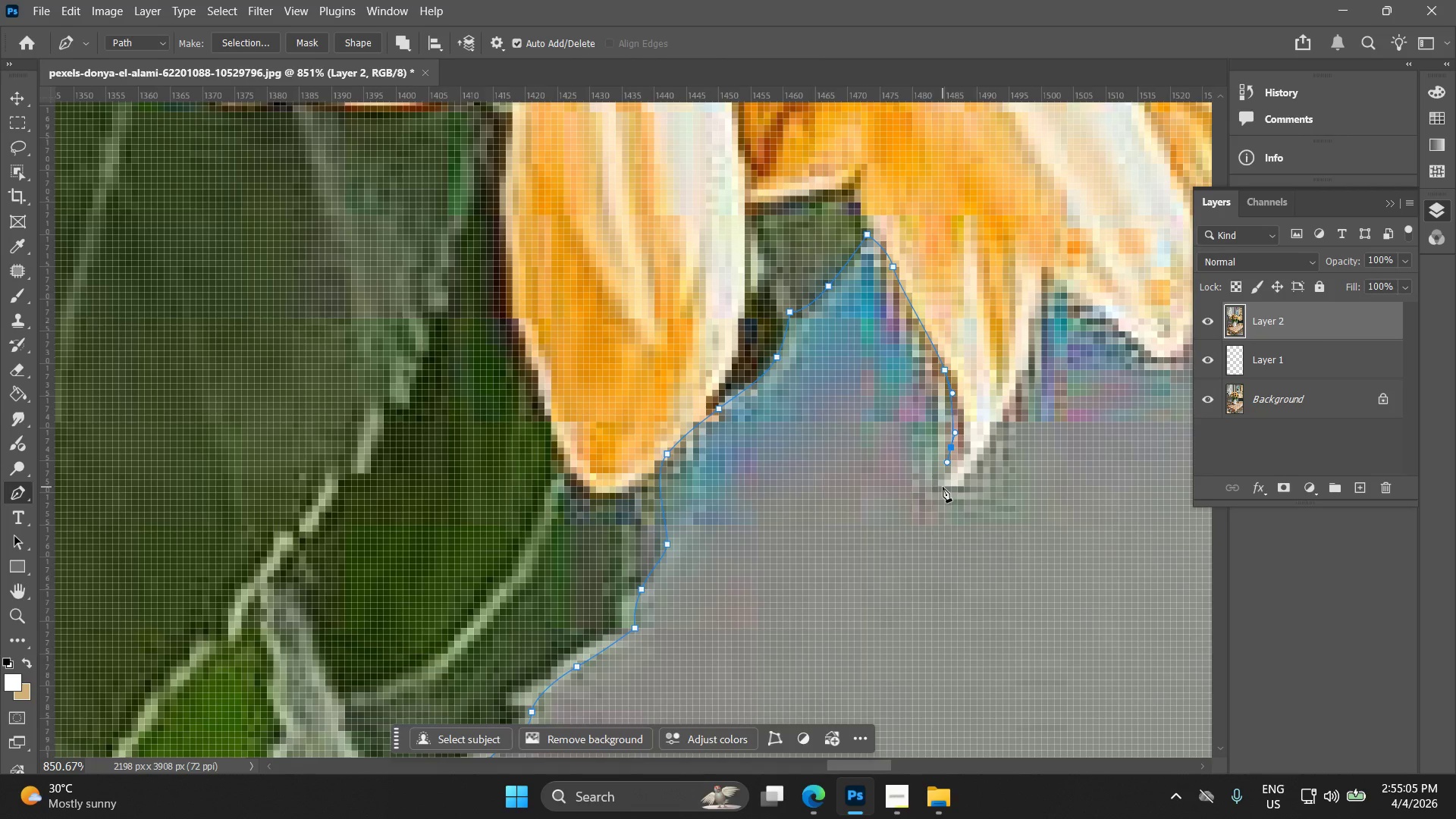 
left_click([943, 487])
 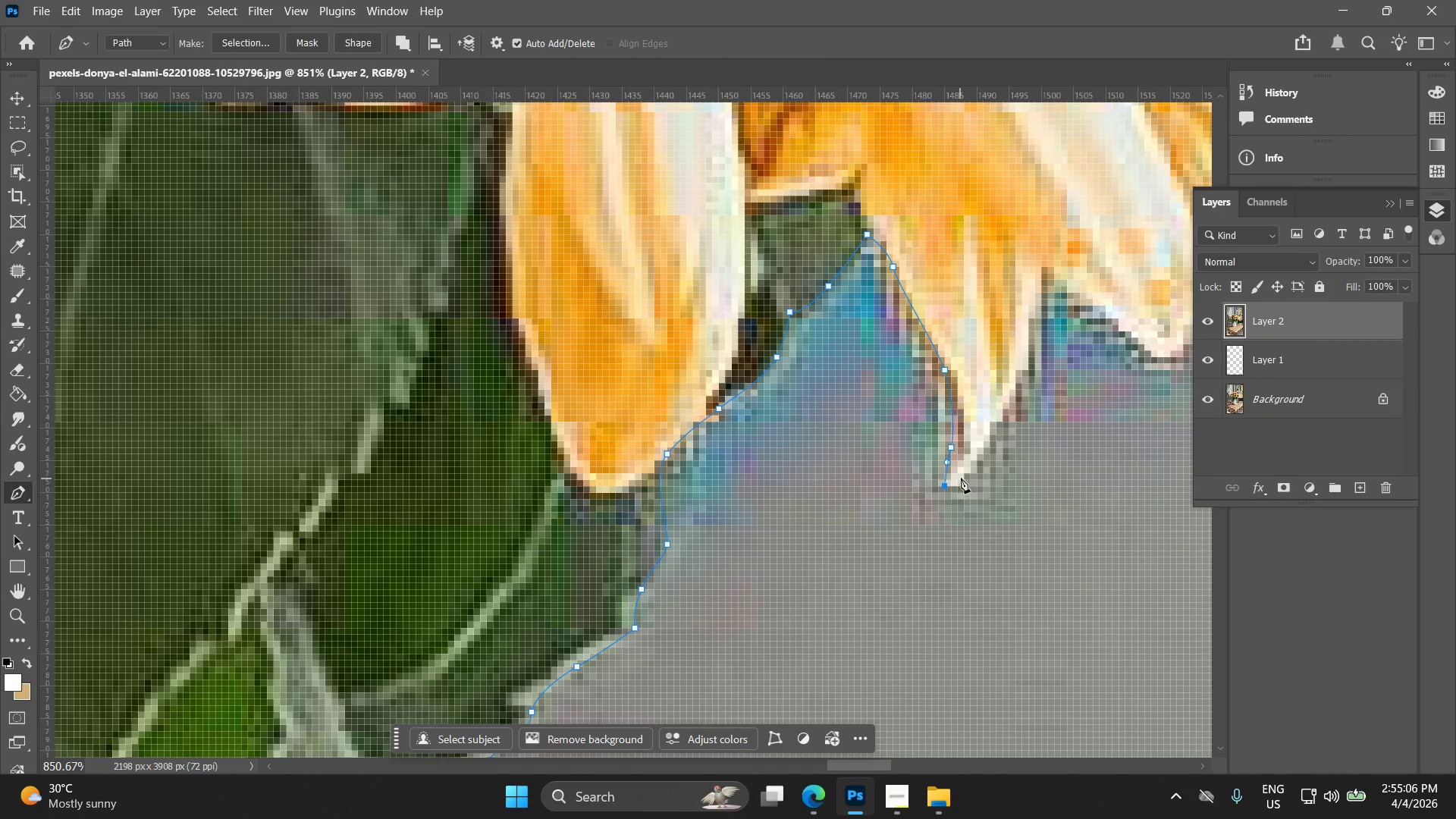 
left_click_drag(start_coordinate=[962, 475], to_coordinate=[973, 458])
 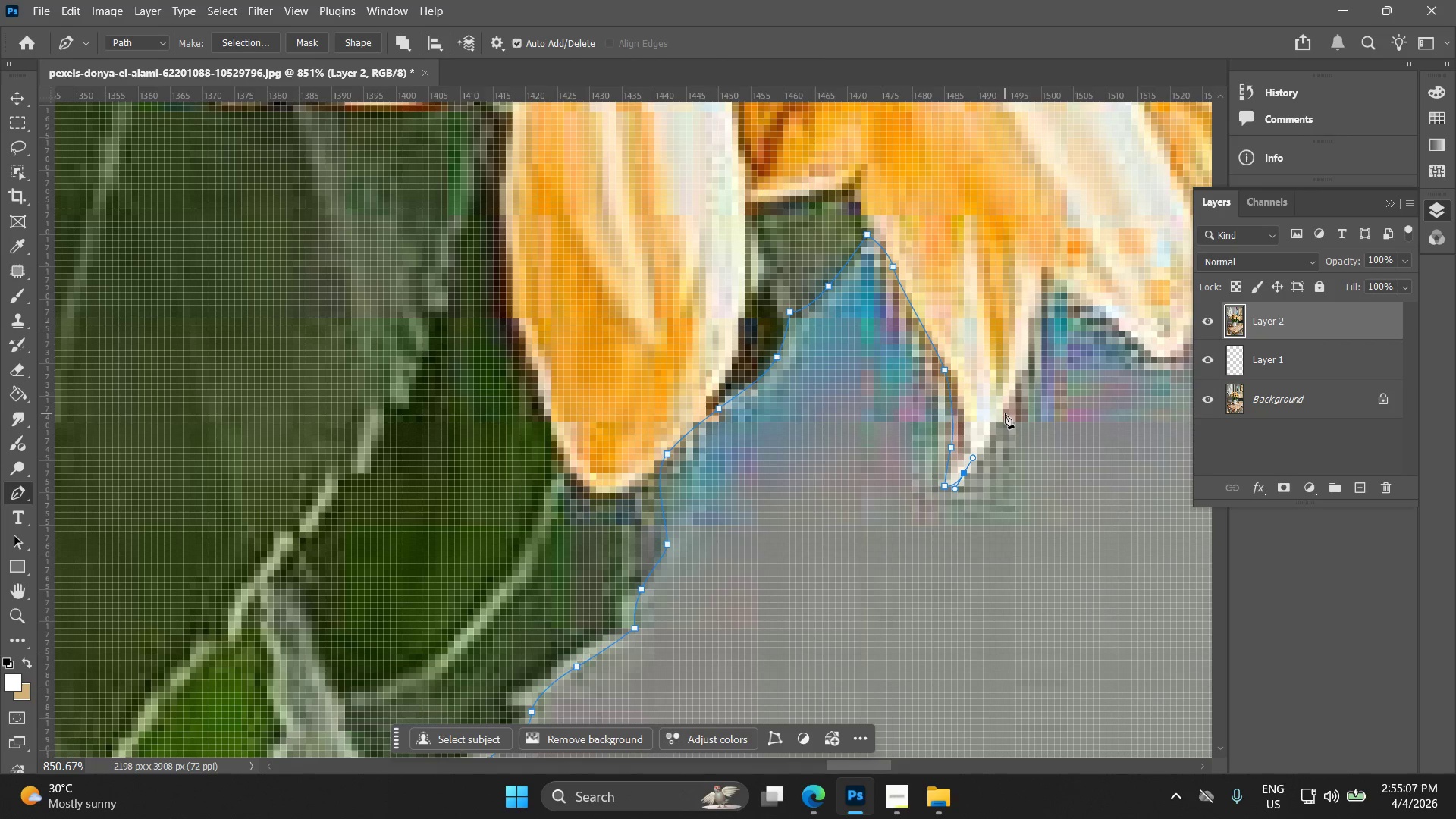 
left_click_drag(start_coordinate=[1009, 403], to_coordinate=[1025, 372])
 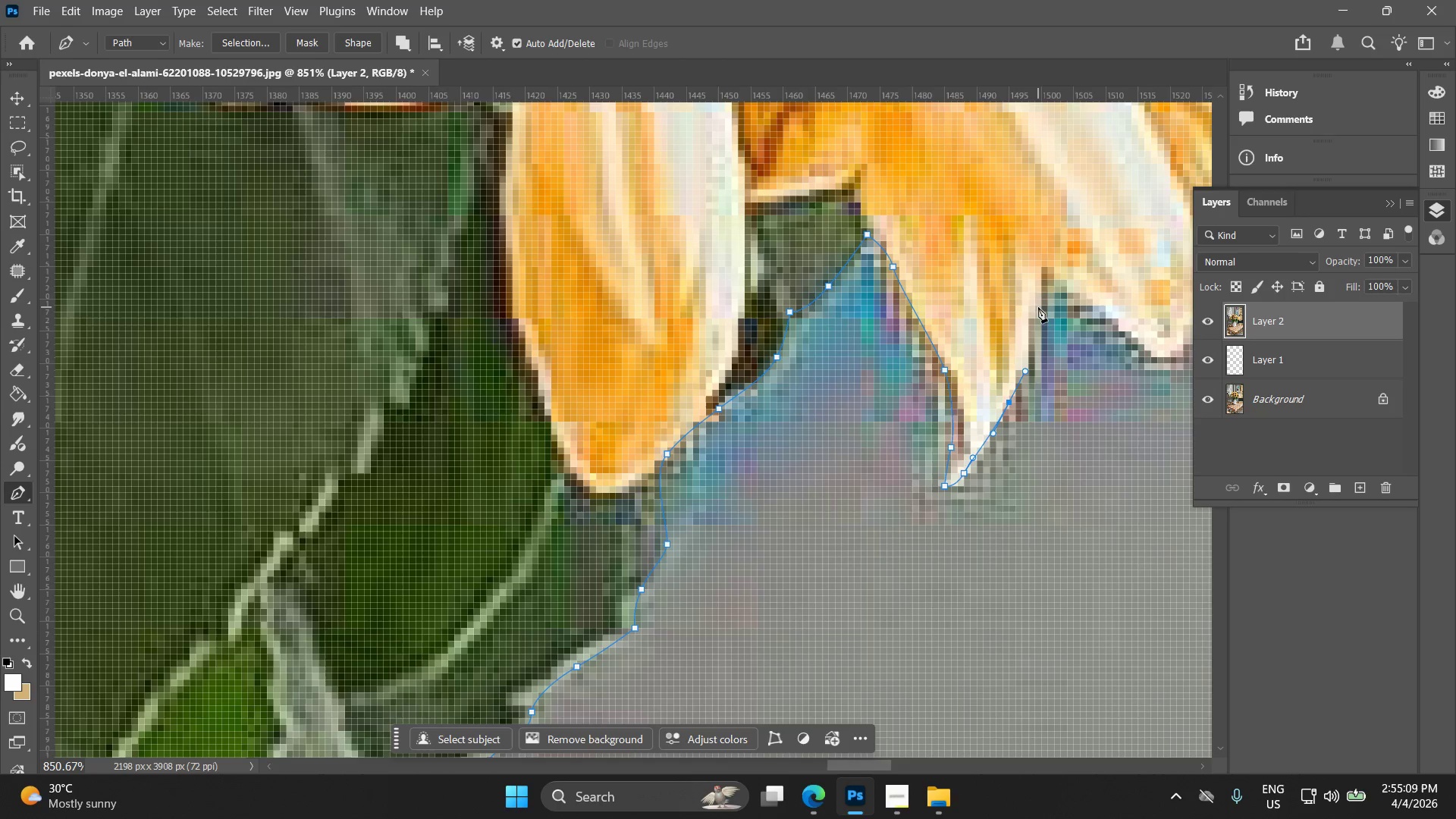 
left_click_drag(start_coordinate=[1038, 307], to_coordinate=[1040, 278])
 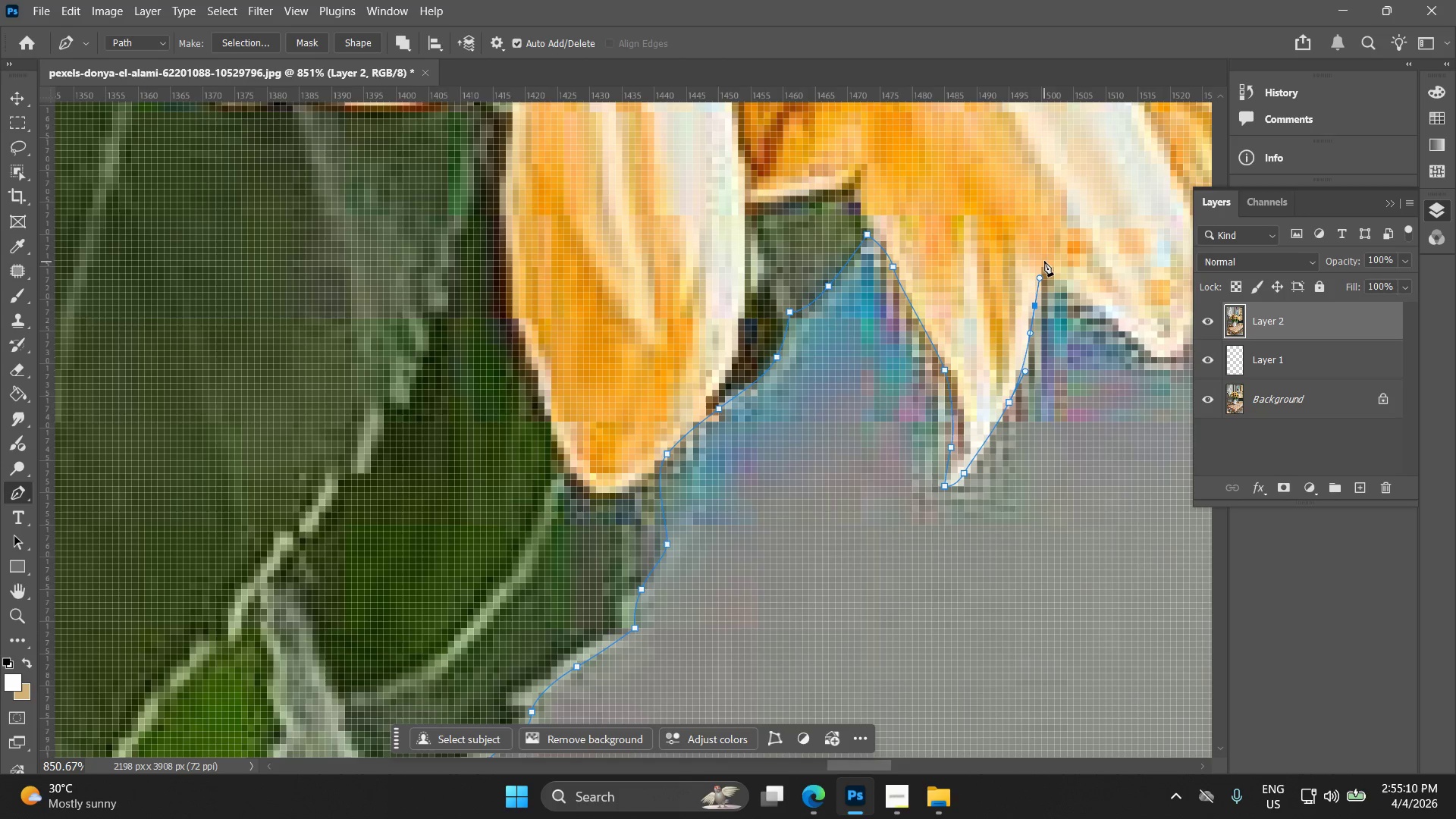 
left_click([1044, 259])
 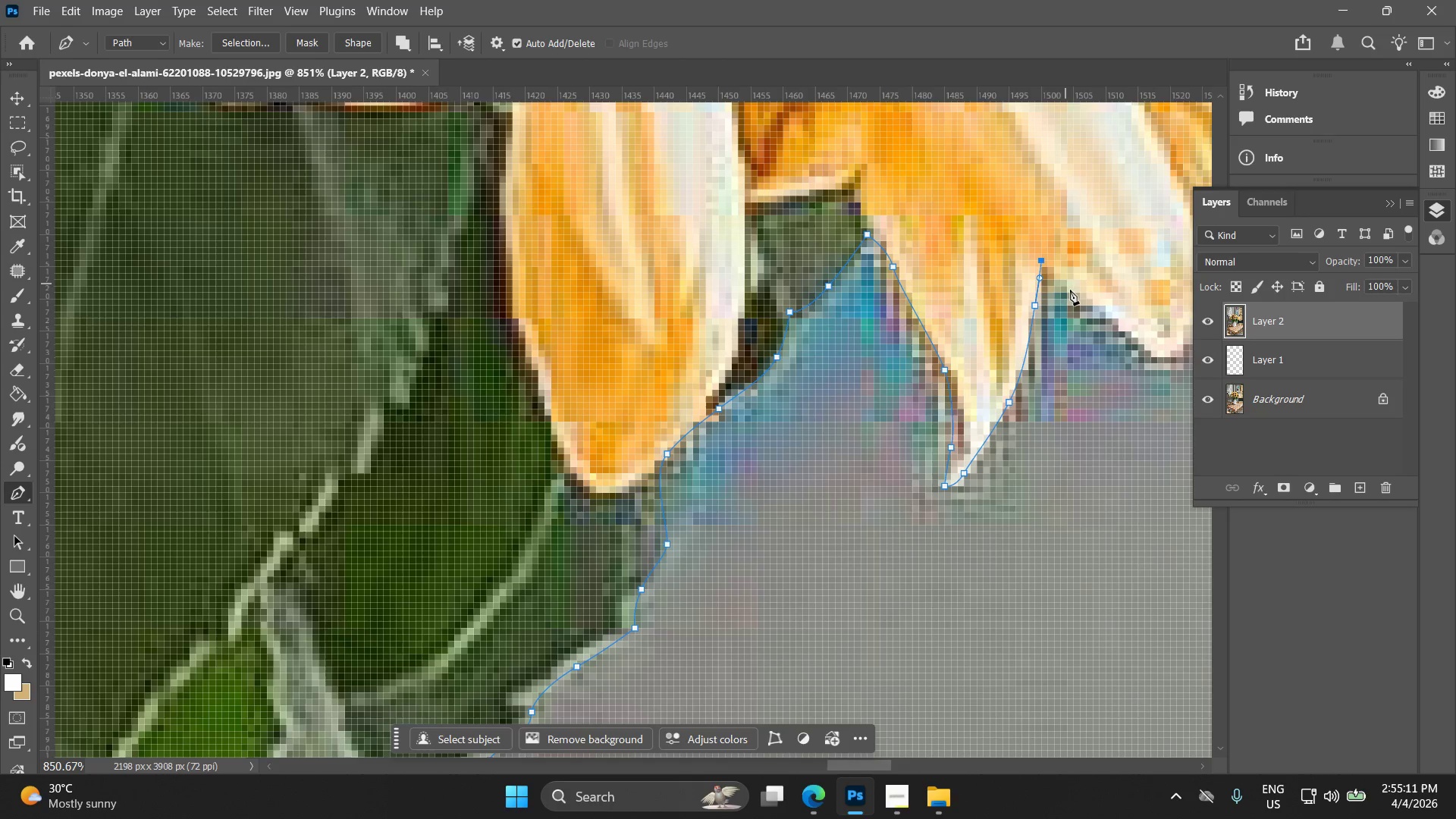 
key(Space)
 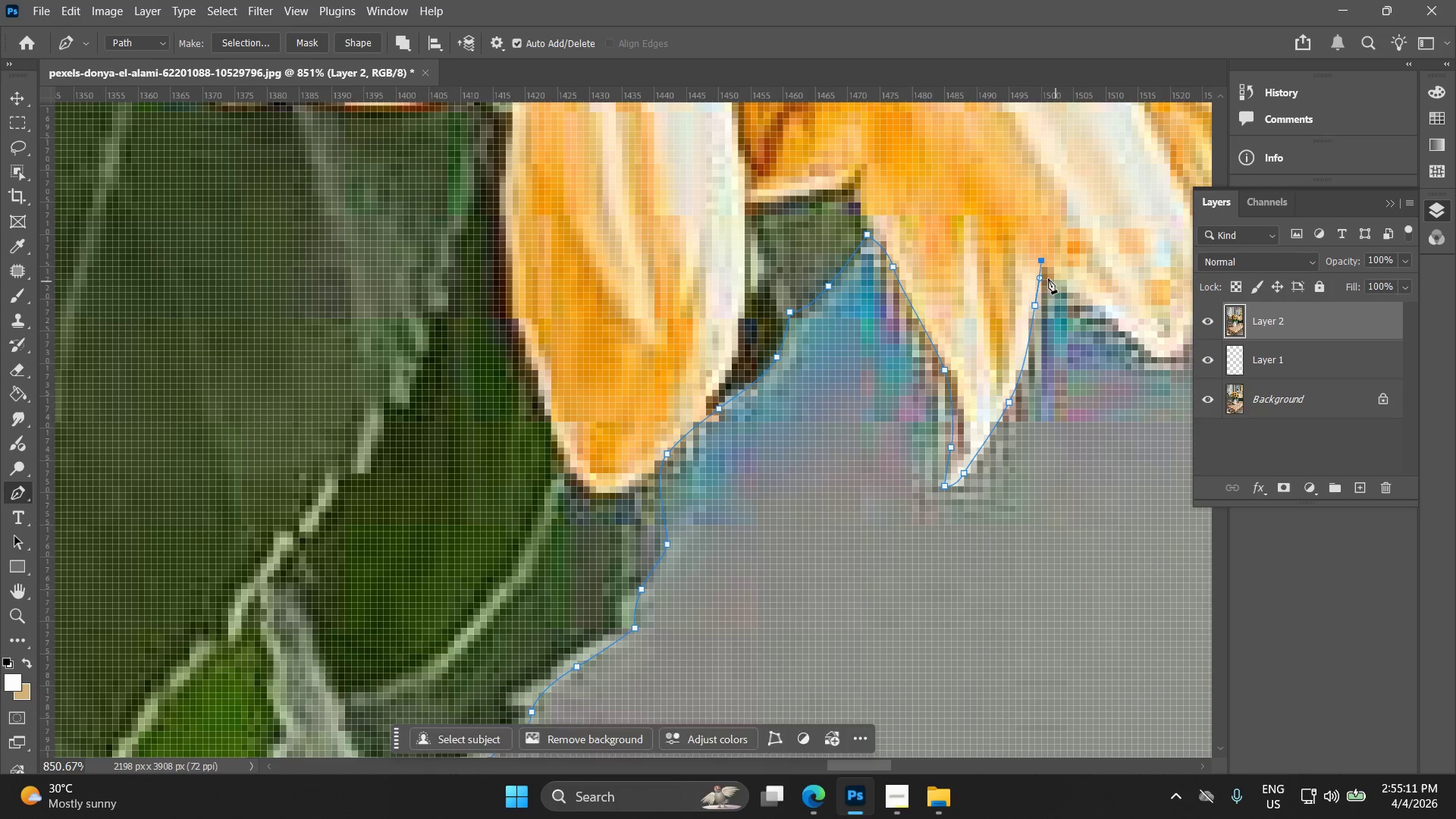 
left_click_drag(start_coordinate=[1034, 278], to_coordinate=[819, 240])
 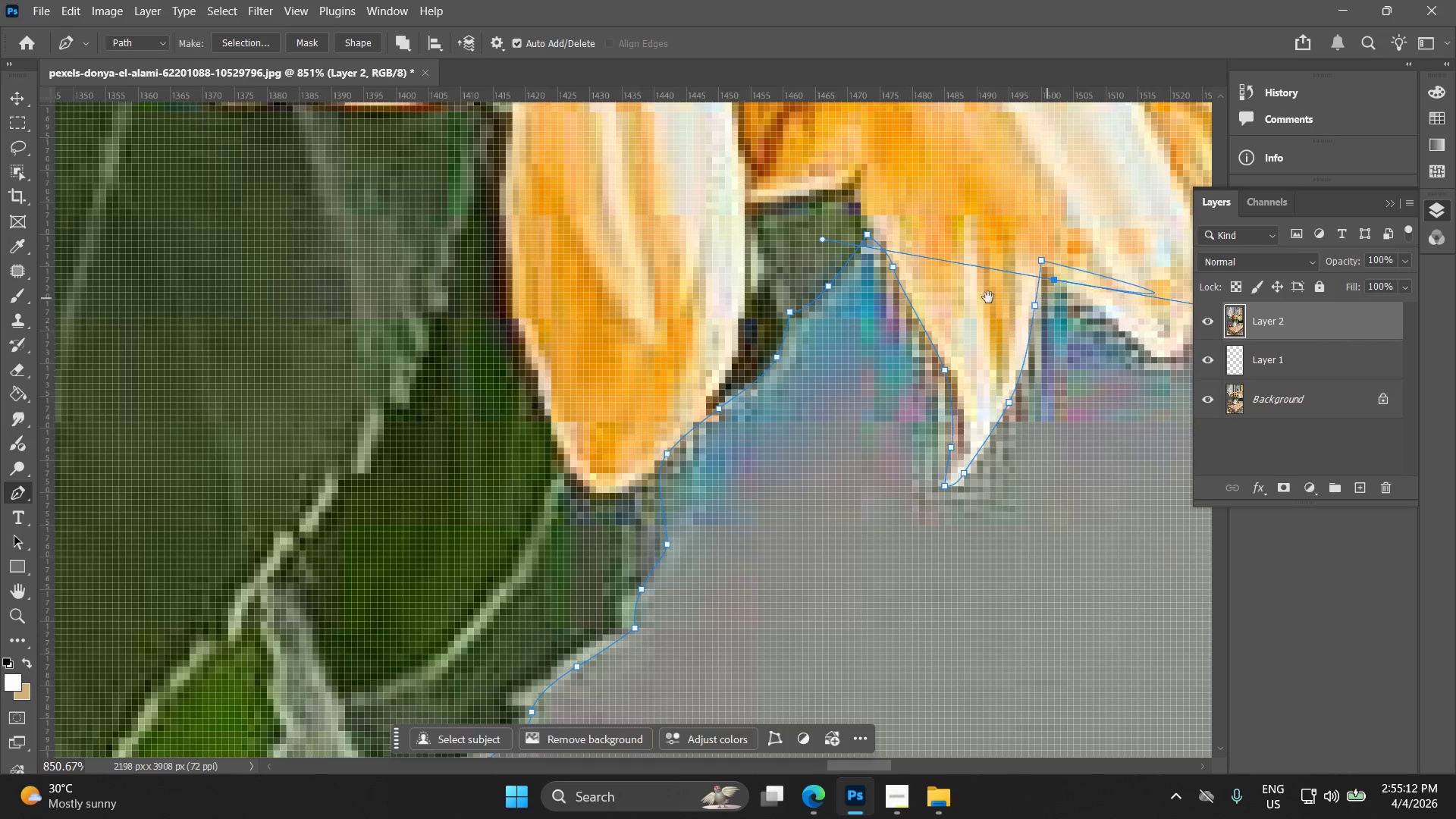 
hold_key(key=Space, duration=0.33)
 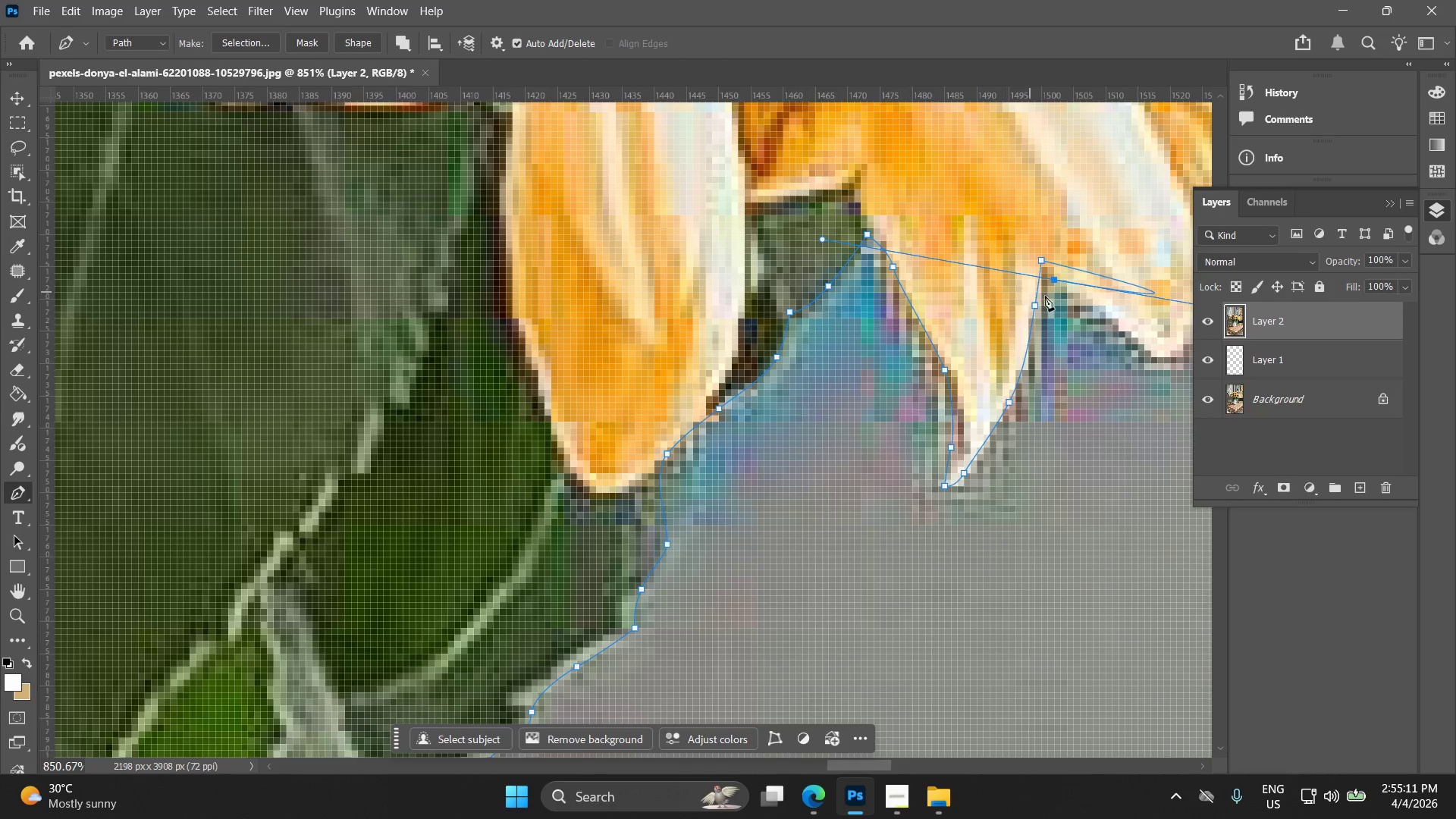 
hold_key(key=Space, duration=0.48)
 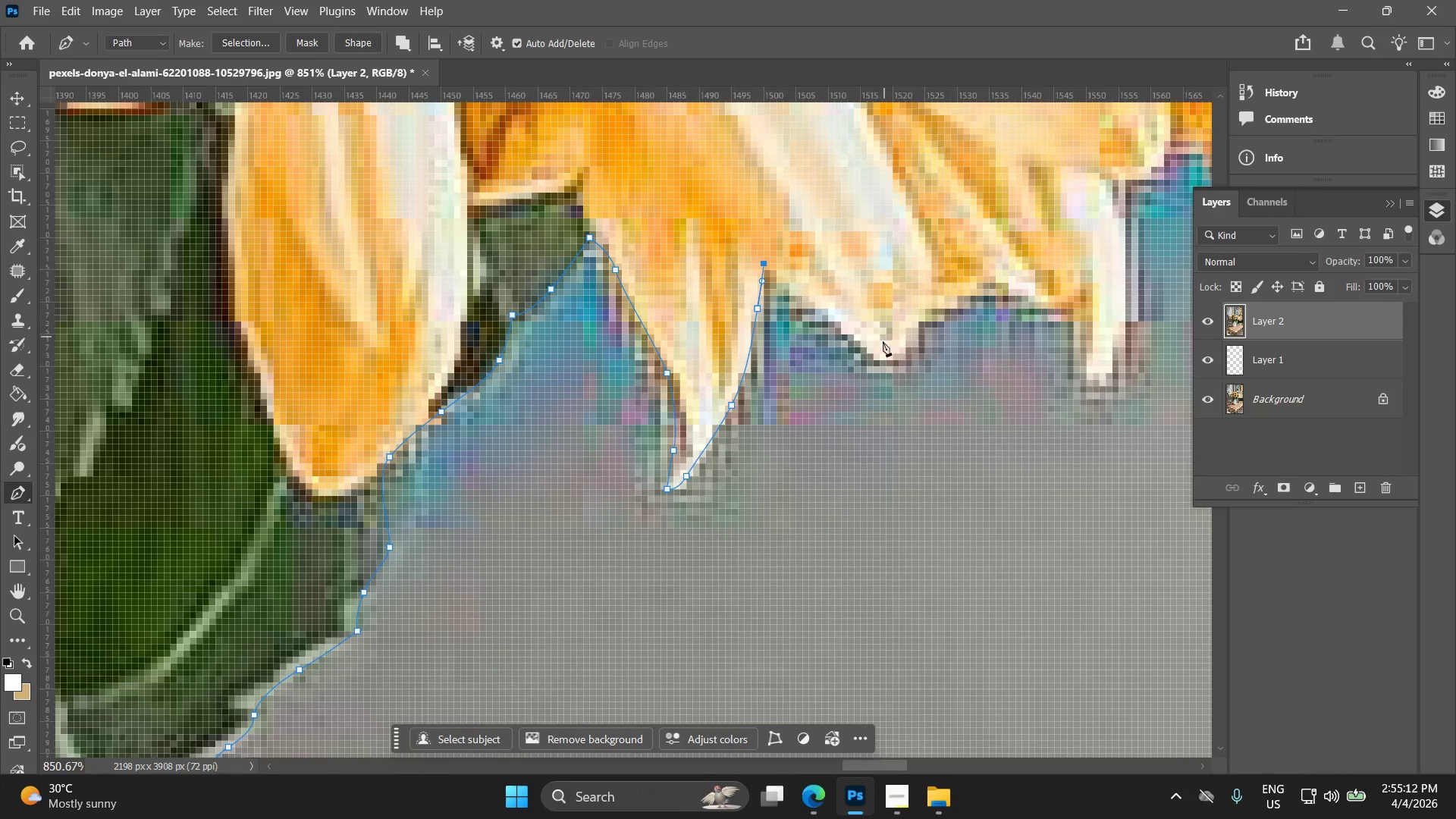 
left_click_drag(start_coordinate=[1021, 297], to_coordinate=[744, 300])
 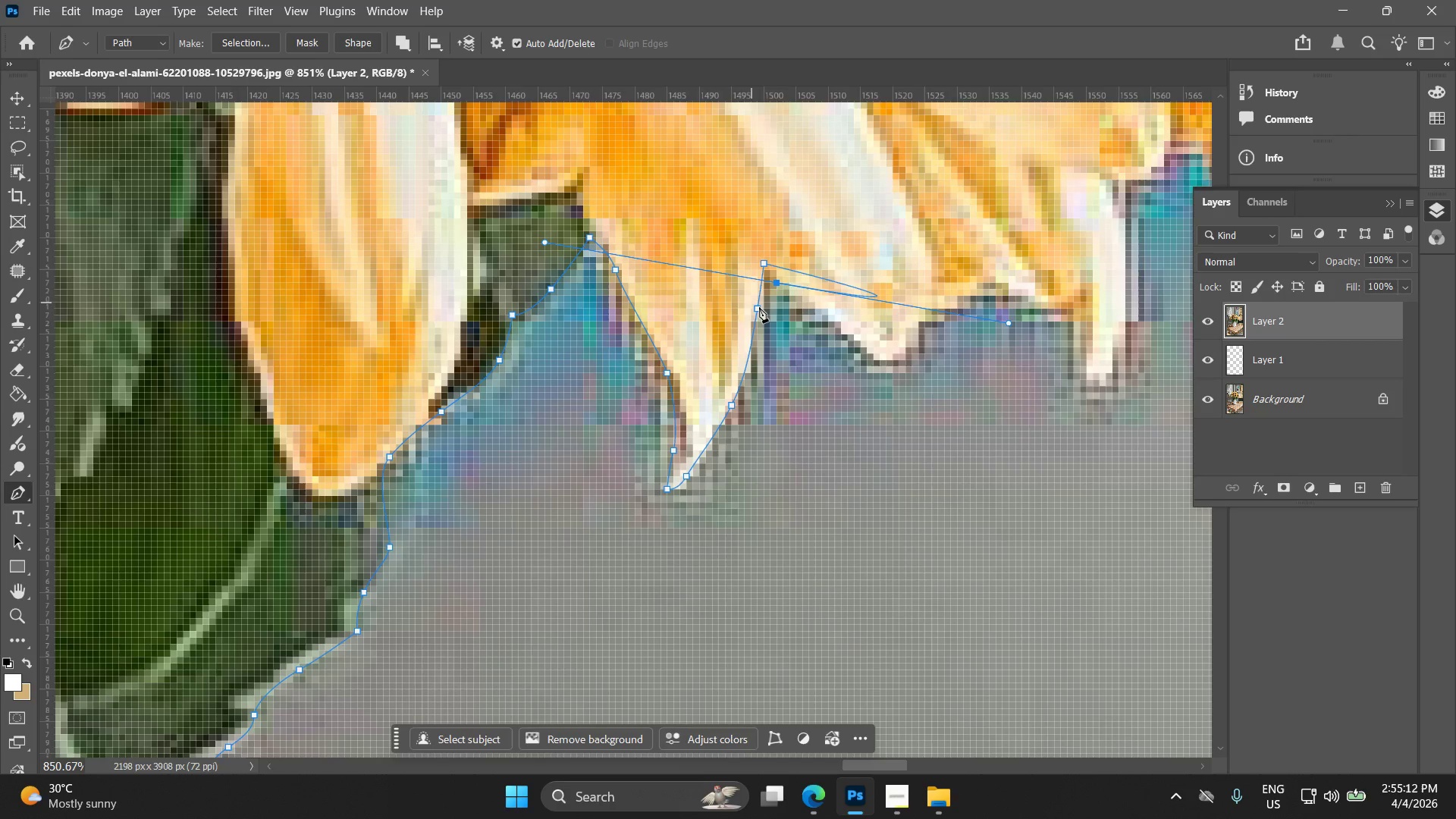 
key(Control+ControlLeft)
 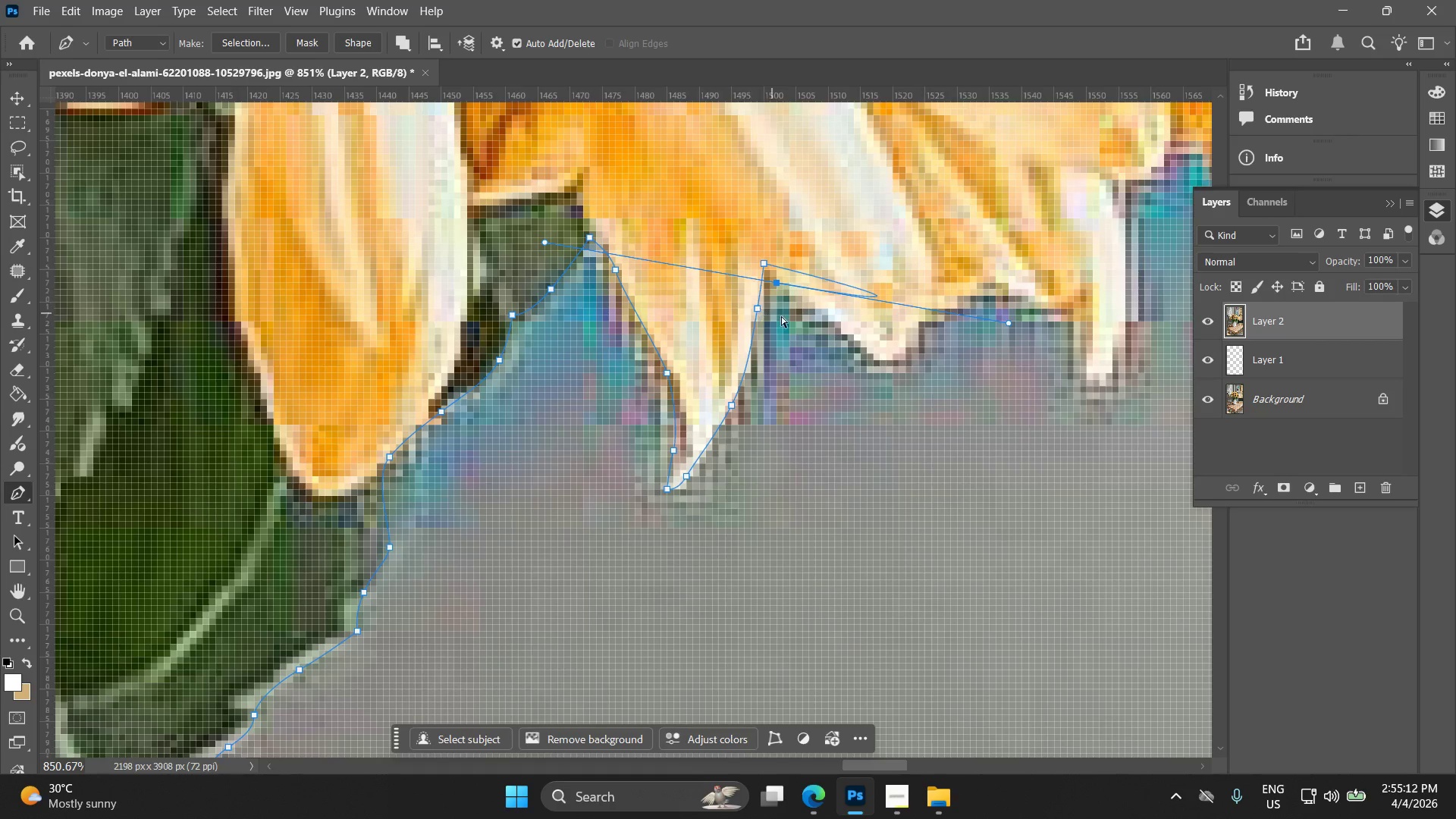 
key(Control+Z)
 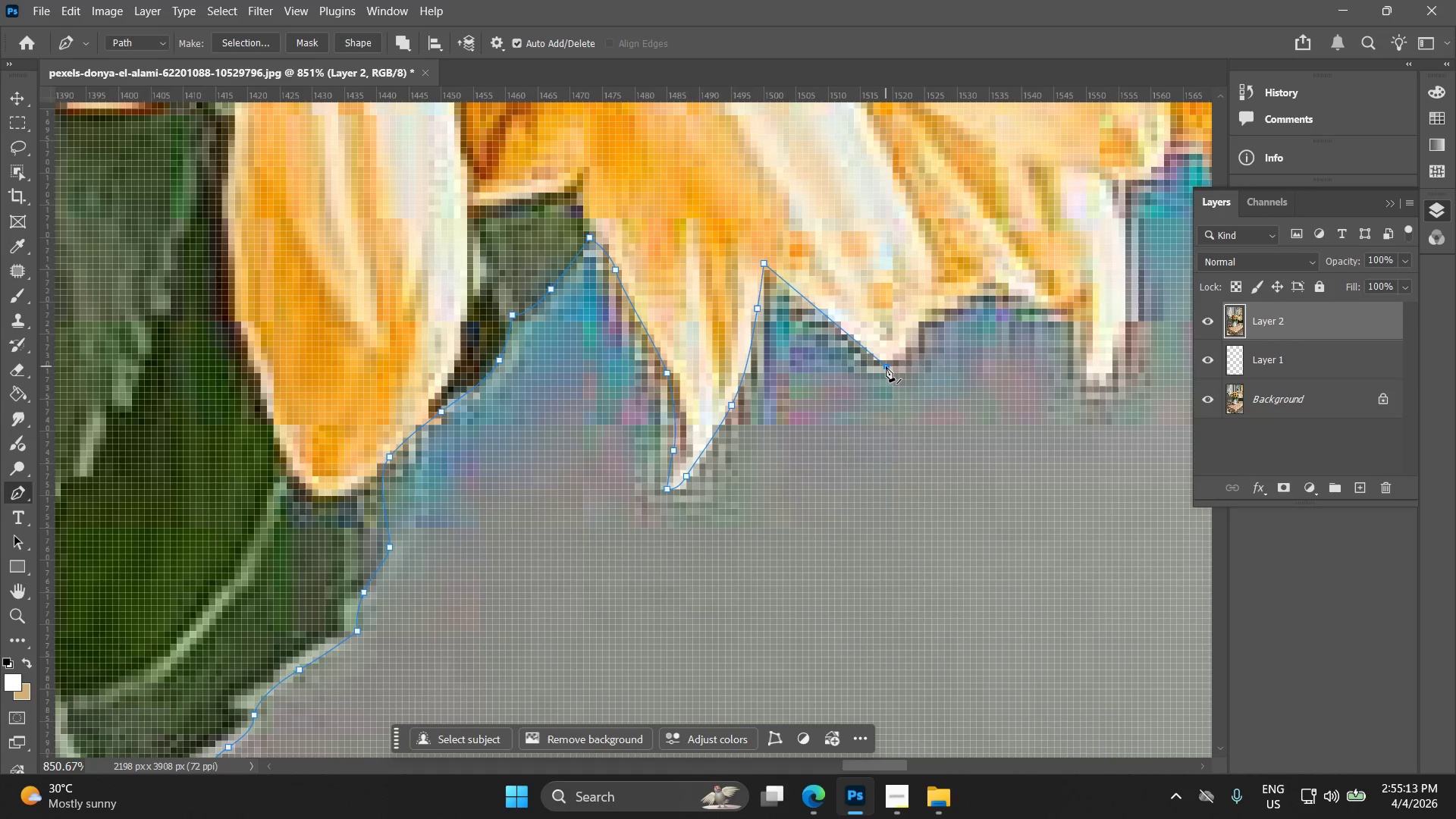 
key(Control+ControlLeft)
 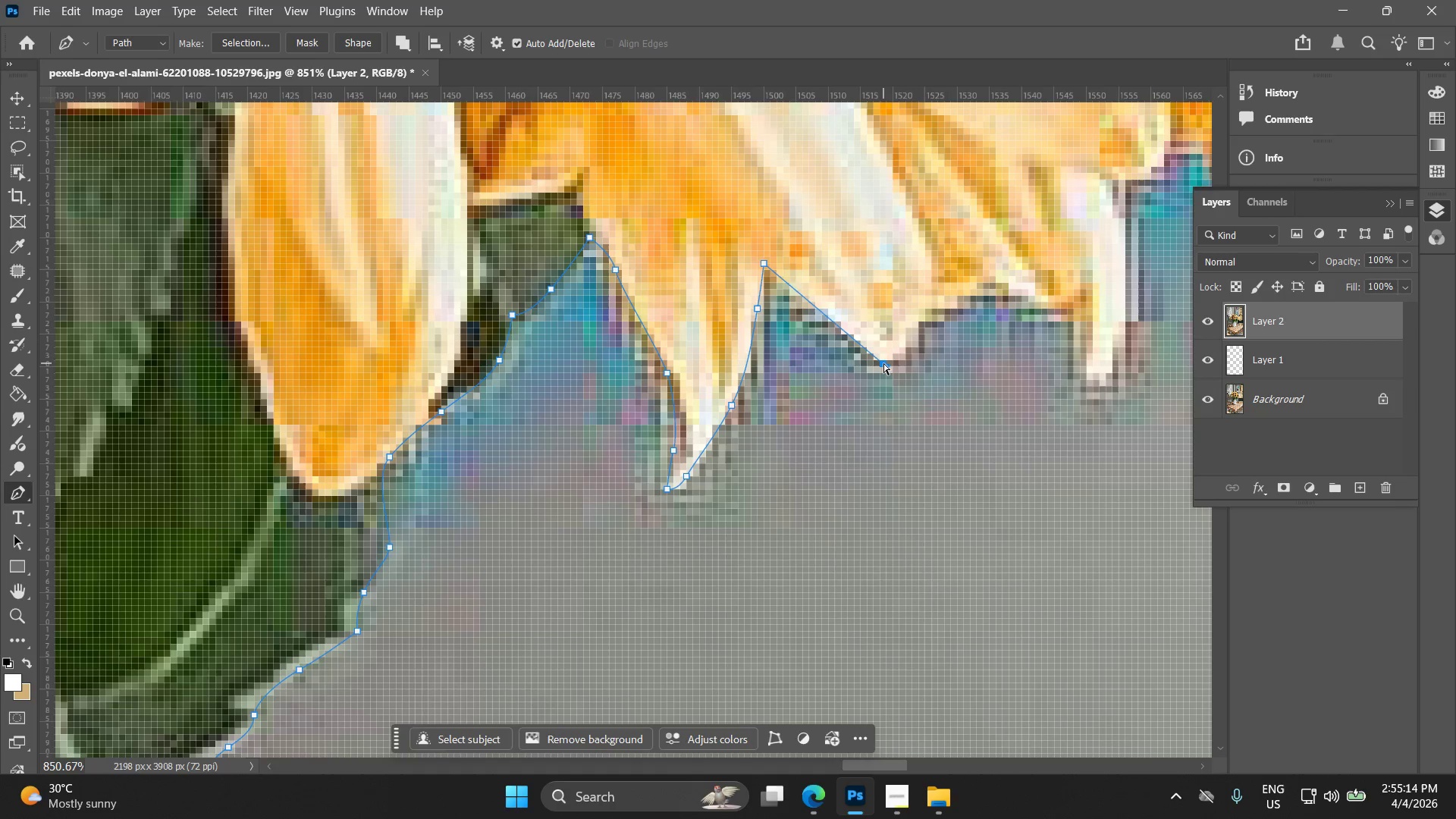 
key(Control+Z)
 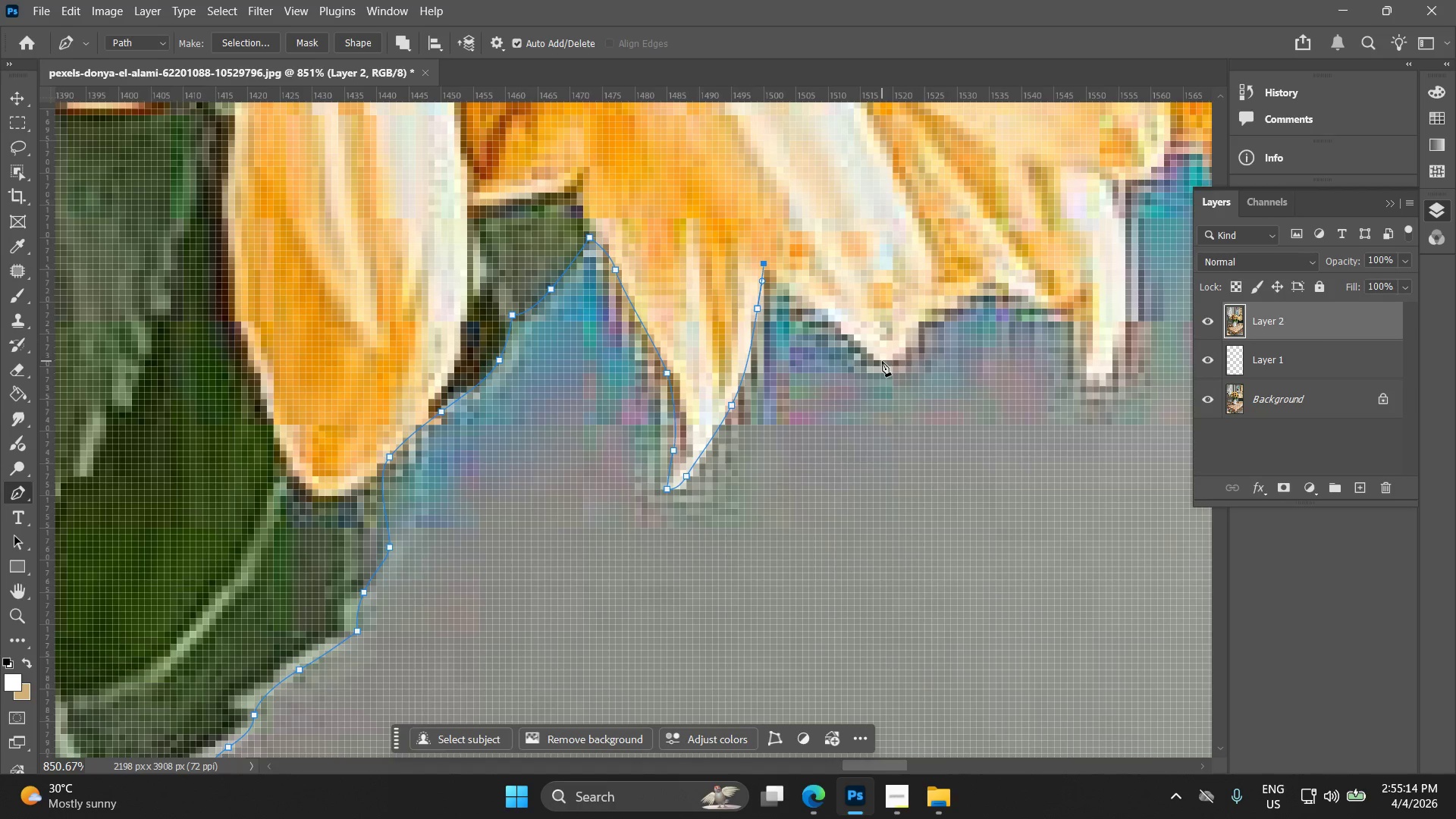 
left_click_drag(start_coordinate=[882, 361], to_coordinate=[895, 369])
 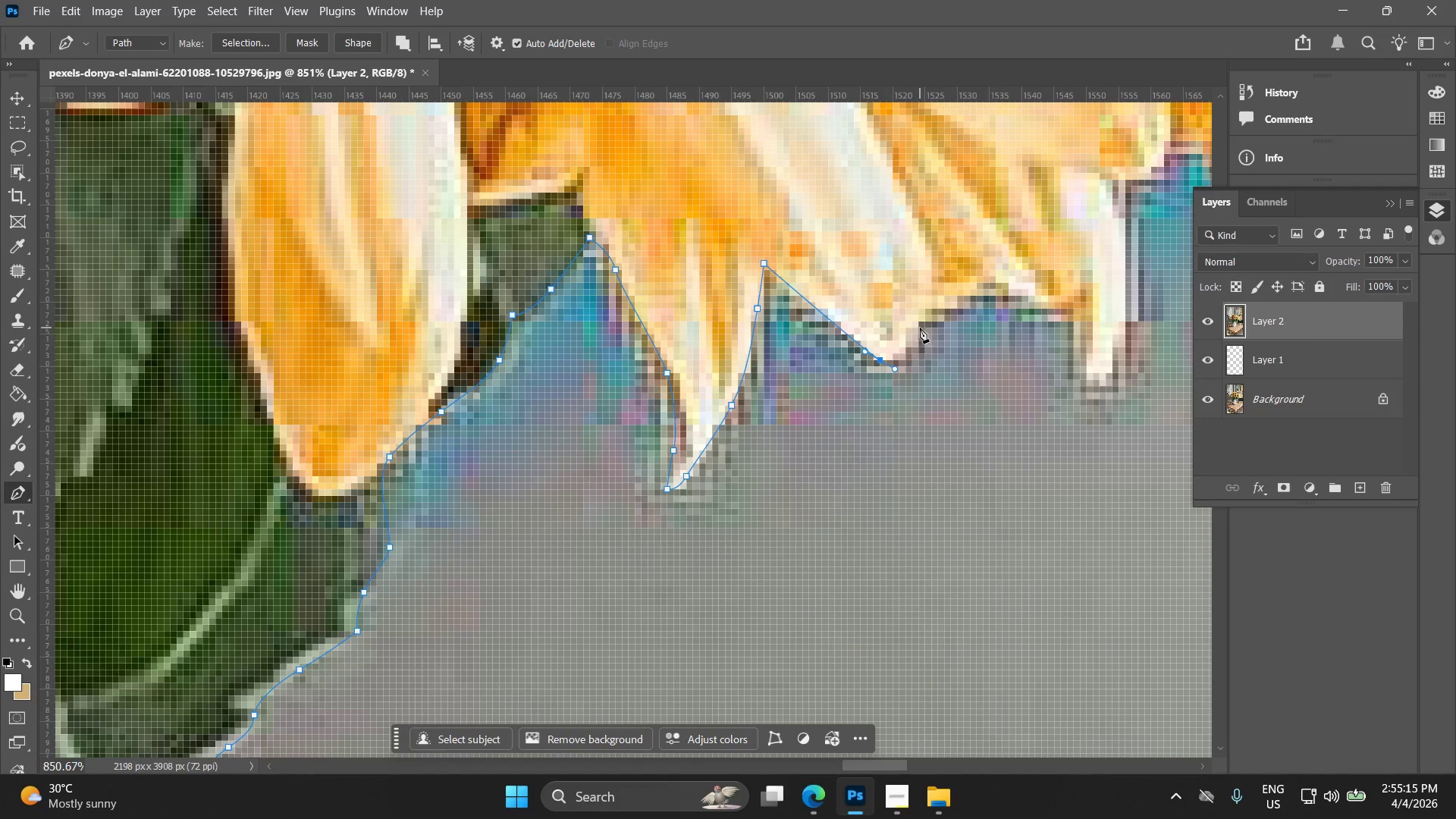 
left_click_drag(start_coordinate=[921, 326], to_coordinate=[934, 310])
 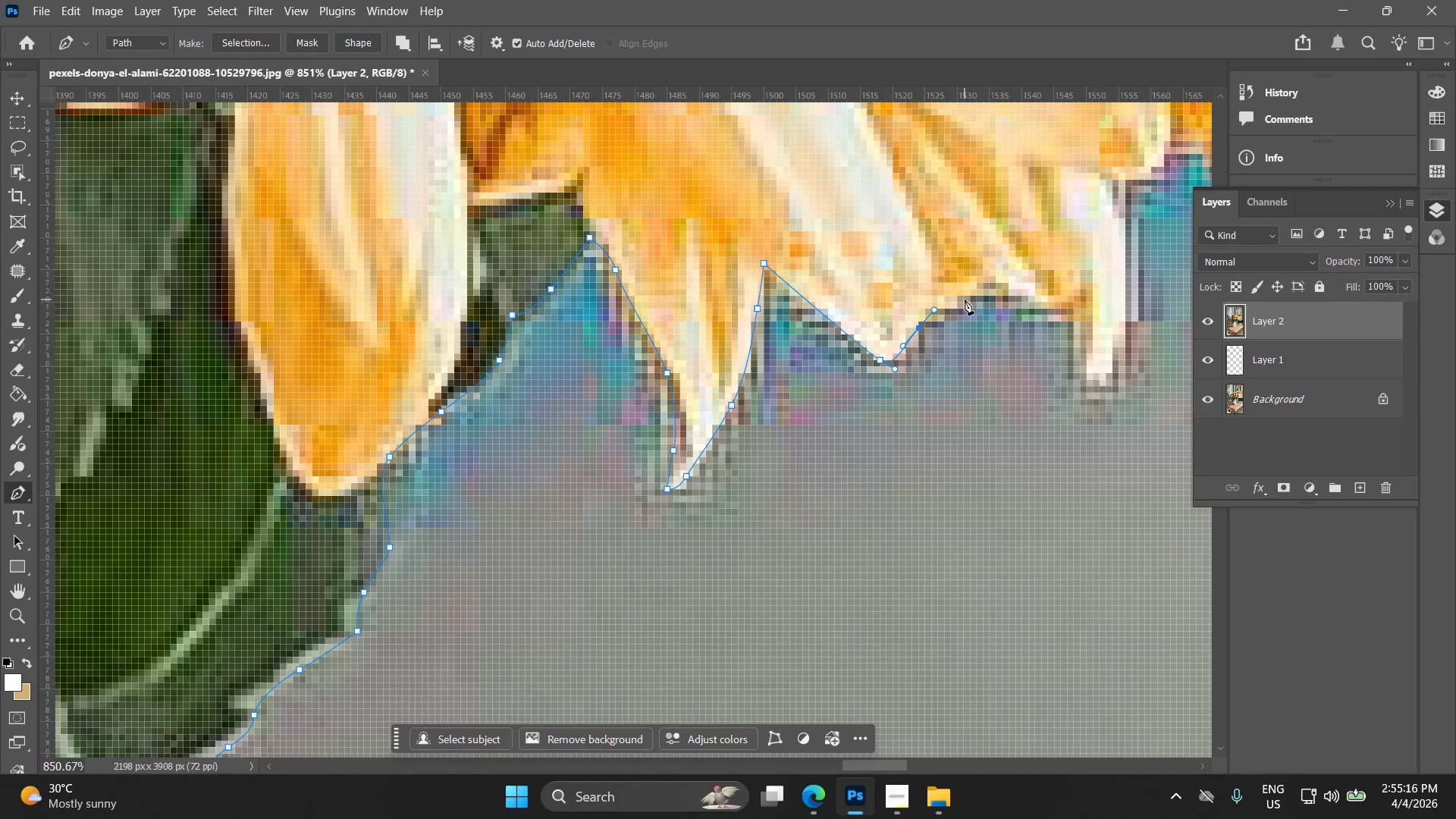 
left_click_drag(start_coordinate=[963, 297], to_coordinate=[973, 286])
 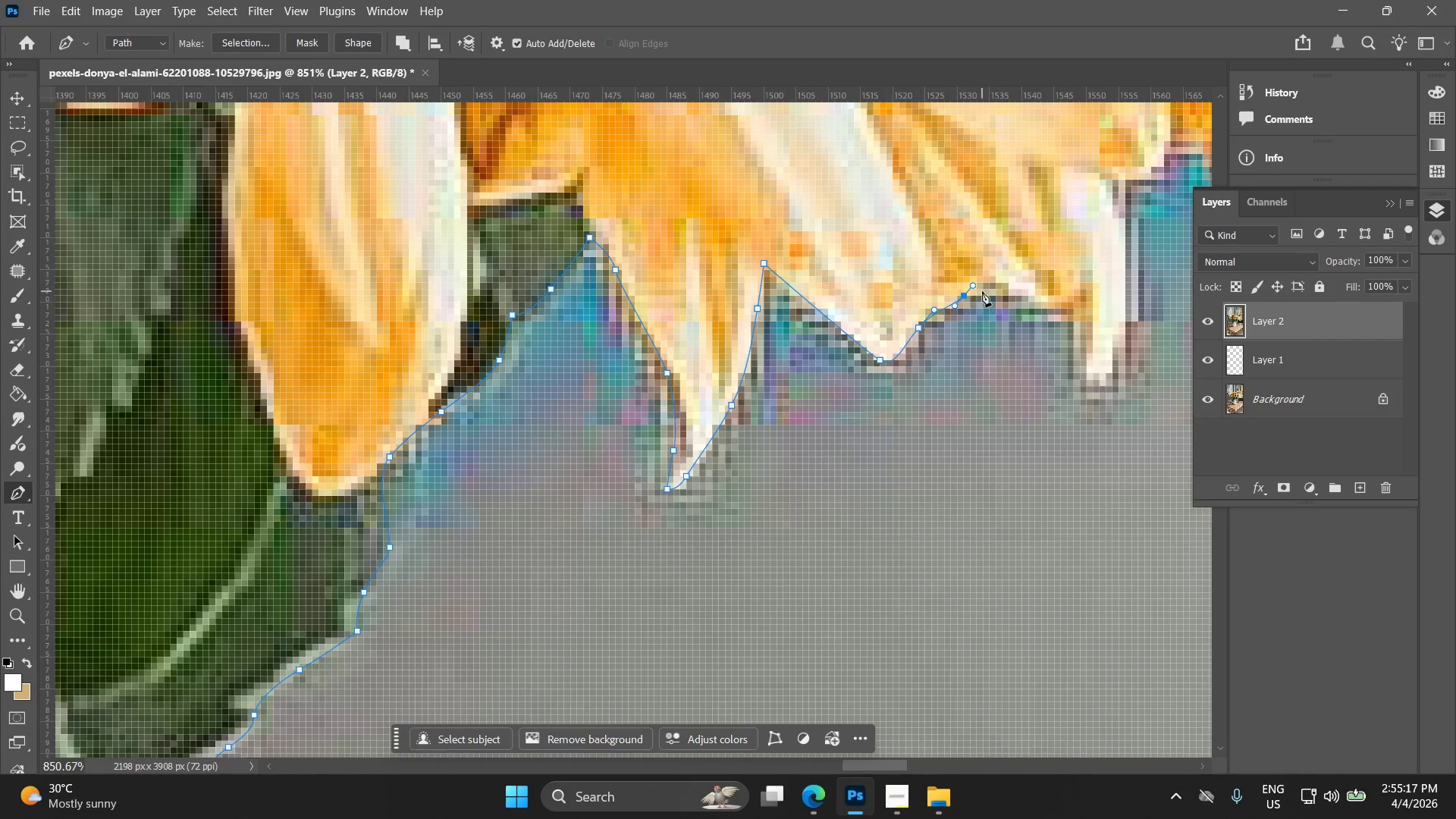 
key(Control+ControlLeft)
 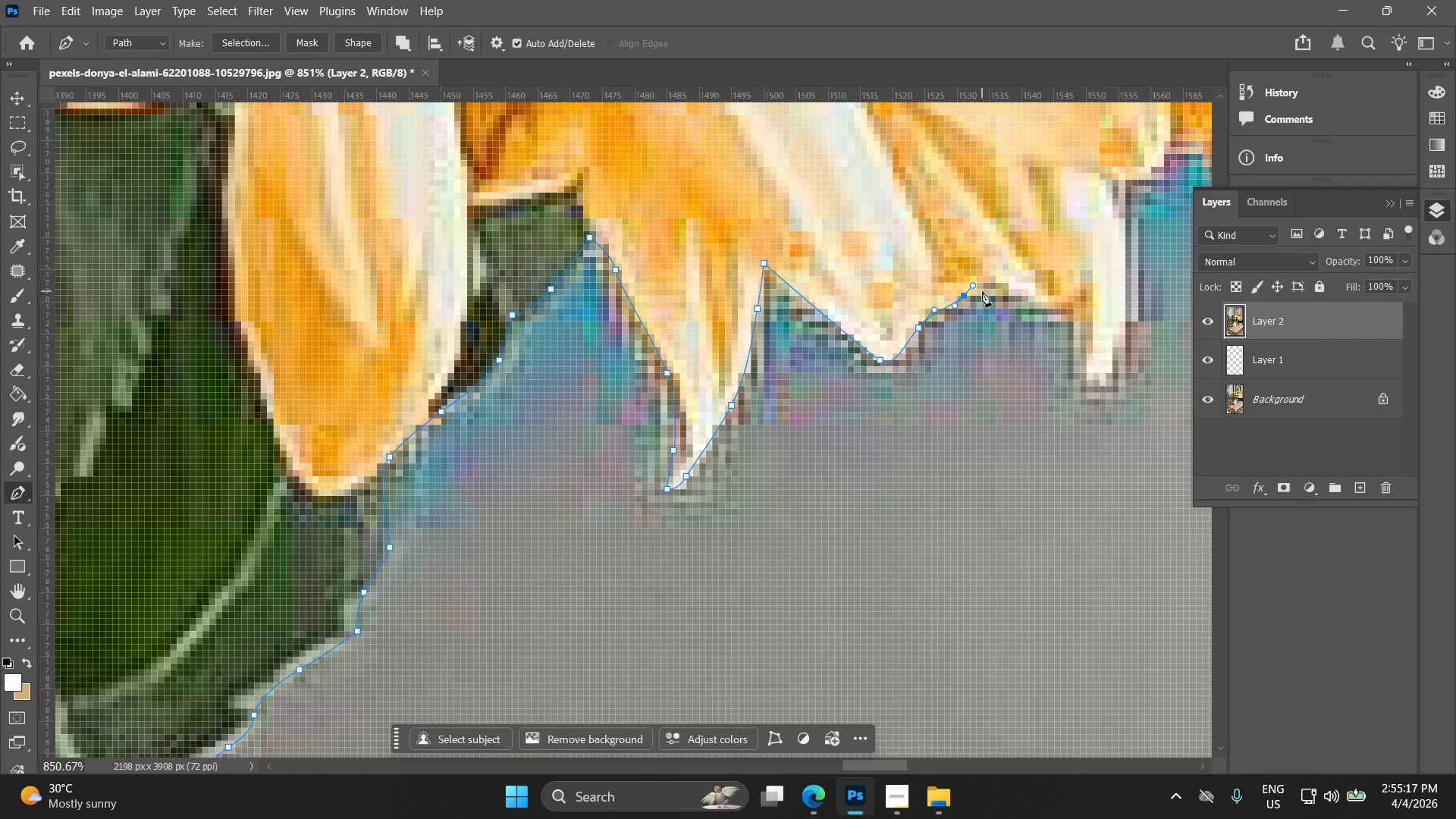 
key(Control+Z)
 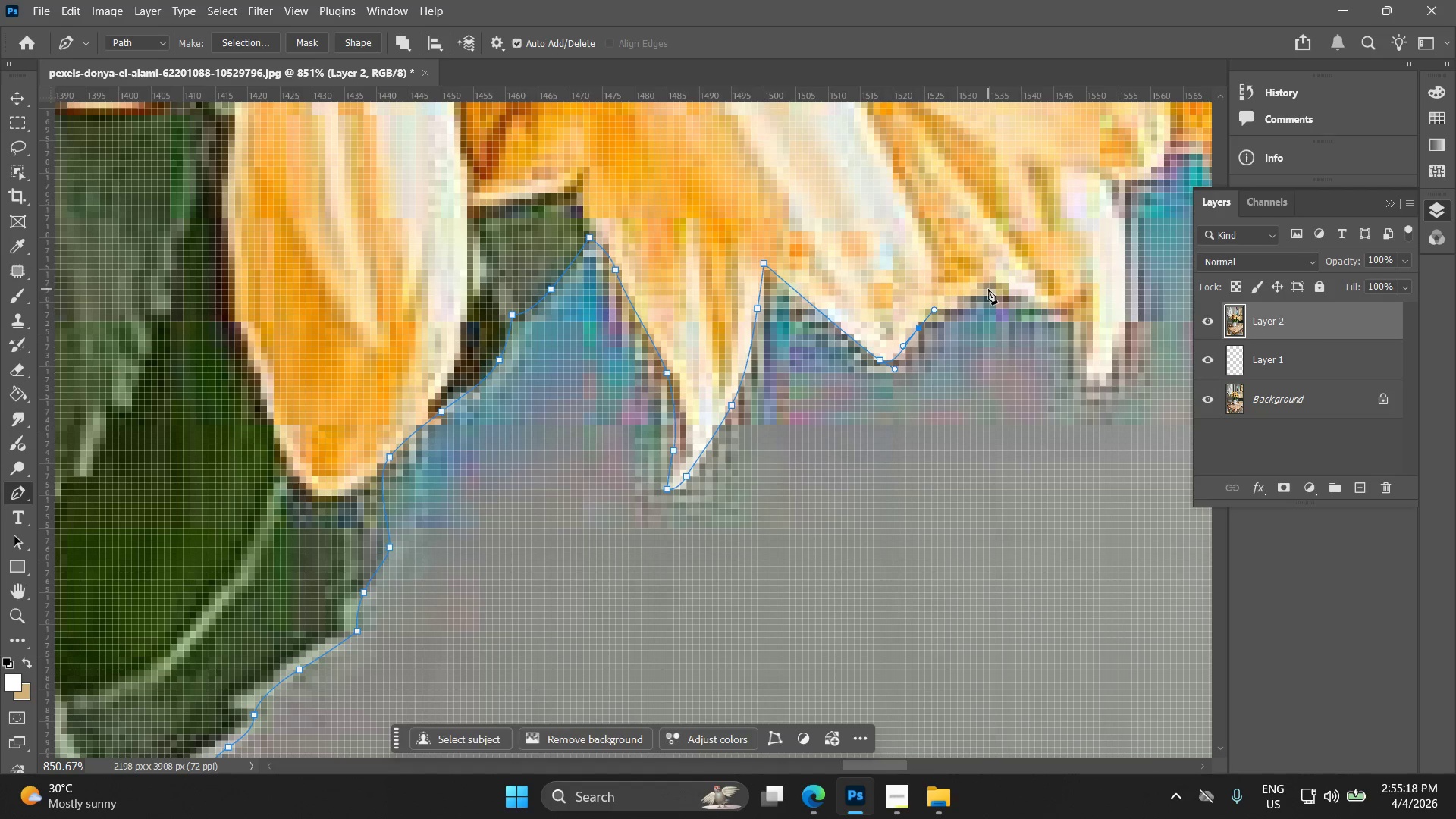 
left_click_drag(start_coordinate=[988, 289], to_coordinate=[1007, 286])
 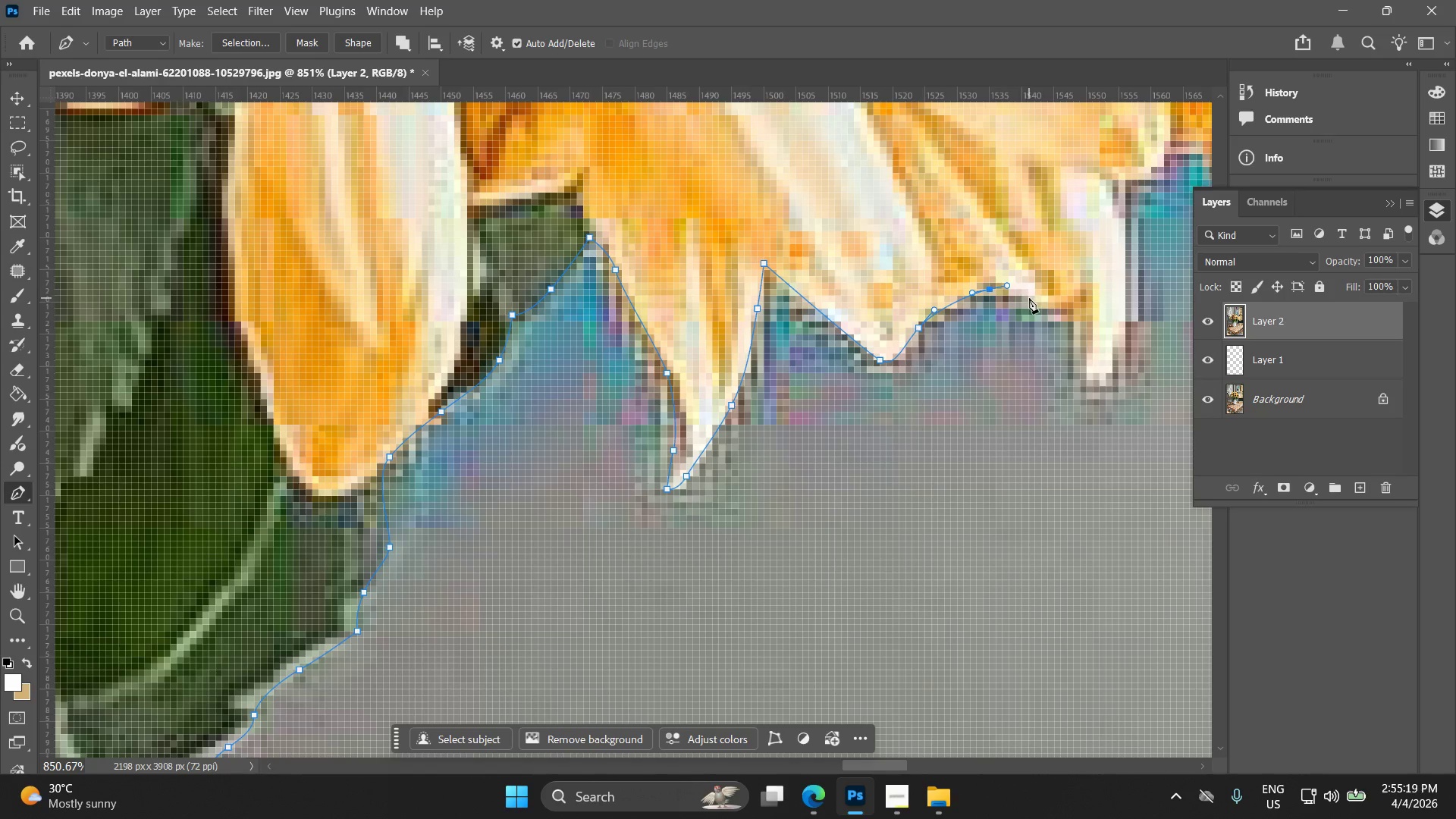 
left_click_drag(start_coordinate=[1030, 300], to_coordinate=[1041, 305])
 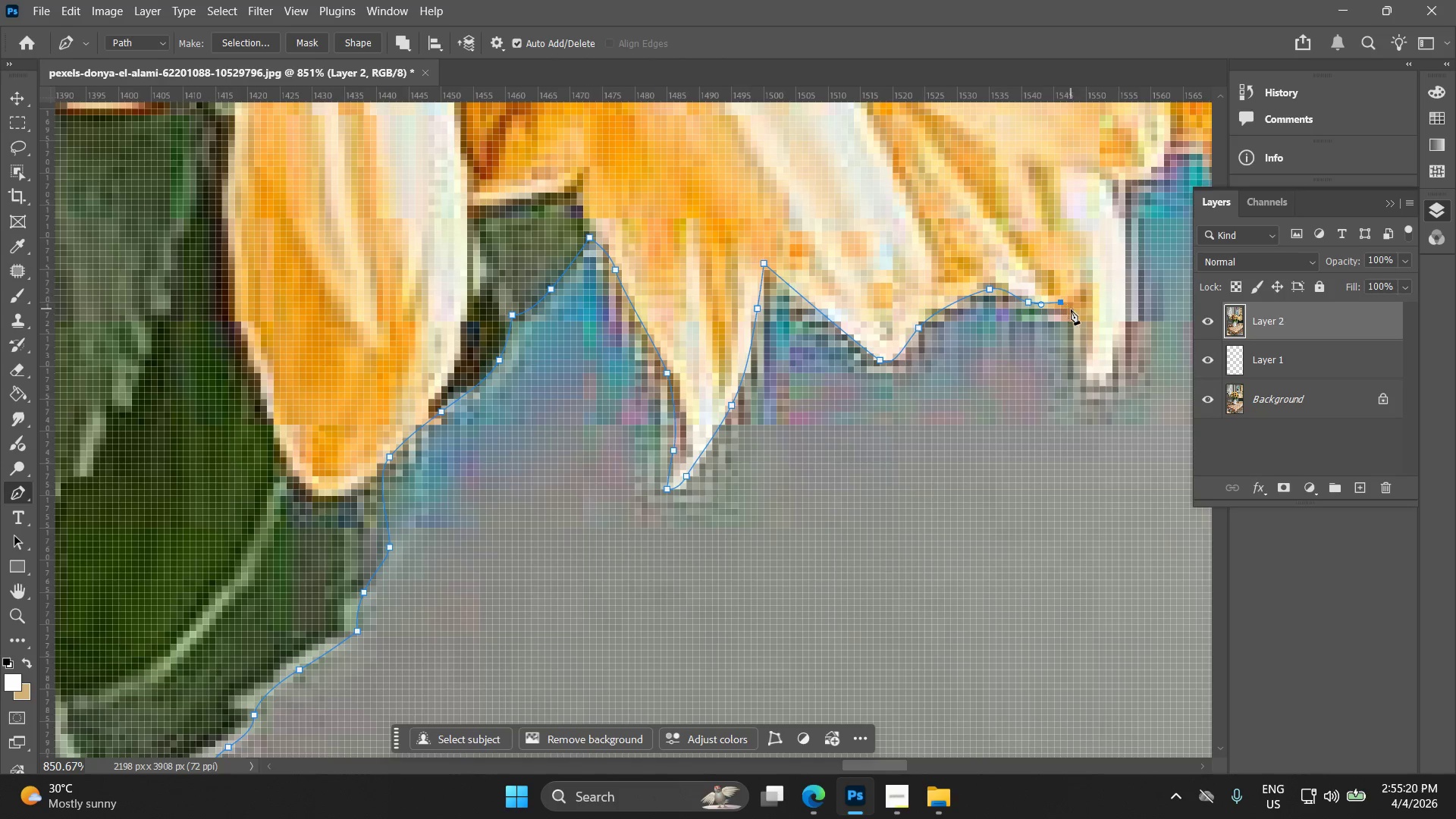 
left_click_drag(start_coordinate=[1079, 315], to_coordinate=[1079, 336])
 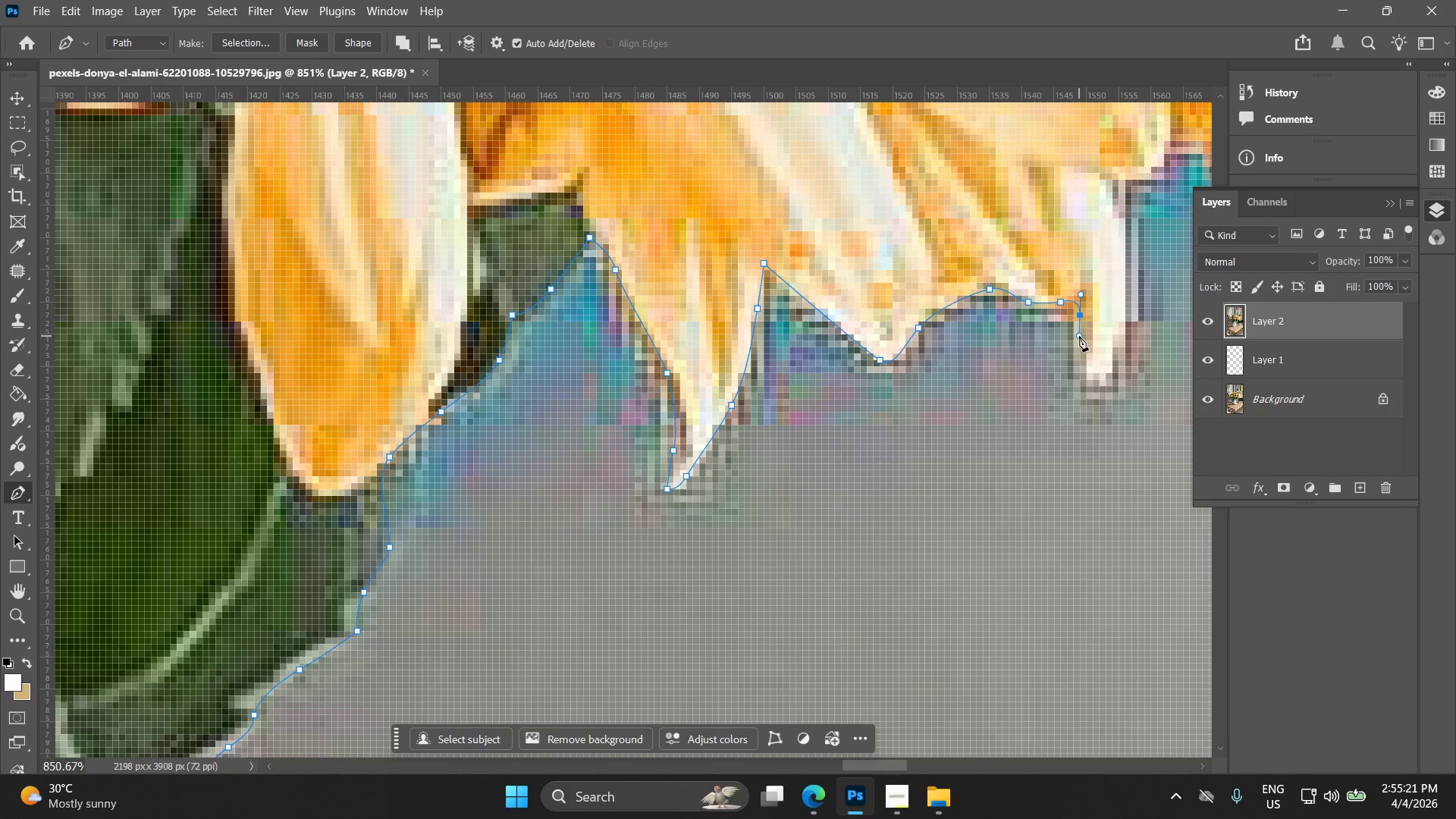 
key(Control+ControlLeft)
 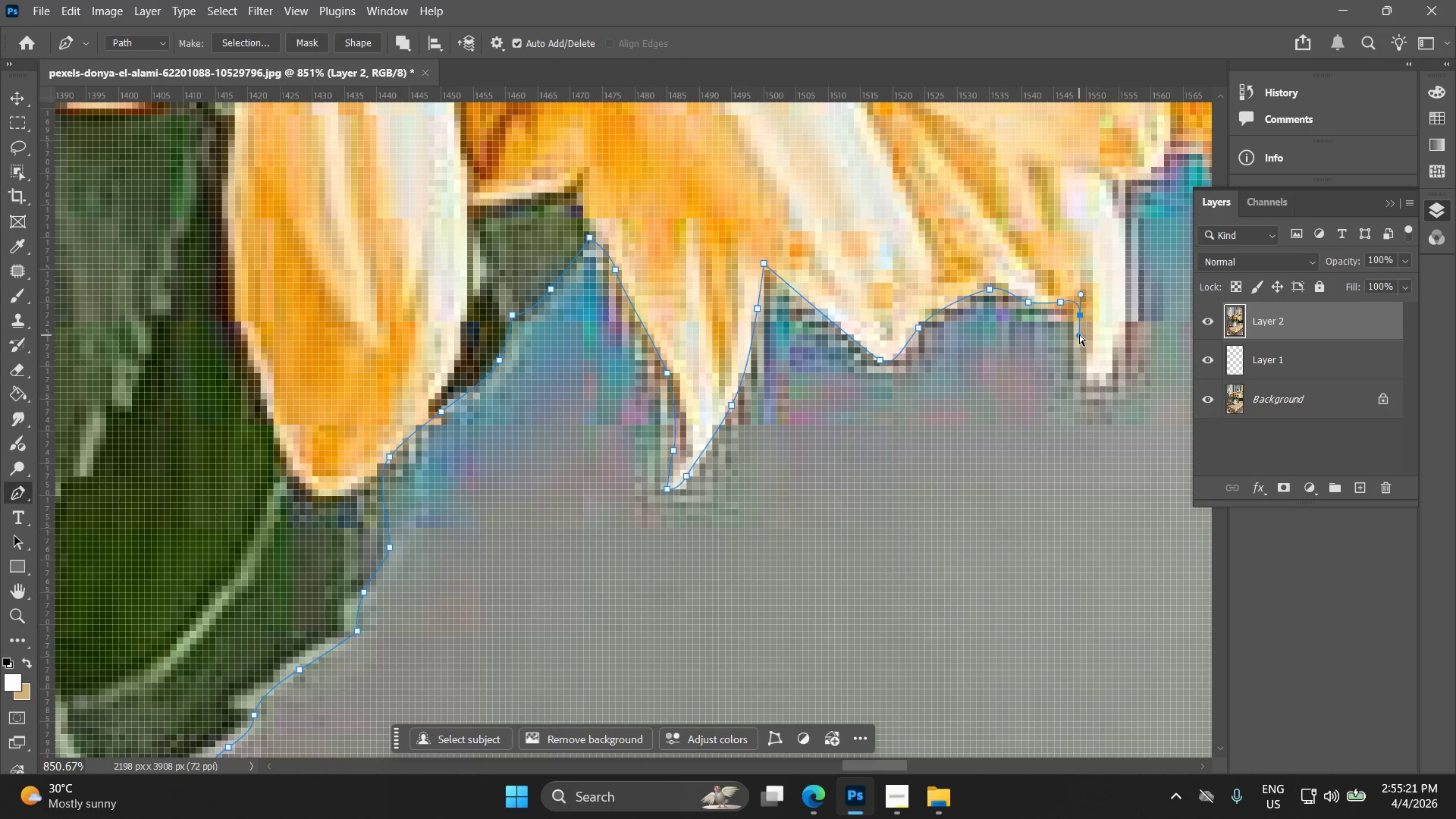 
key(Control+Z)
 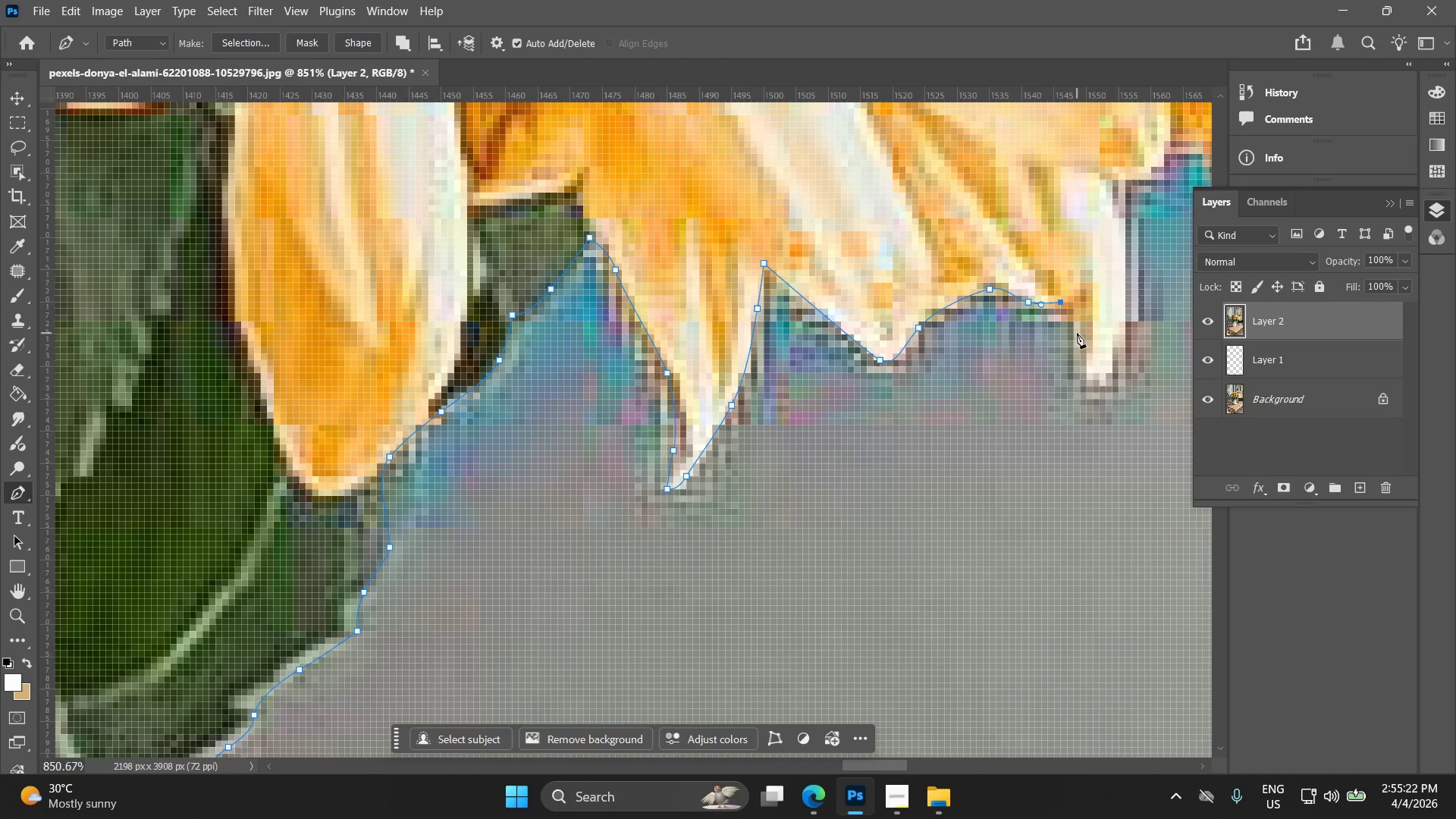 
left_click_drag(start_coordinate=[1077, 333], to_coordinate=[1075, 362])
 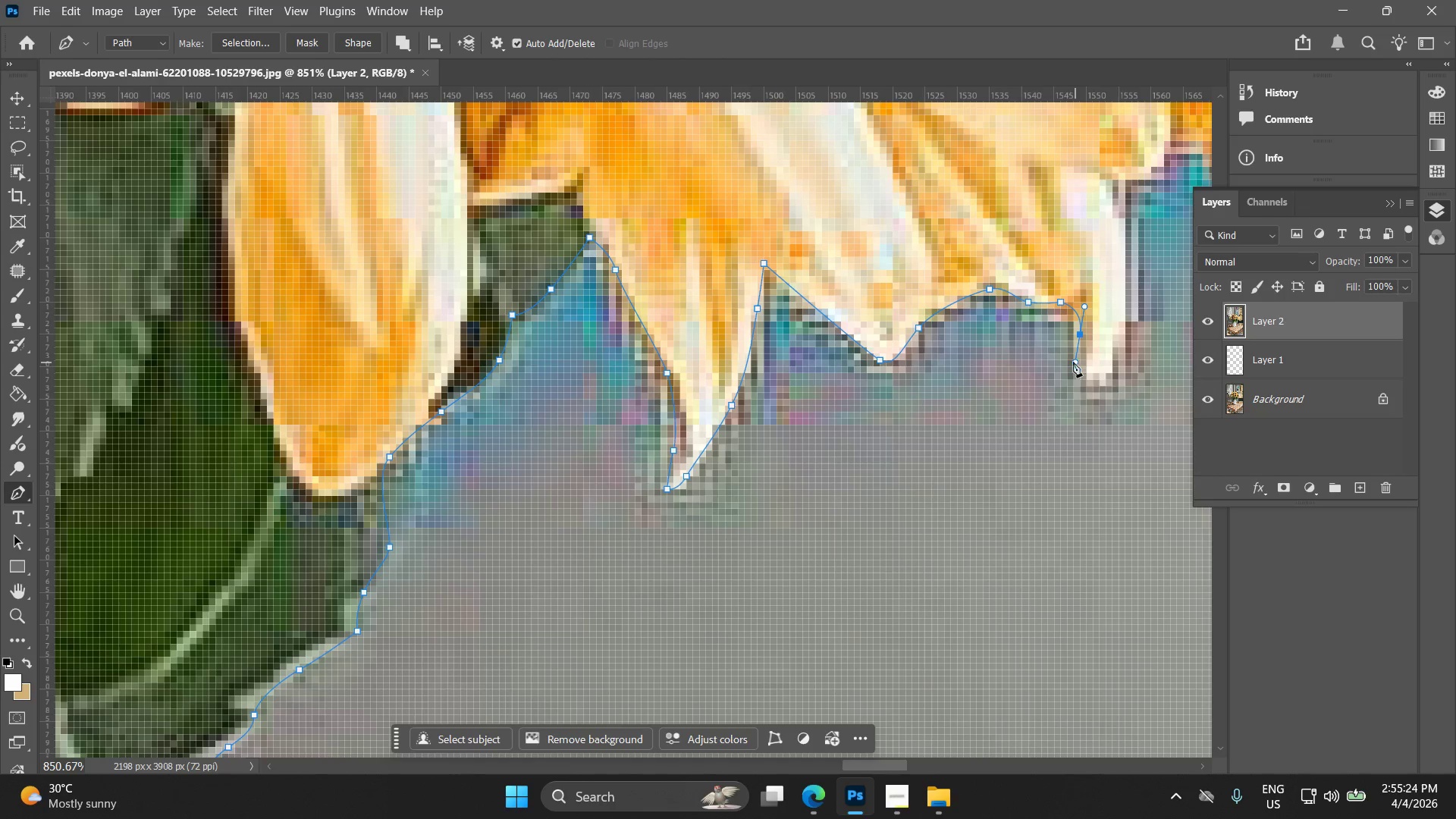 
hold_key(key=Space, duration=0.5)
 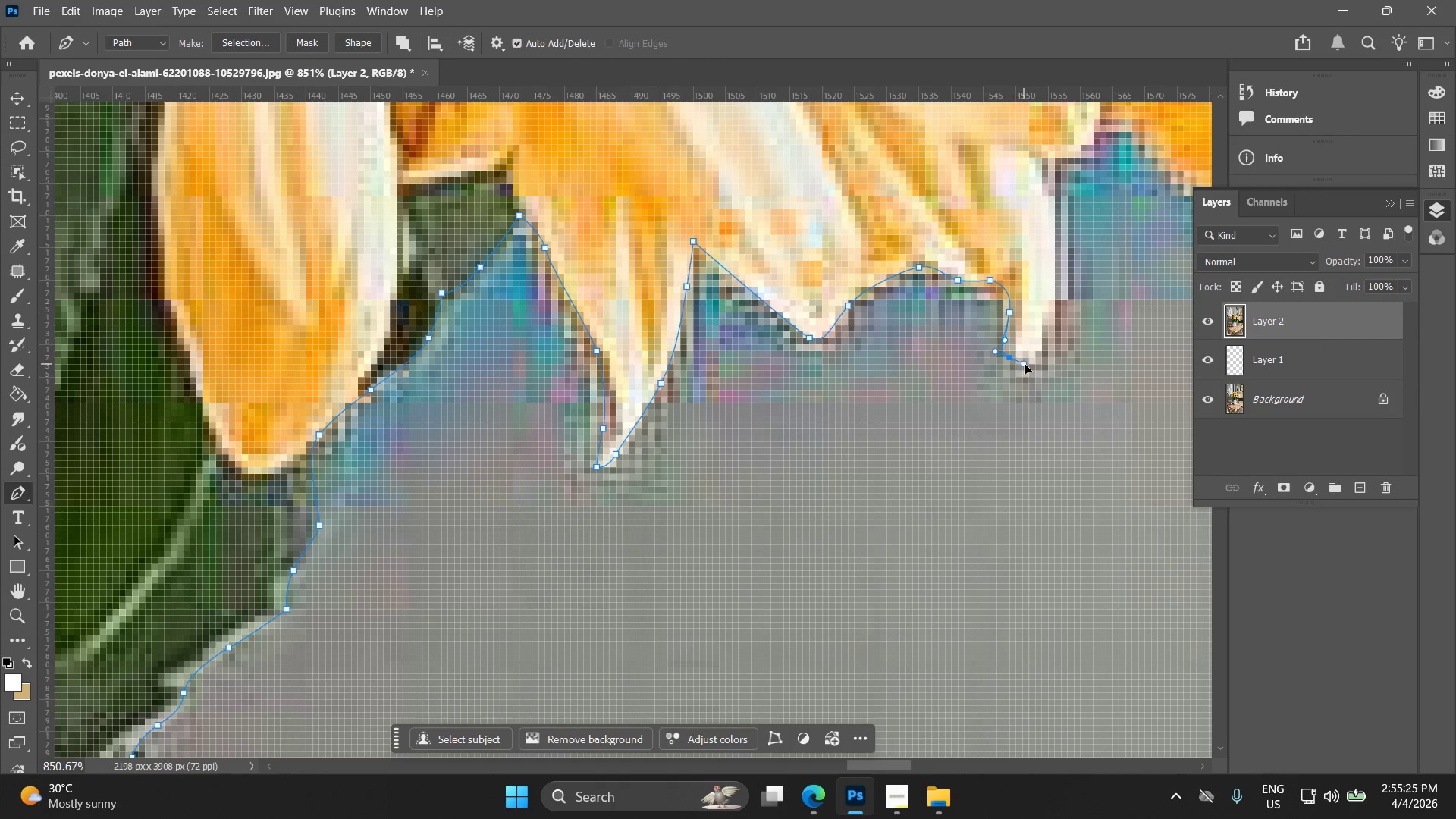 
left_click_drag(start_coordinate=[1060, 361], to_coordinate=[990, 339])
 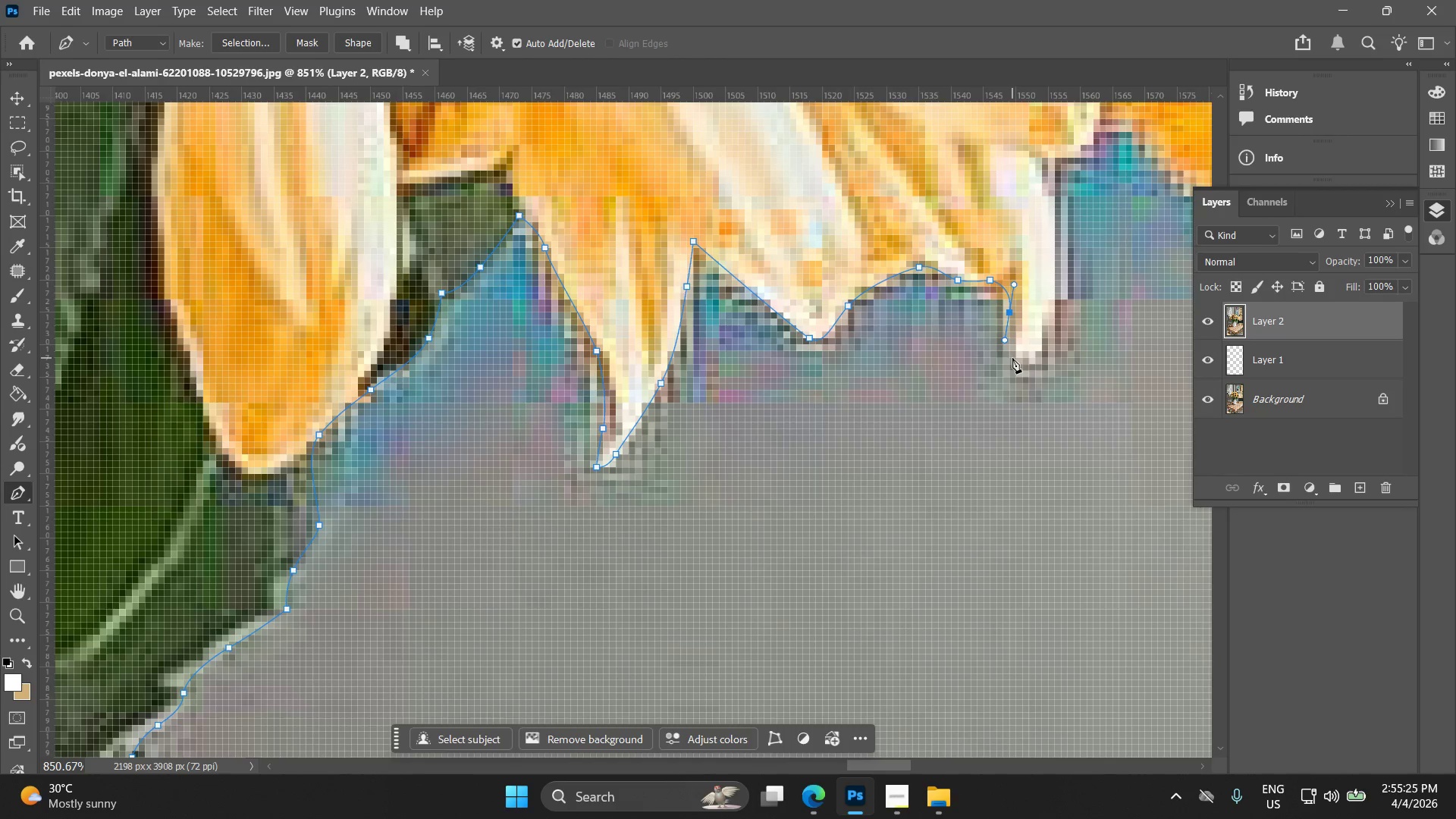 
left_click_drag(start_coordinate=[1012, 358], to_coordinate=[1025, 364])
 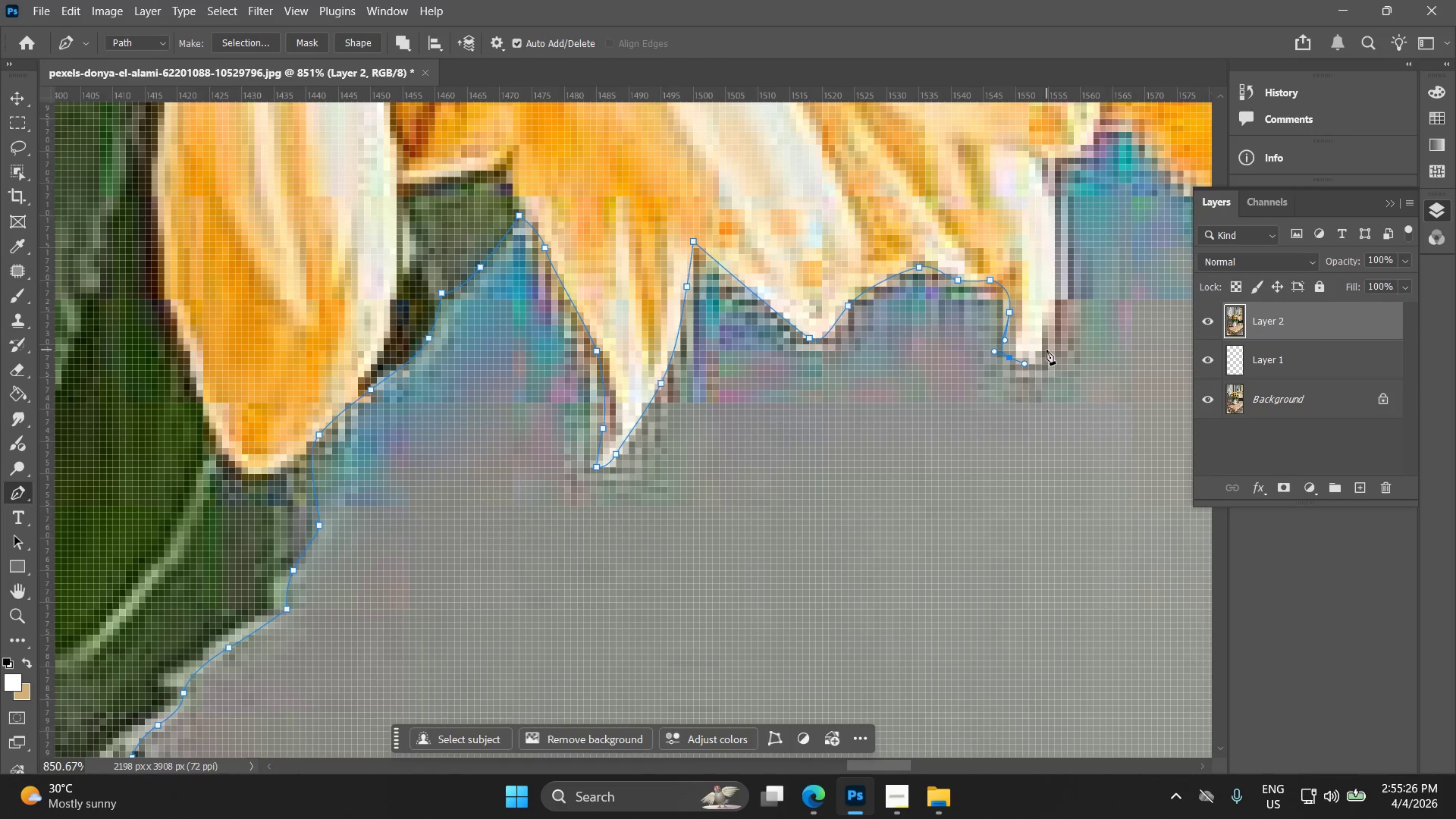 
key(Control+ControlLeft)
 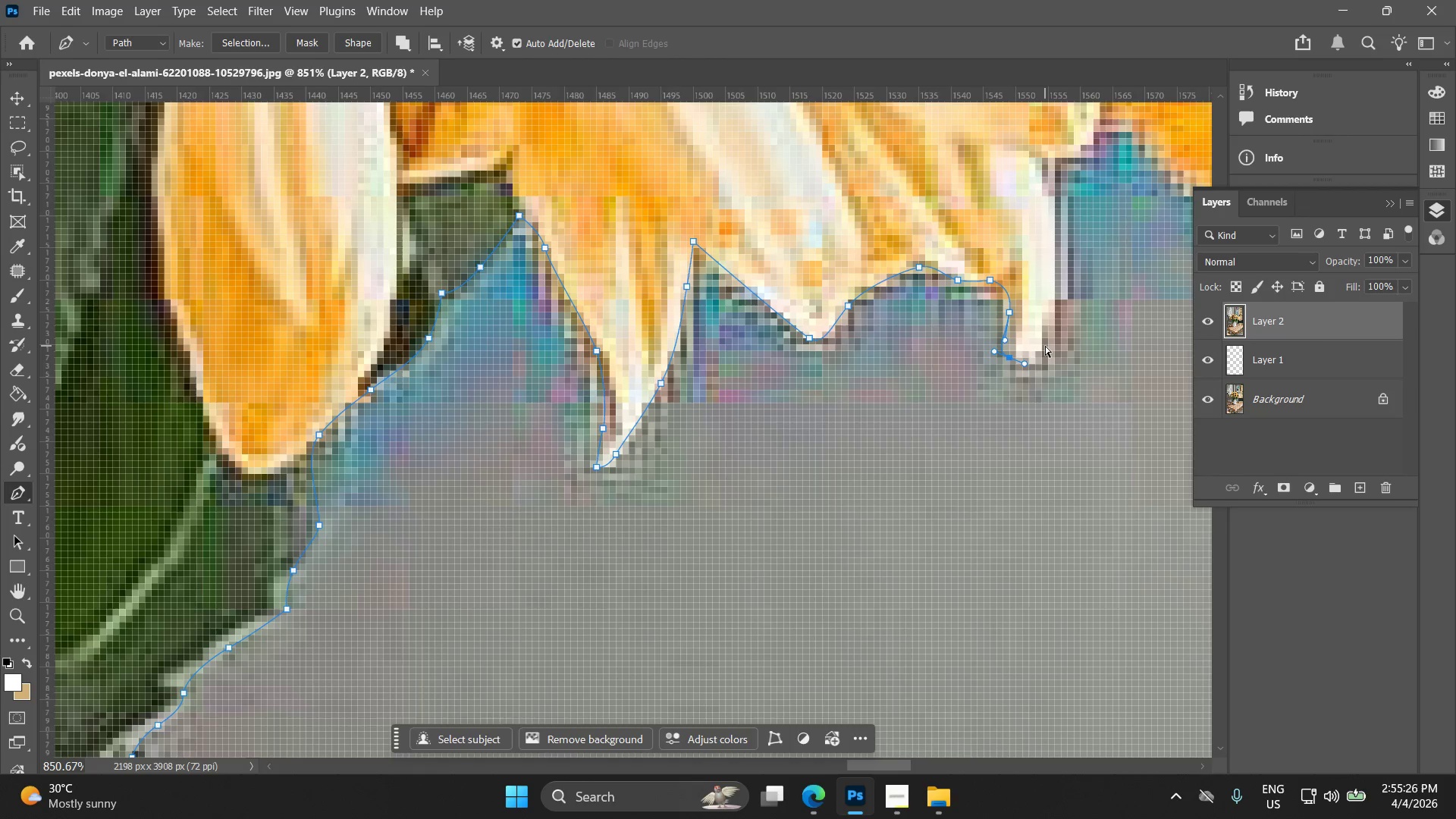 
key(Control+Z)
 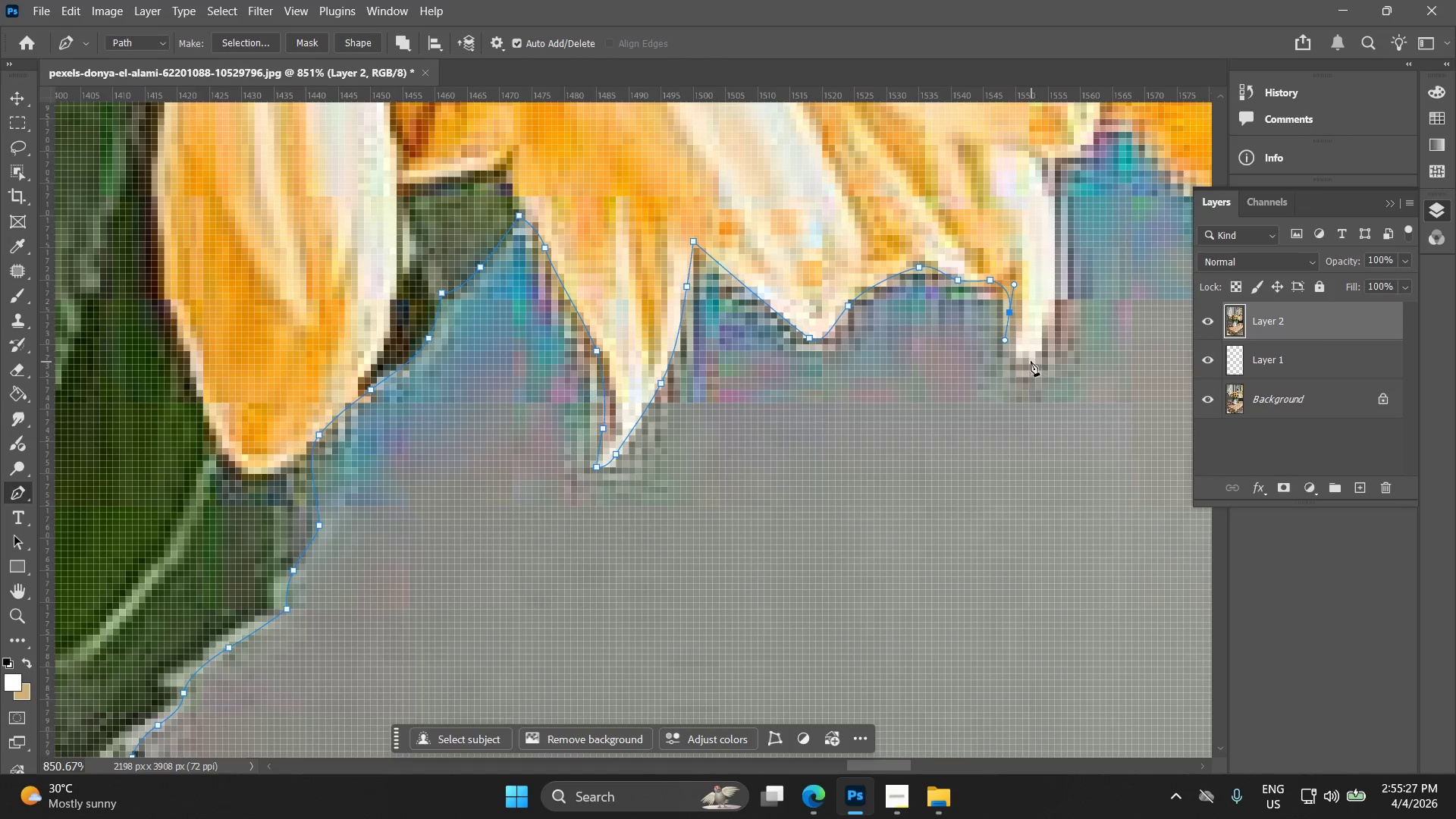 
left_click_drag(start_coordinate=[1029, 353], to_coordinate=[1040, 353])
 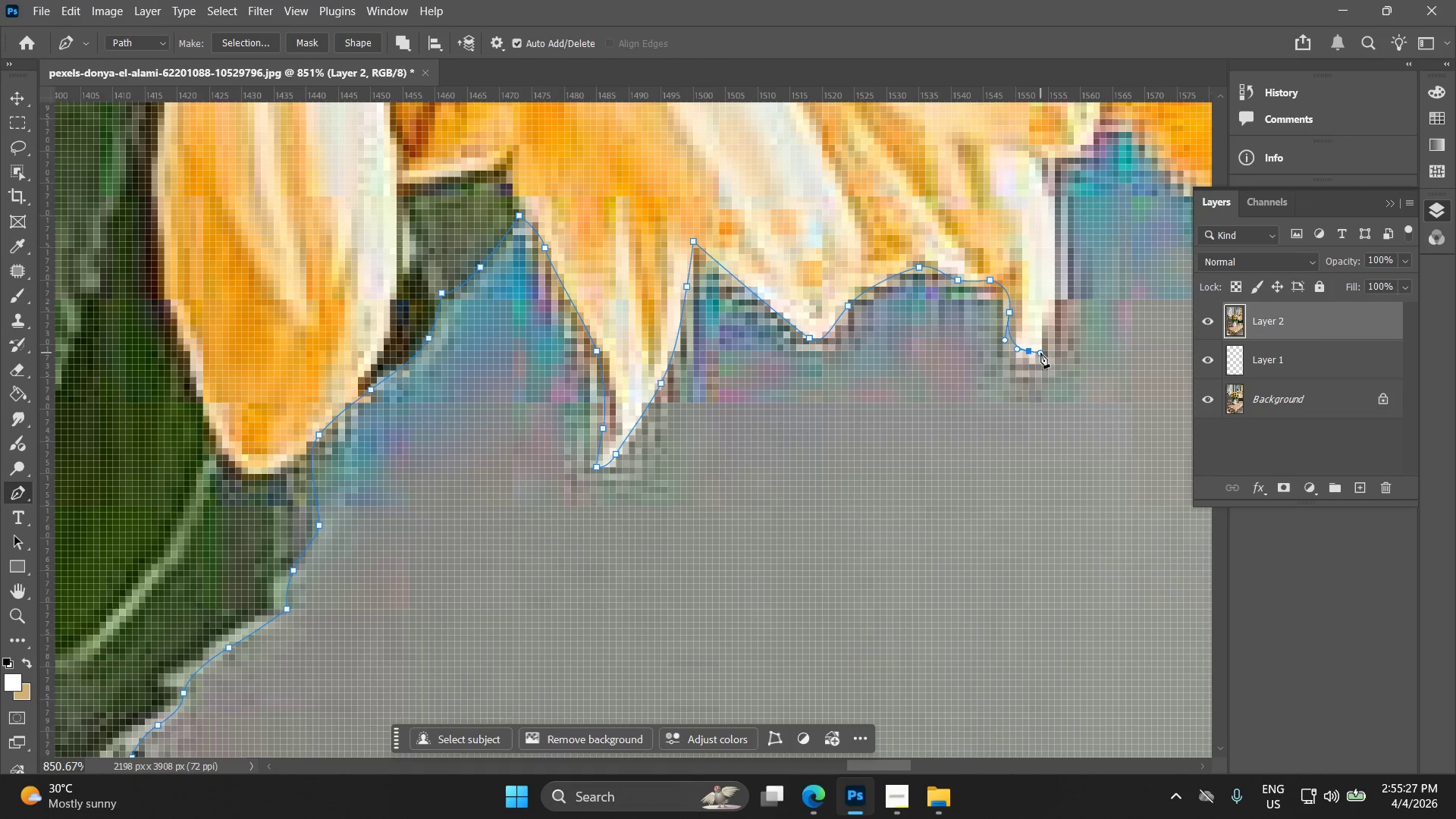 
key(Control+ControlLeft)
 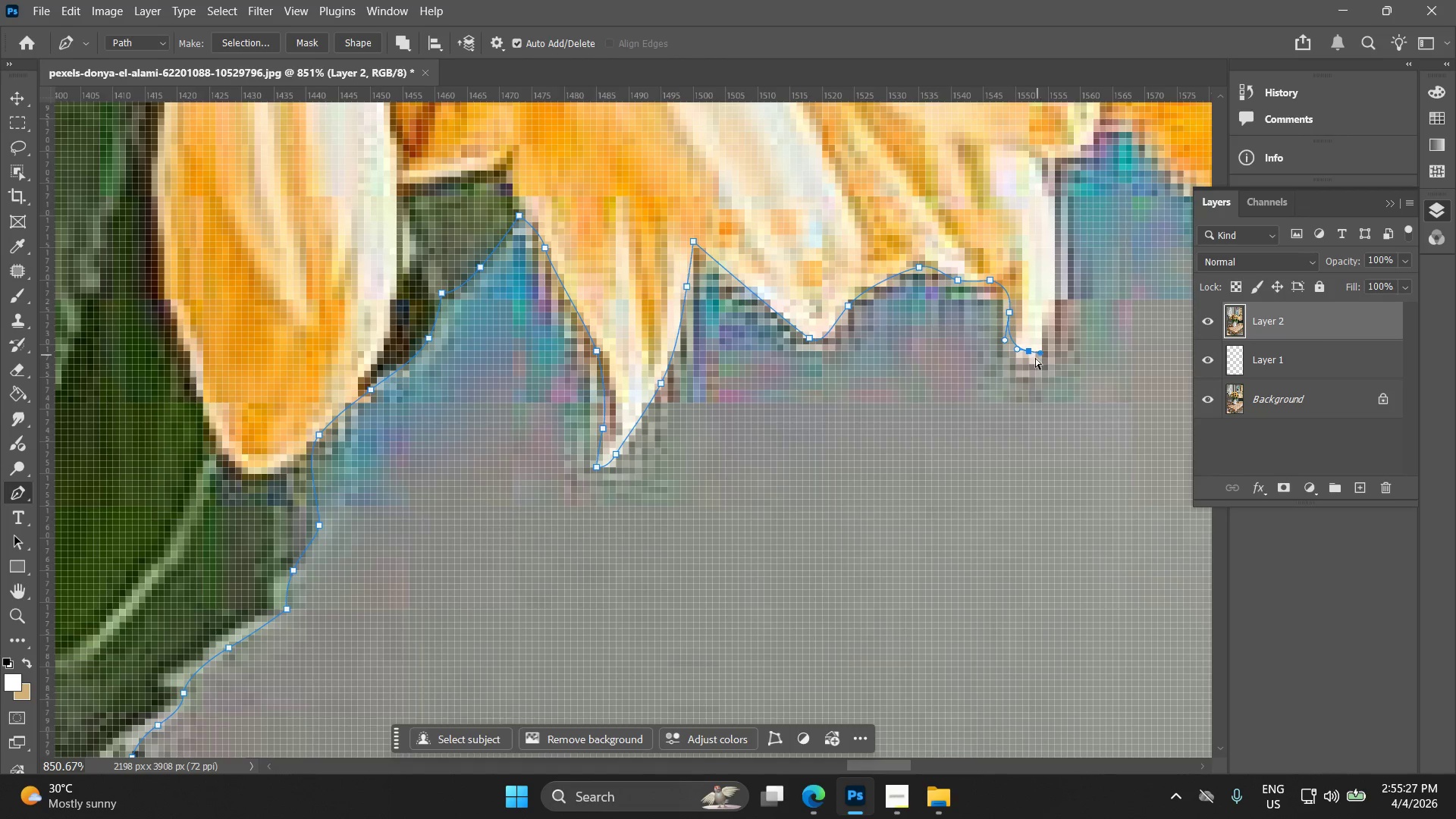 
key(Control+Z)
 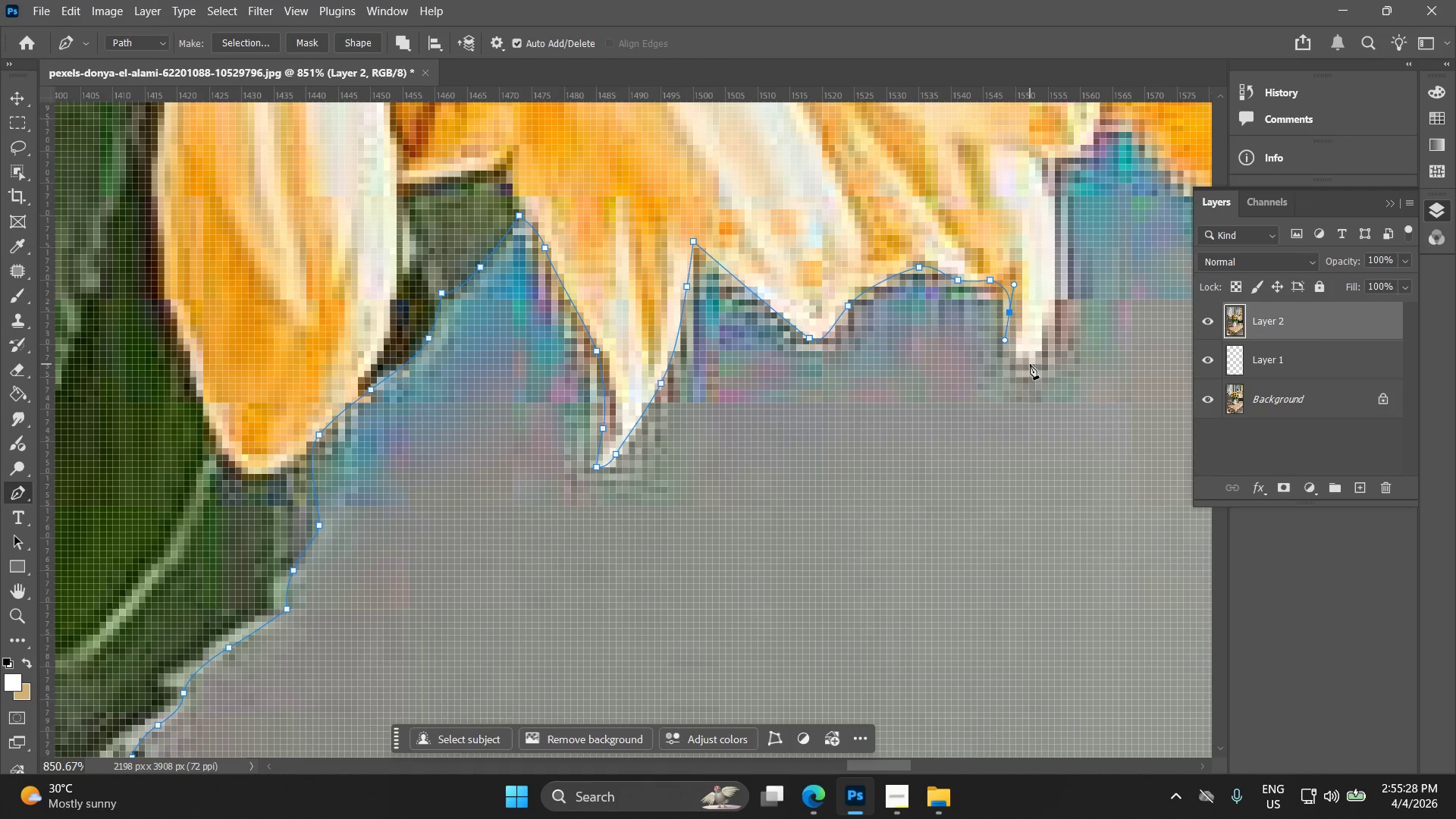 
left_click_drag(start_coordinate=[1030, 364], to_coordinate=[1037, 364])
 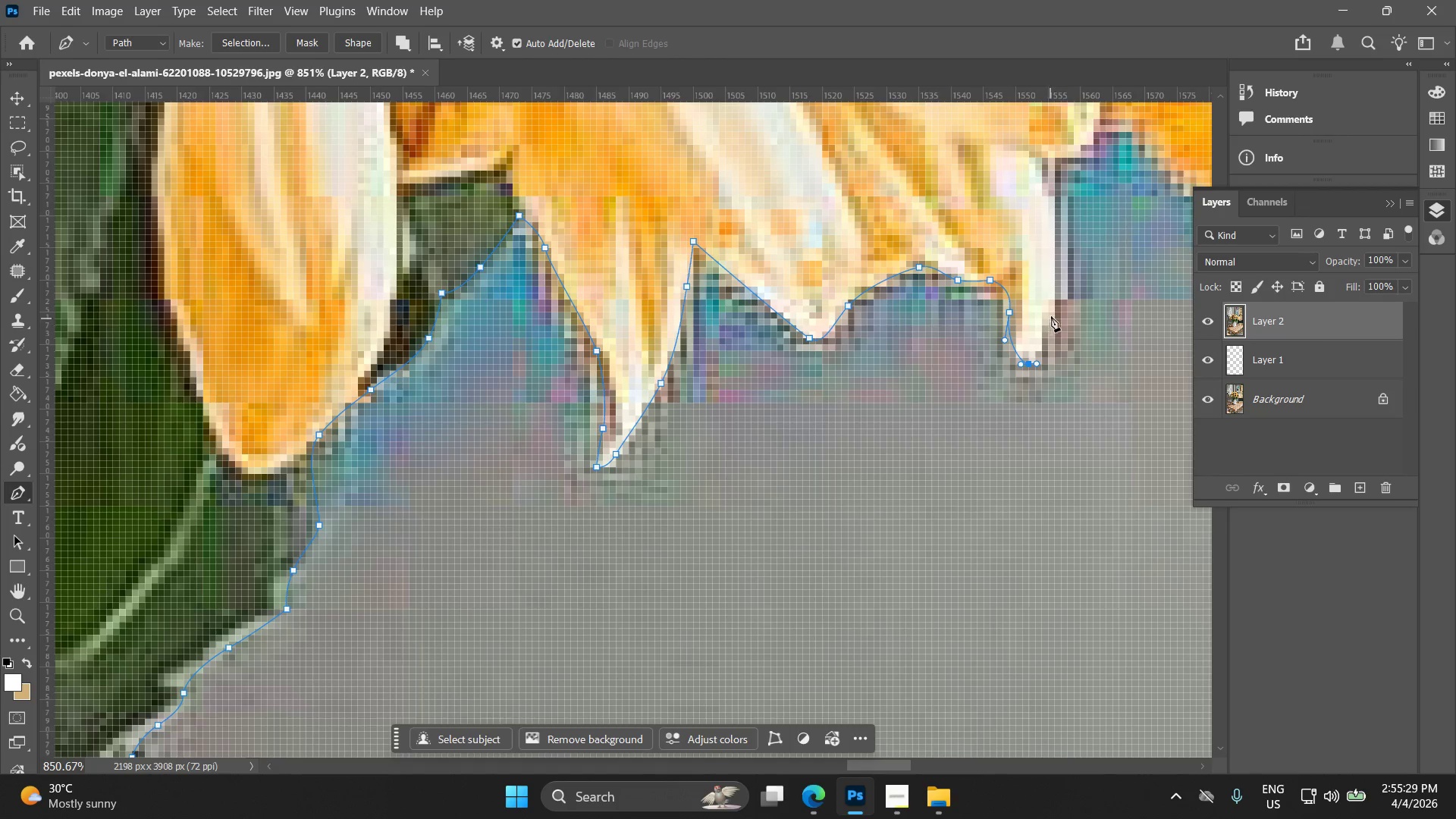 
left_click_drag(start_coordinate=[1055, 309], to_coordinate=[1069, 301])
 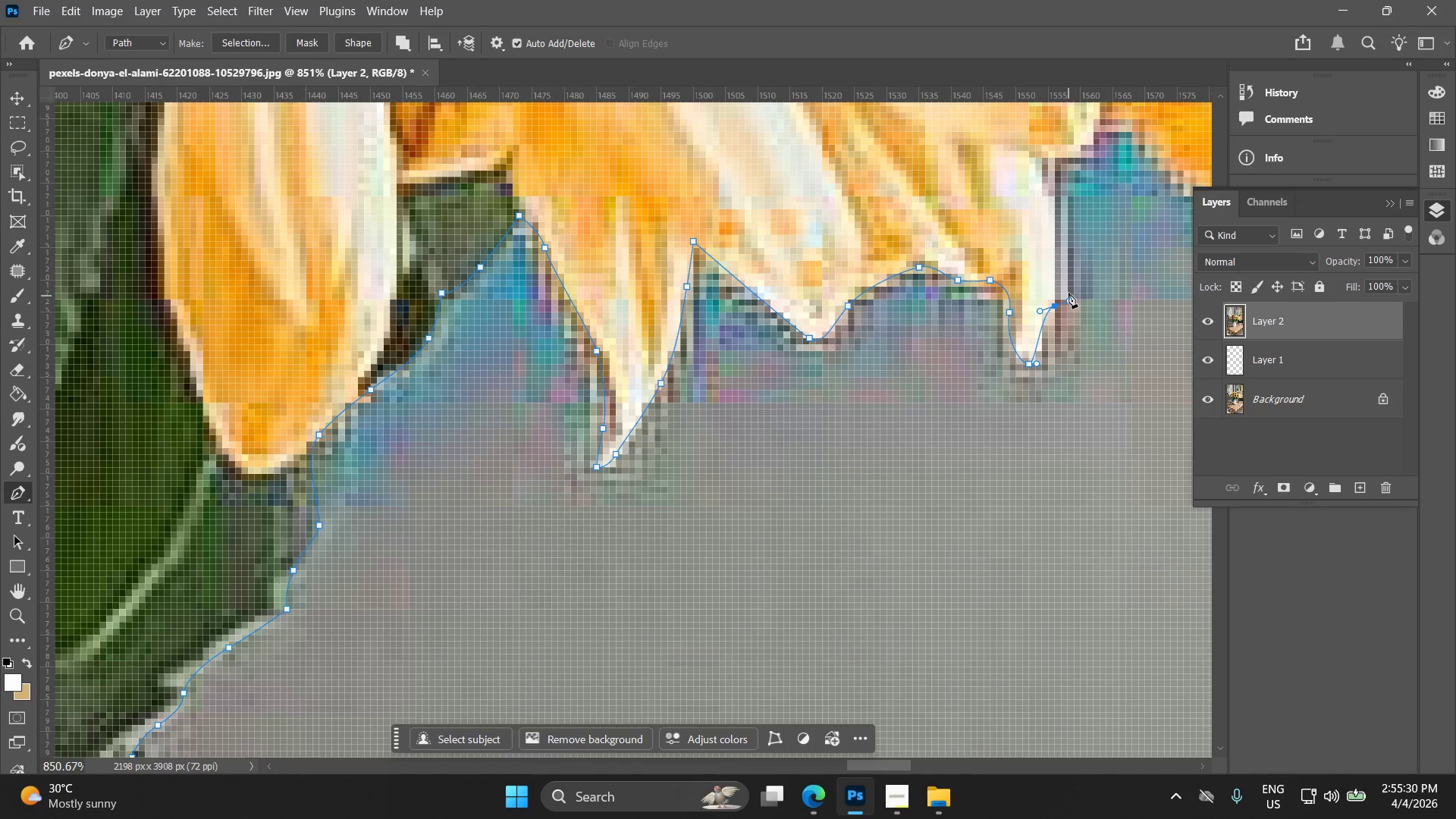 
hold_key(key=Space, duration=0.5)
 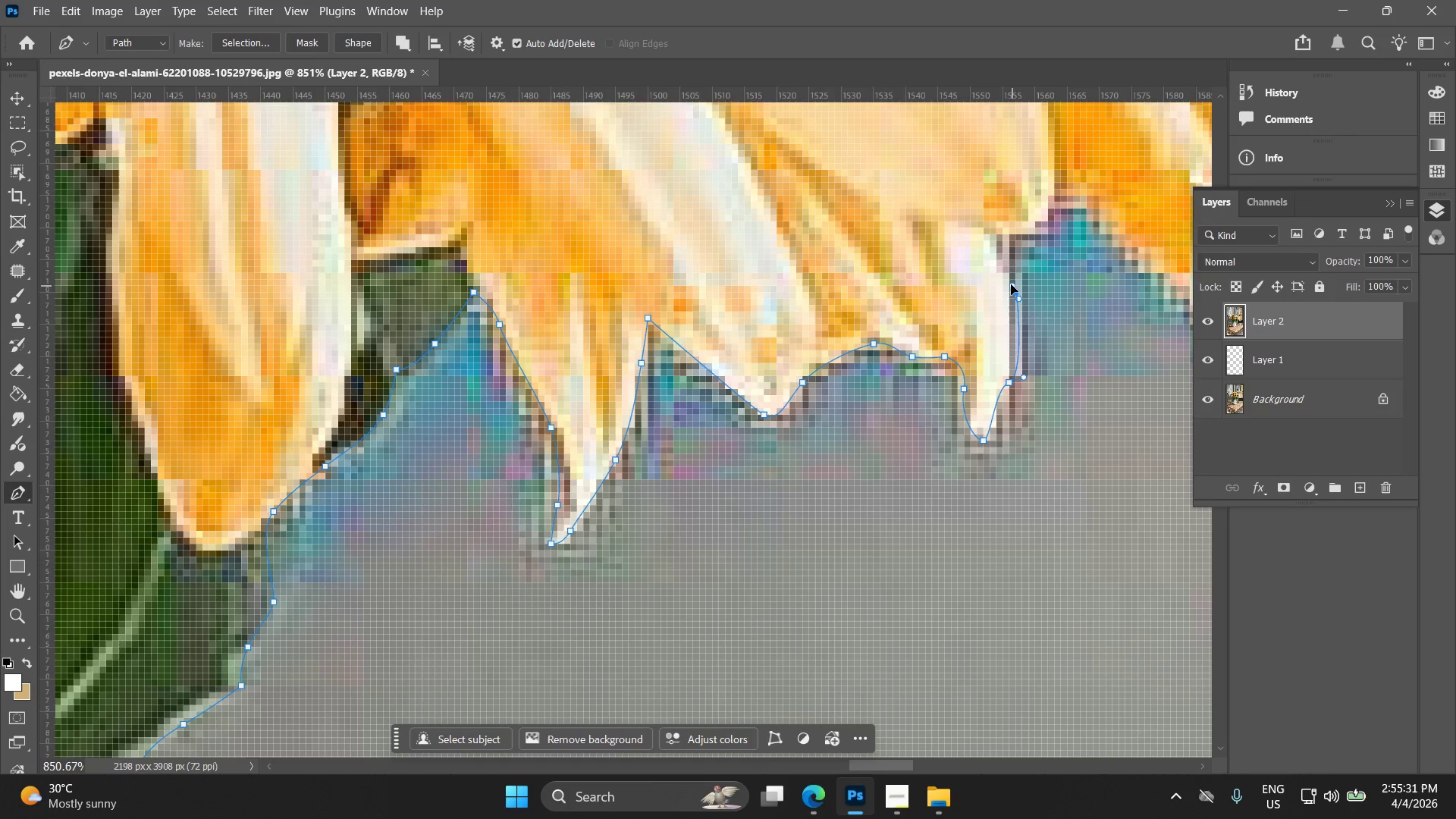 
left_click_drag(start_coordinate=[1043, 293], to_coordinate=[997, 370])
 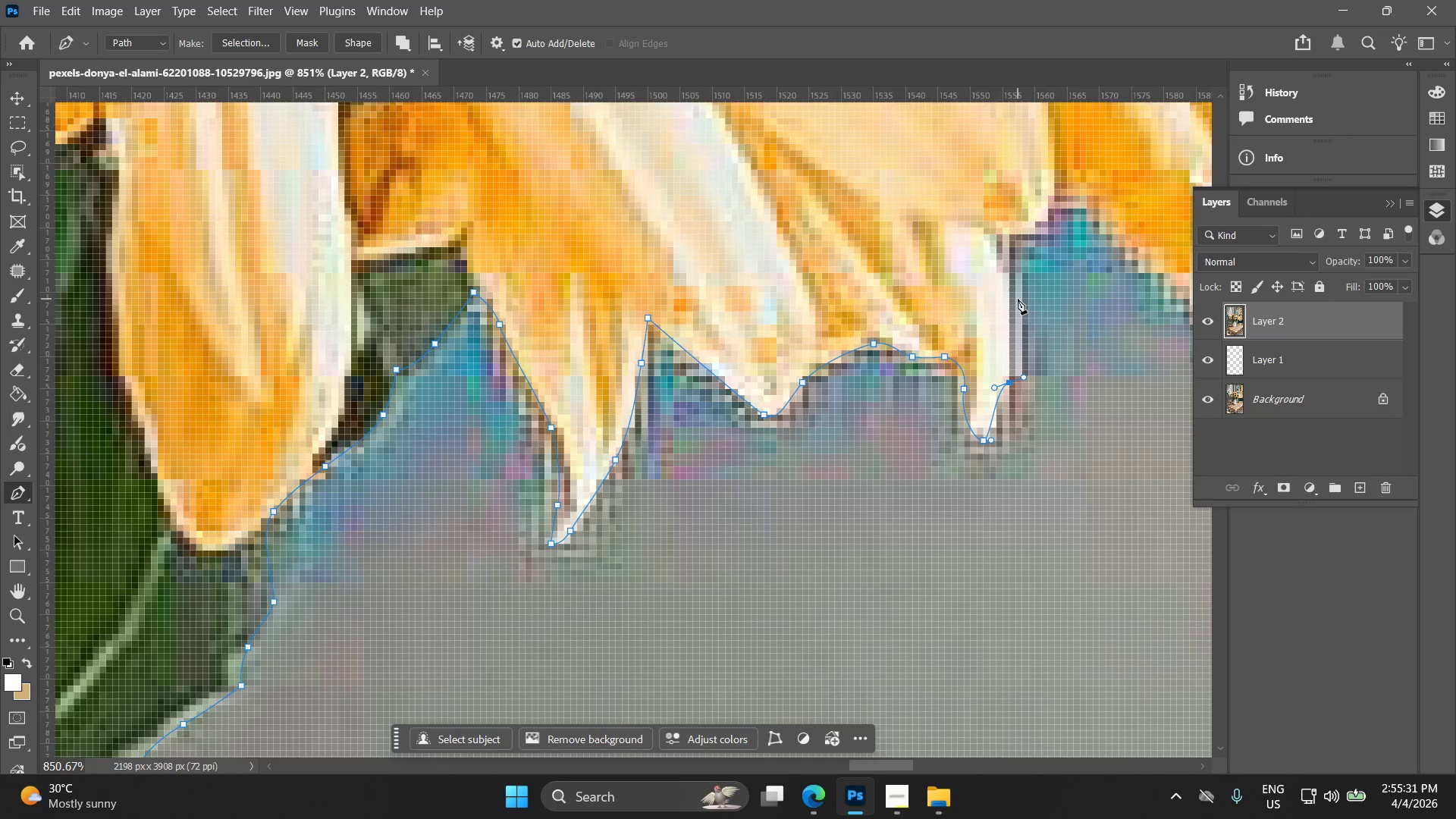 
left_click_drag(start_coordinate=[1018, 295], to_coordinate=[1011, 268])
 